 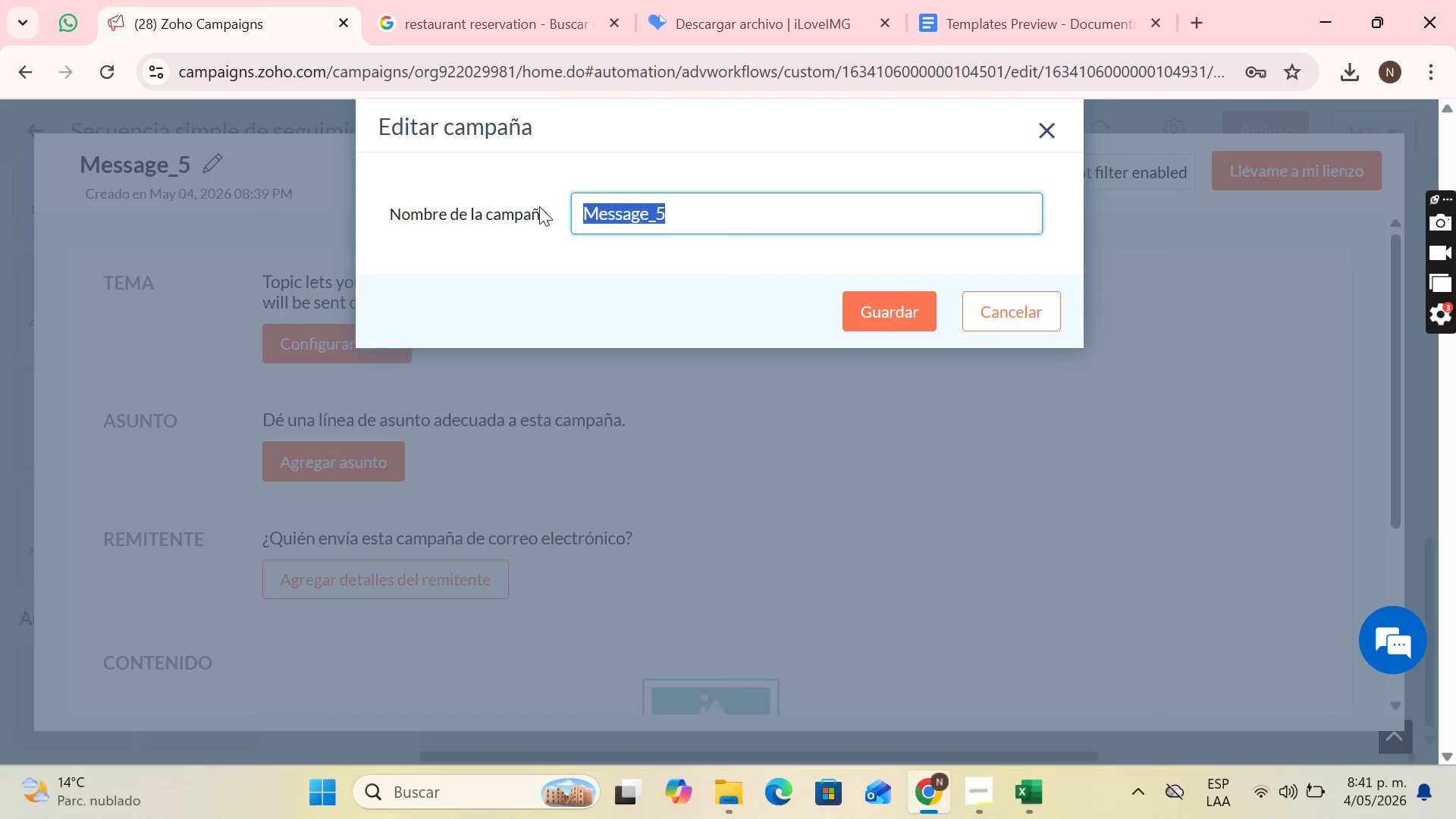 
key(Control+V)
 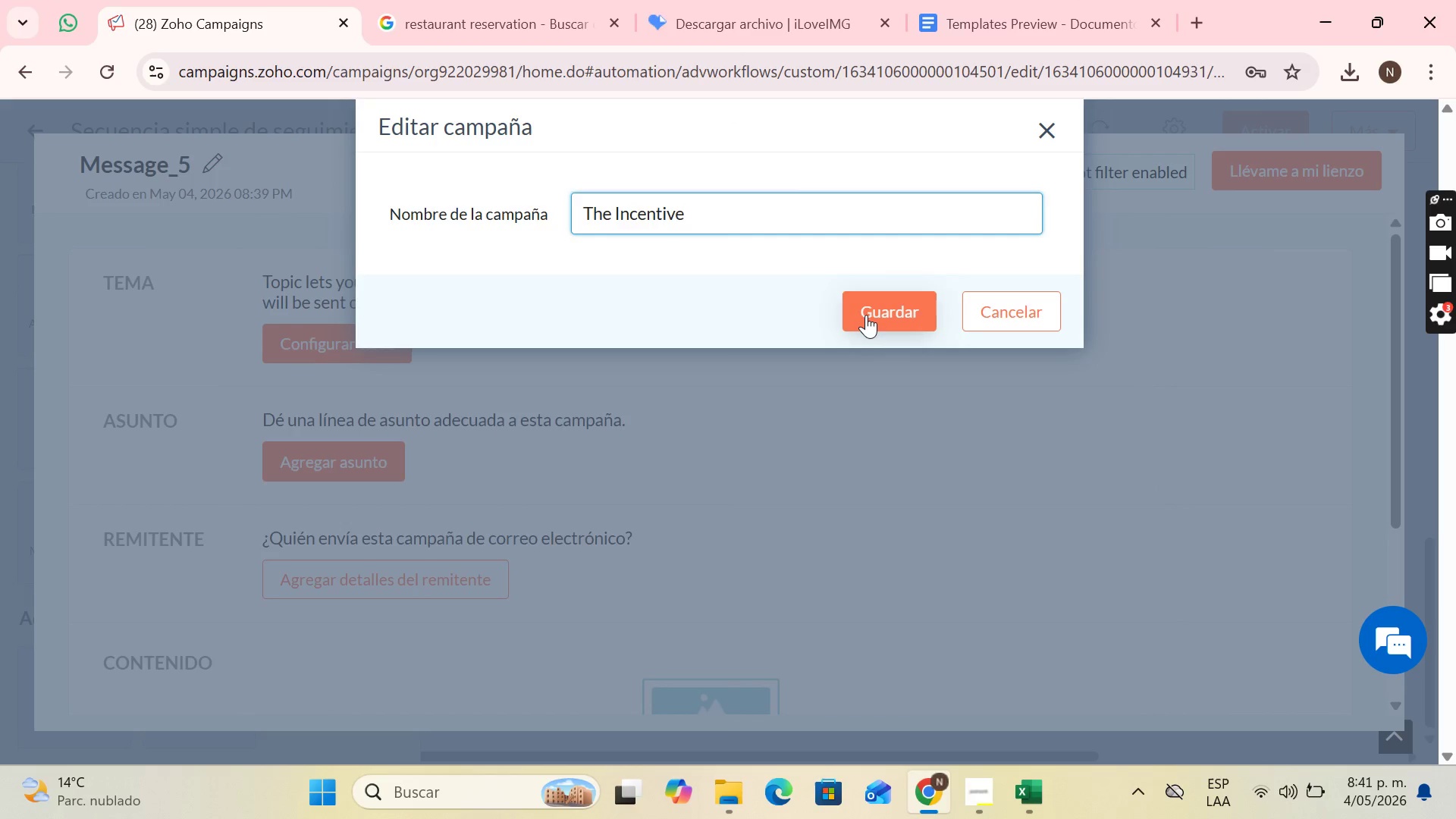 
left_click([866, 315])
 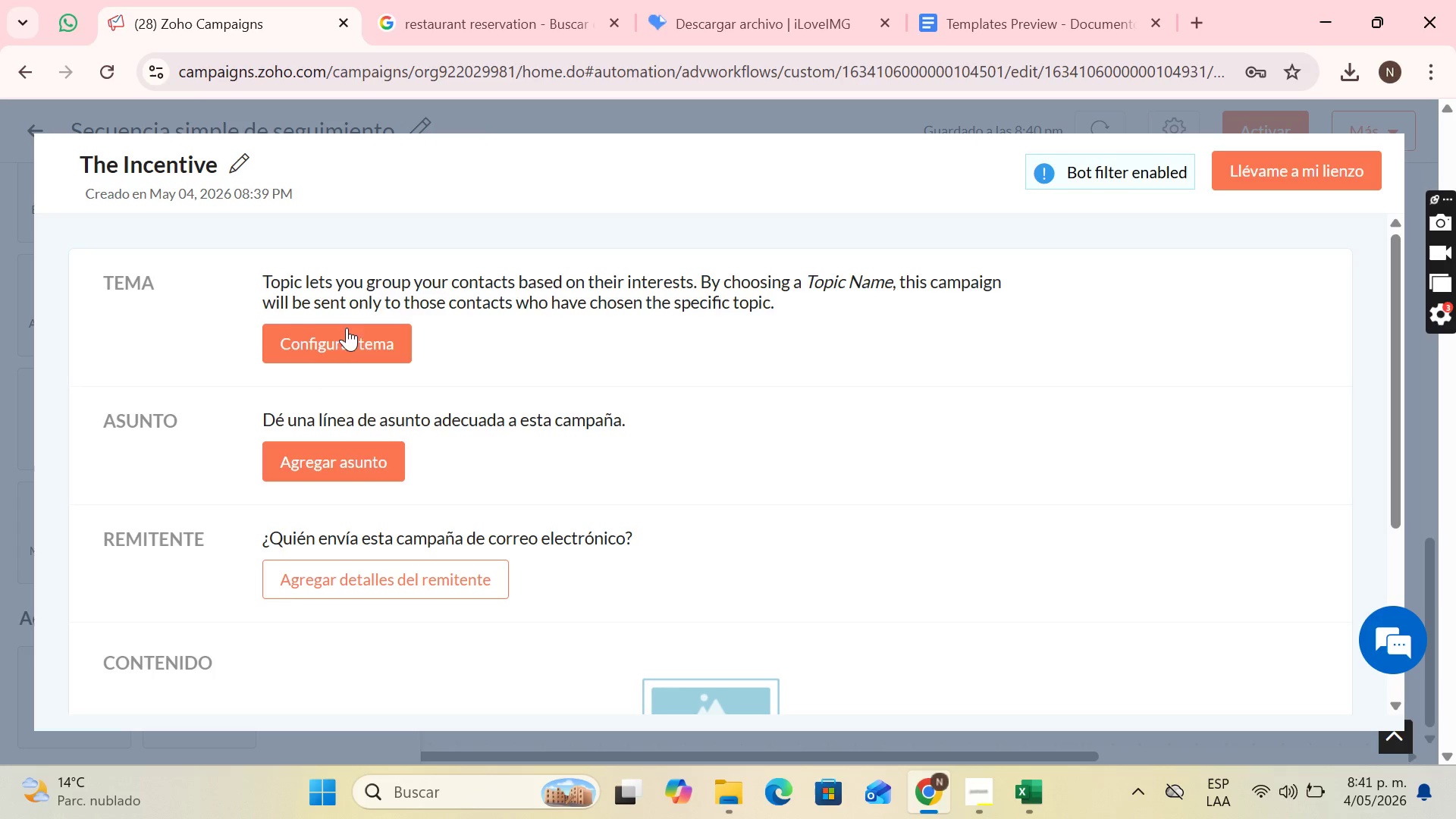 
left_click([358, 350])
 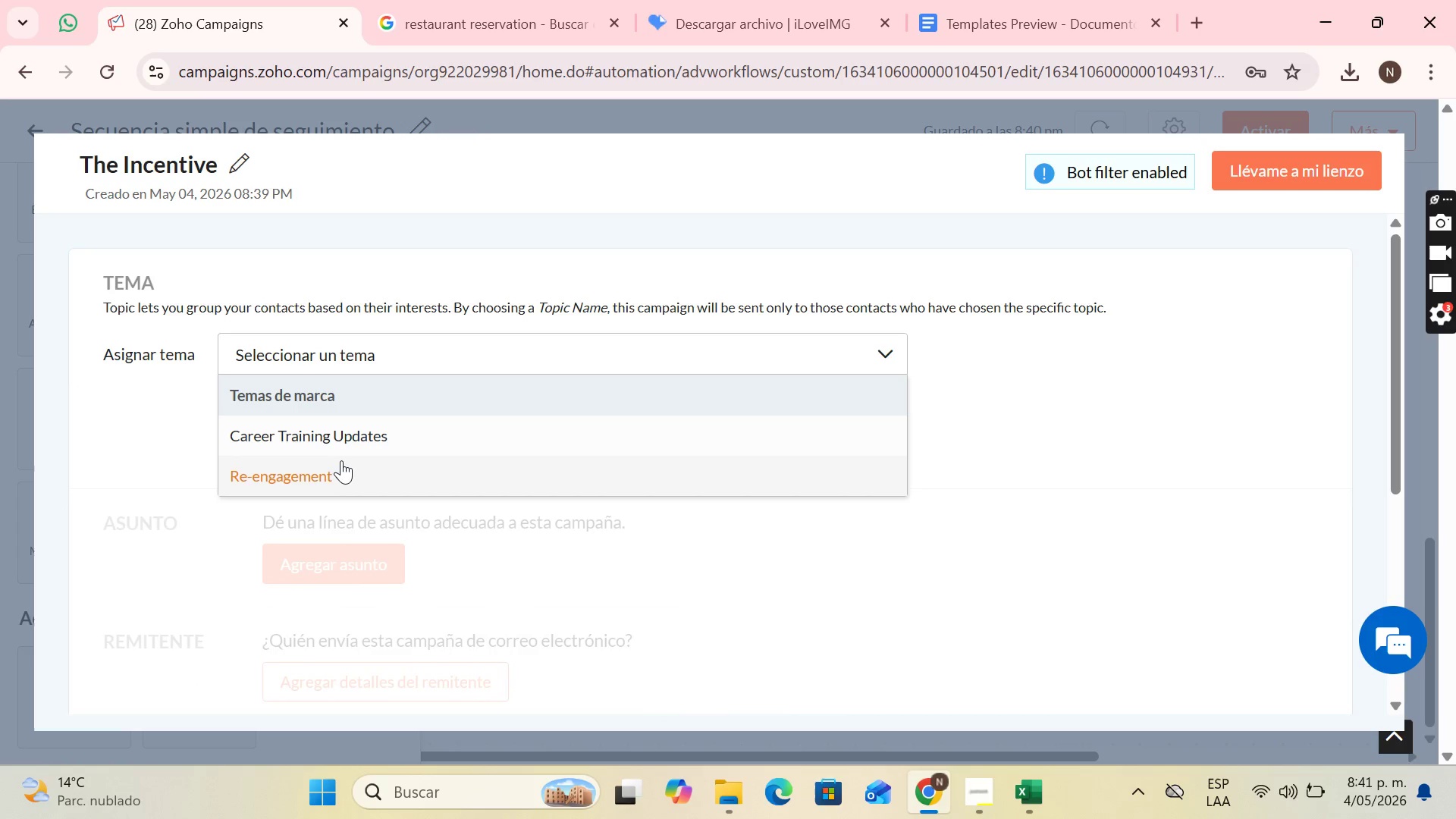 
left_click([340, 462])
 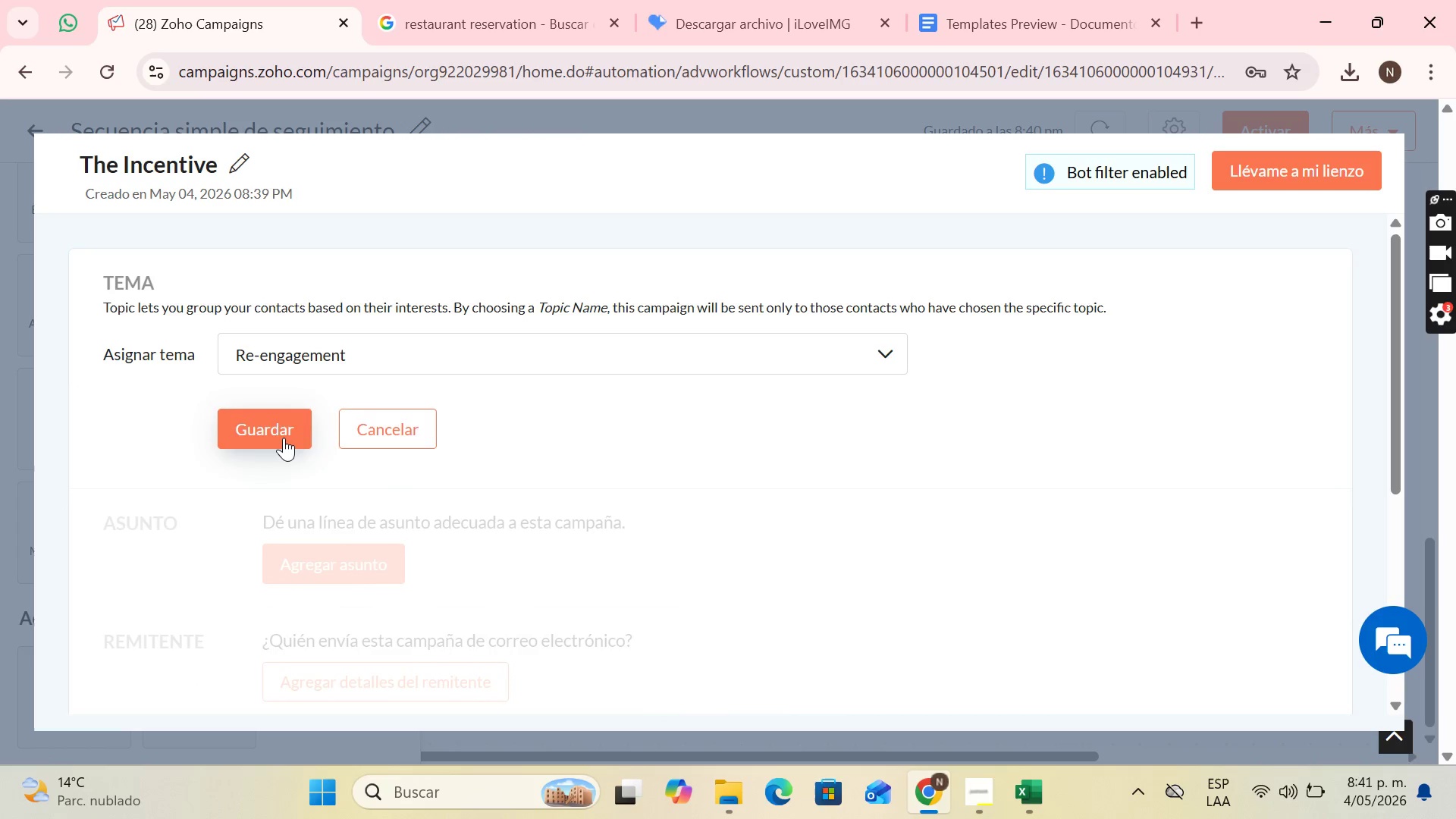 
left_click([284, 438])
 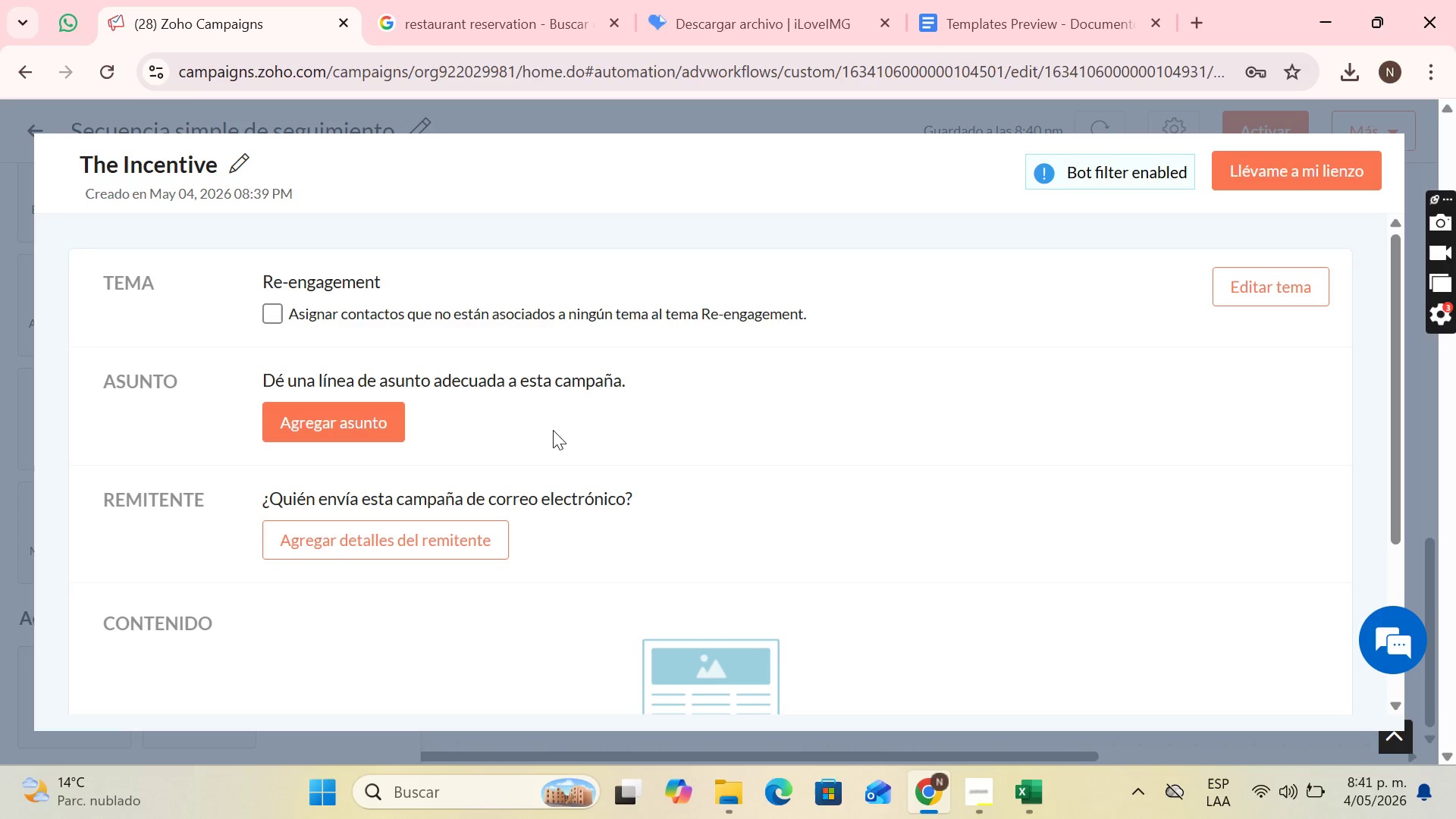 
left_click([371, 430])
 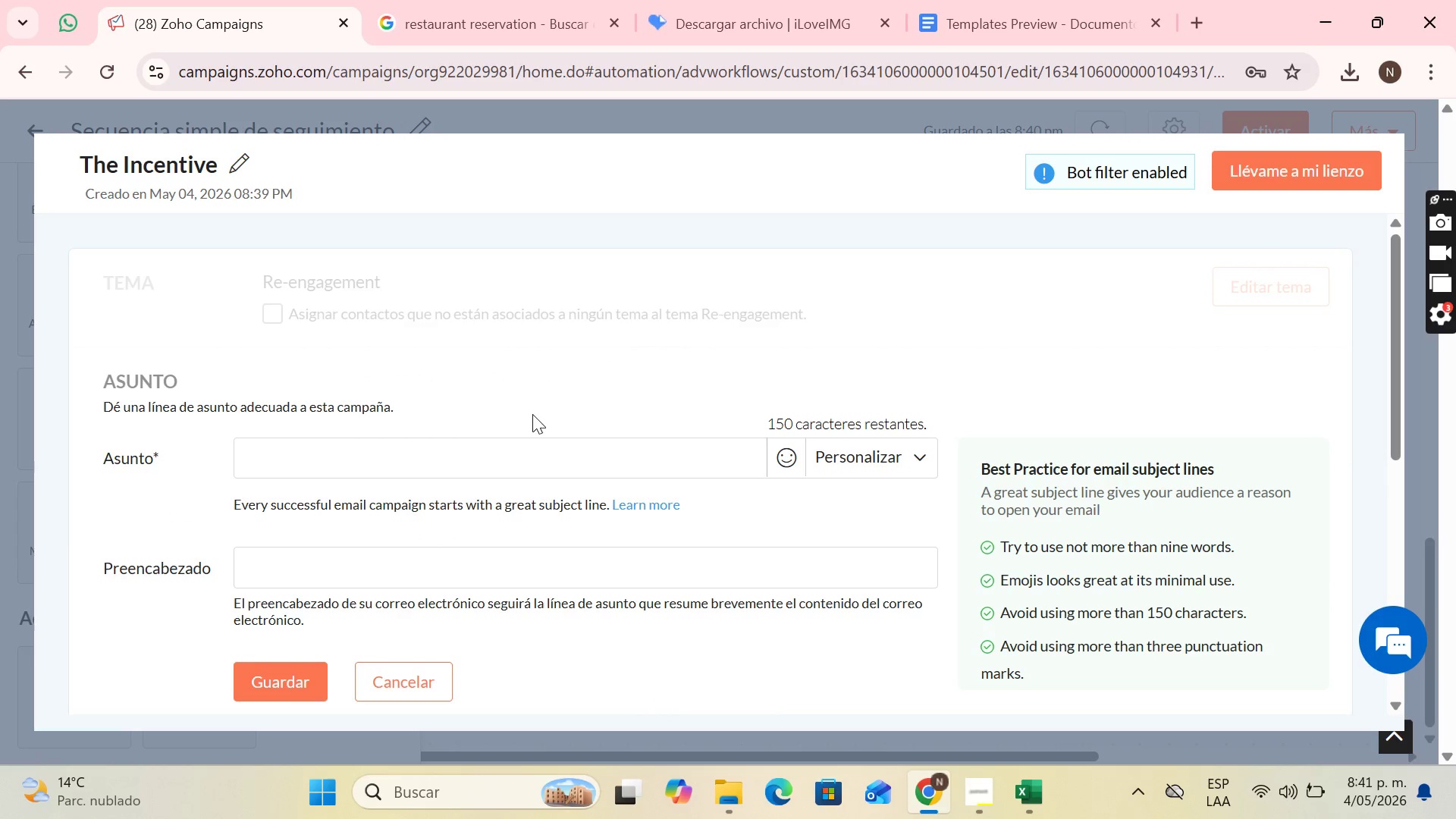 
scroll: coordinate [534, 414], scroll_direction: down, amount: 1.0
 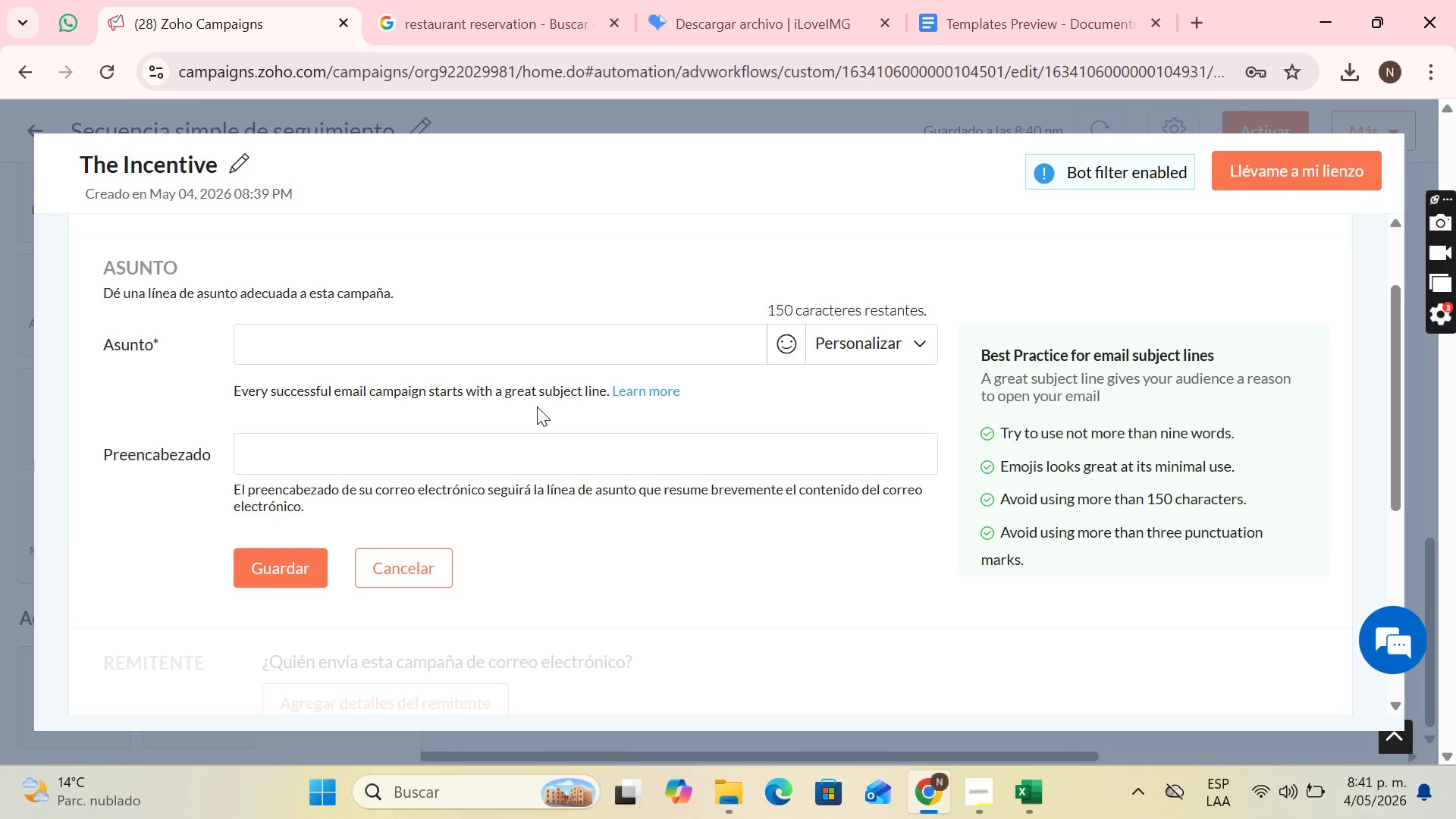 
wait(27.06)
 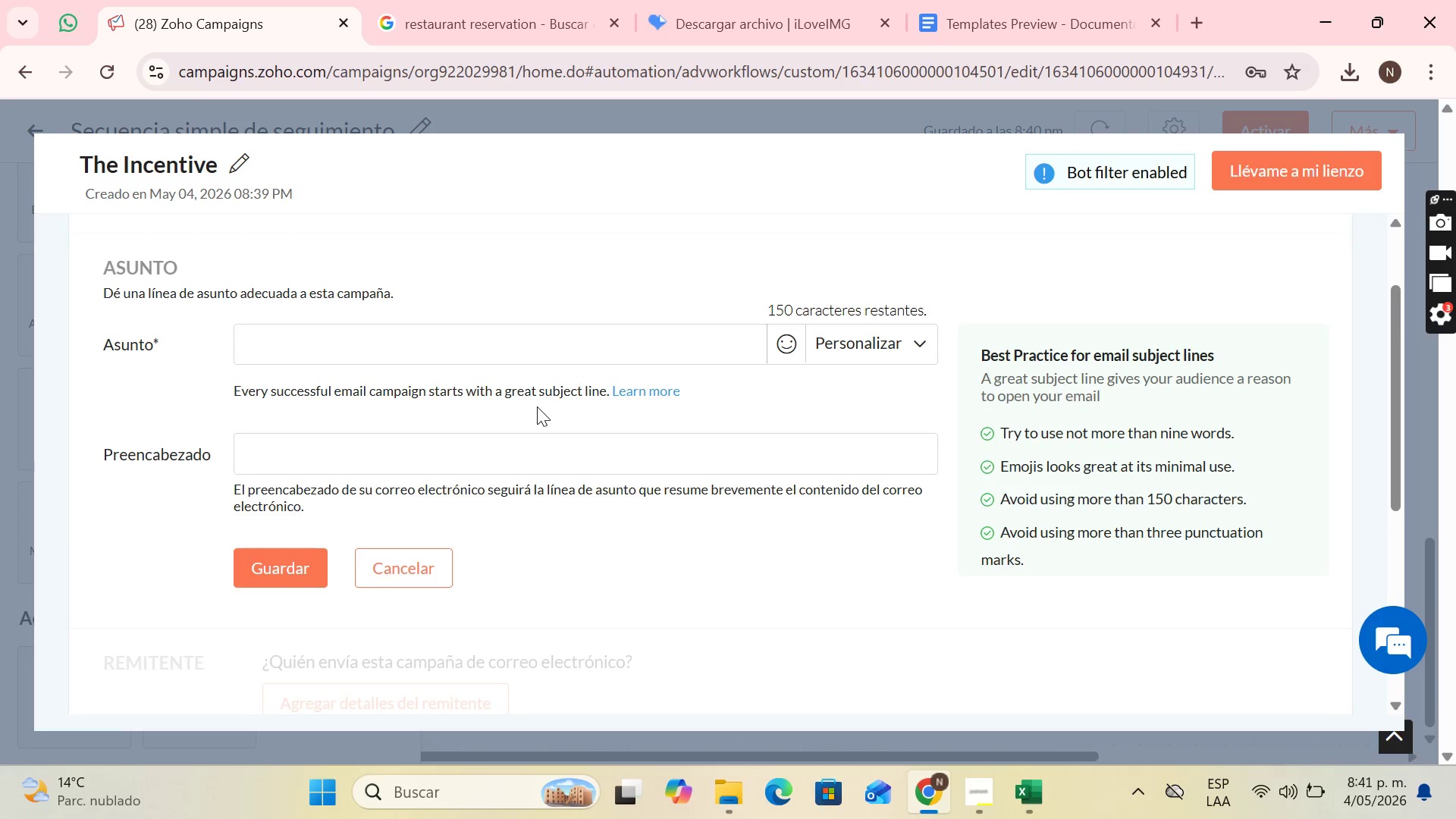 
left_click([488, 334])
 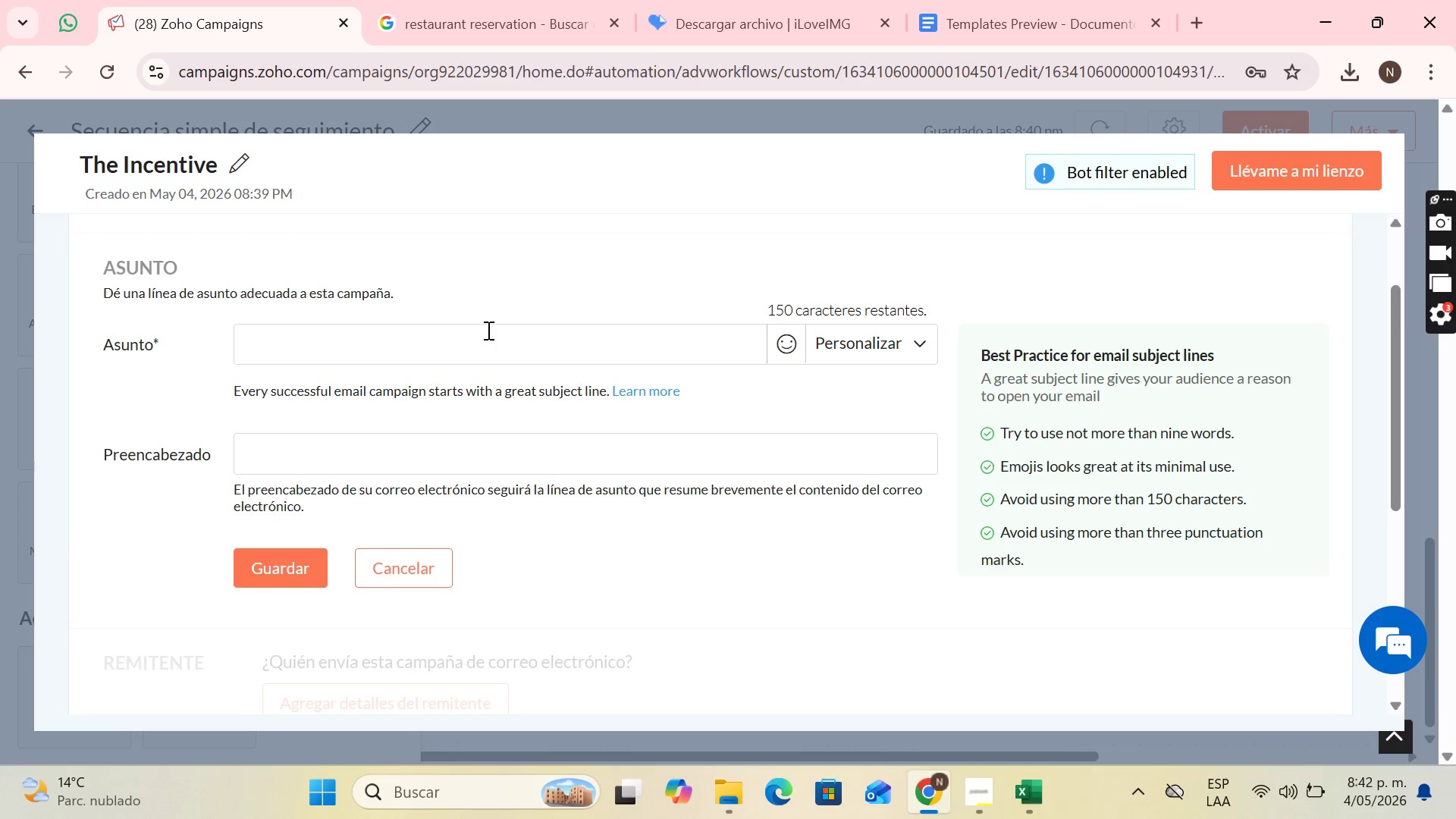 
wait(34.23)
 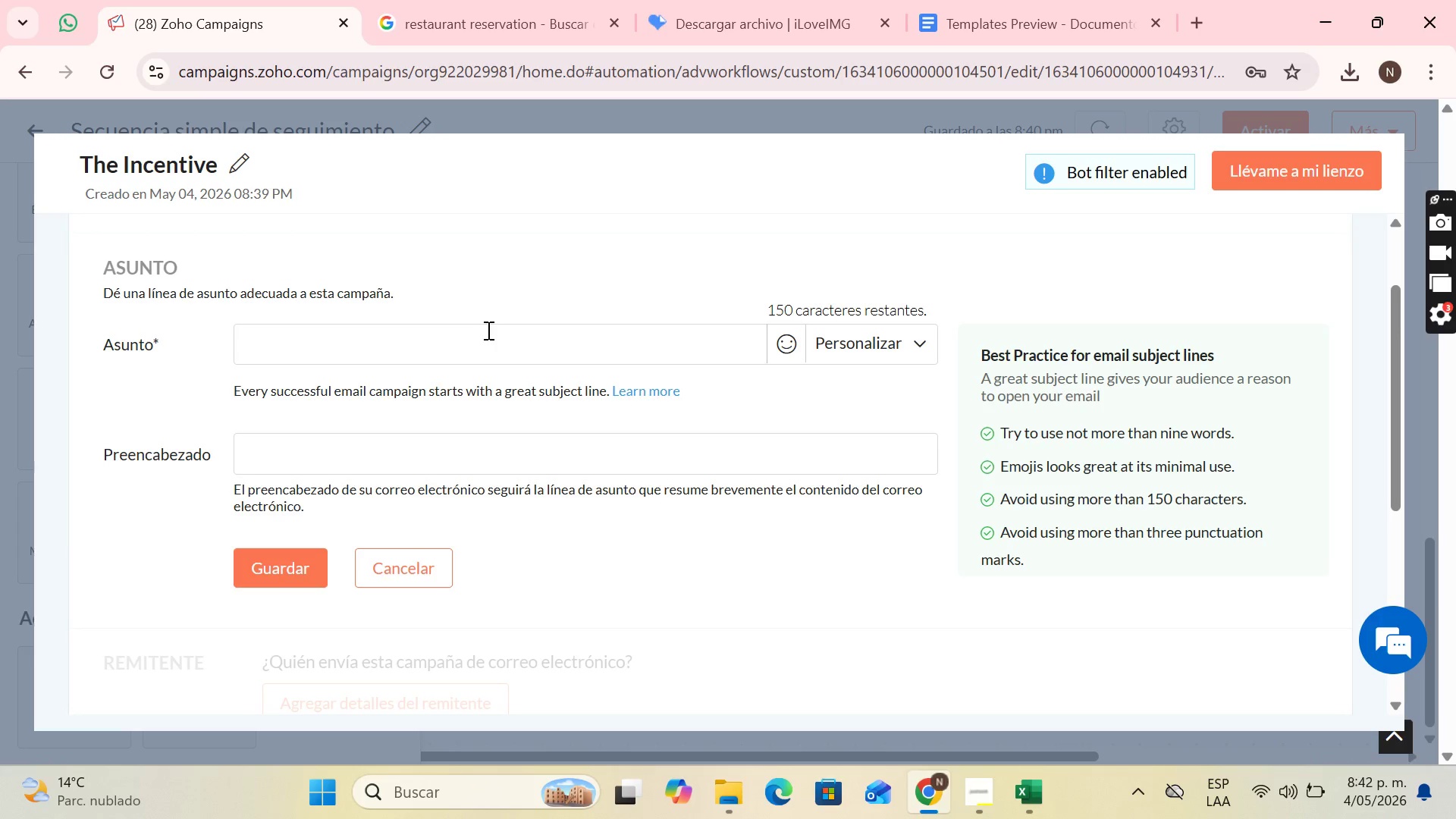 
type(We have a gift for you in your next )
 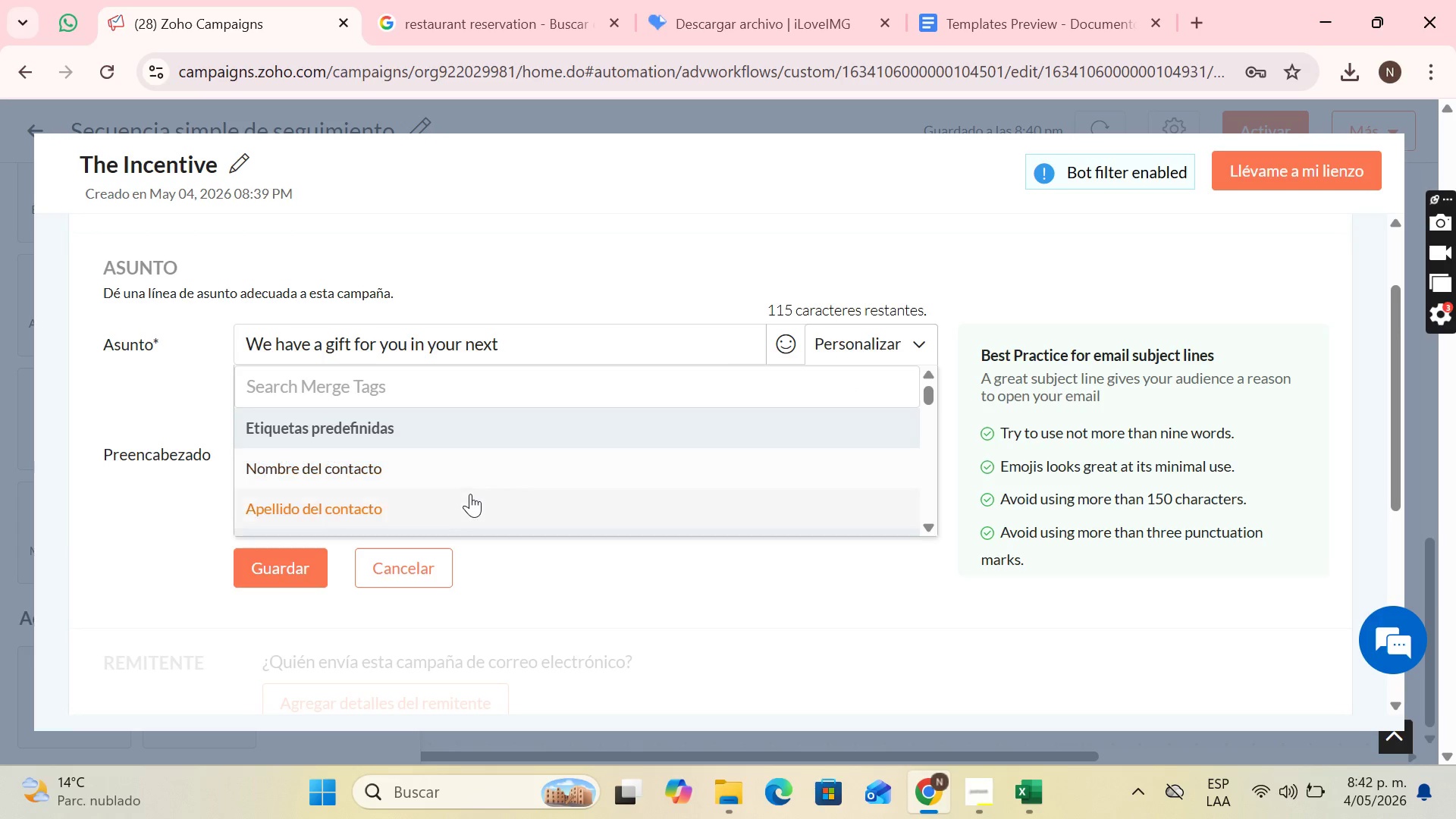 
wait(5.42)
 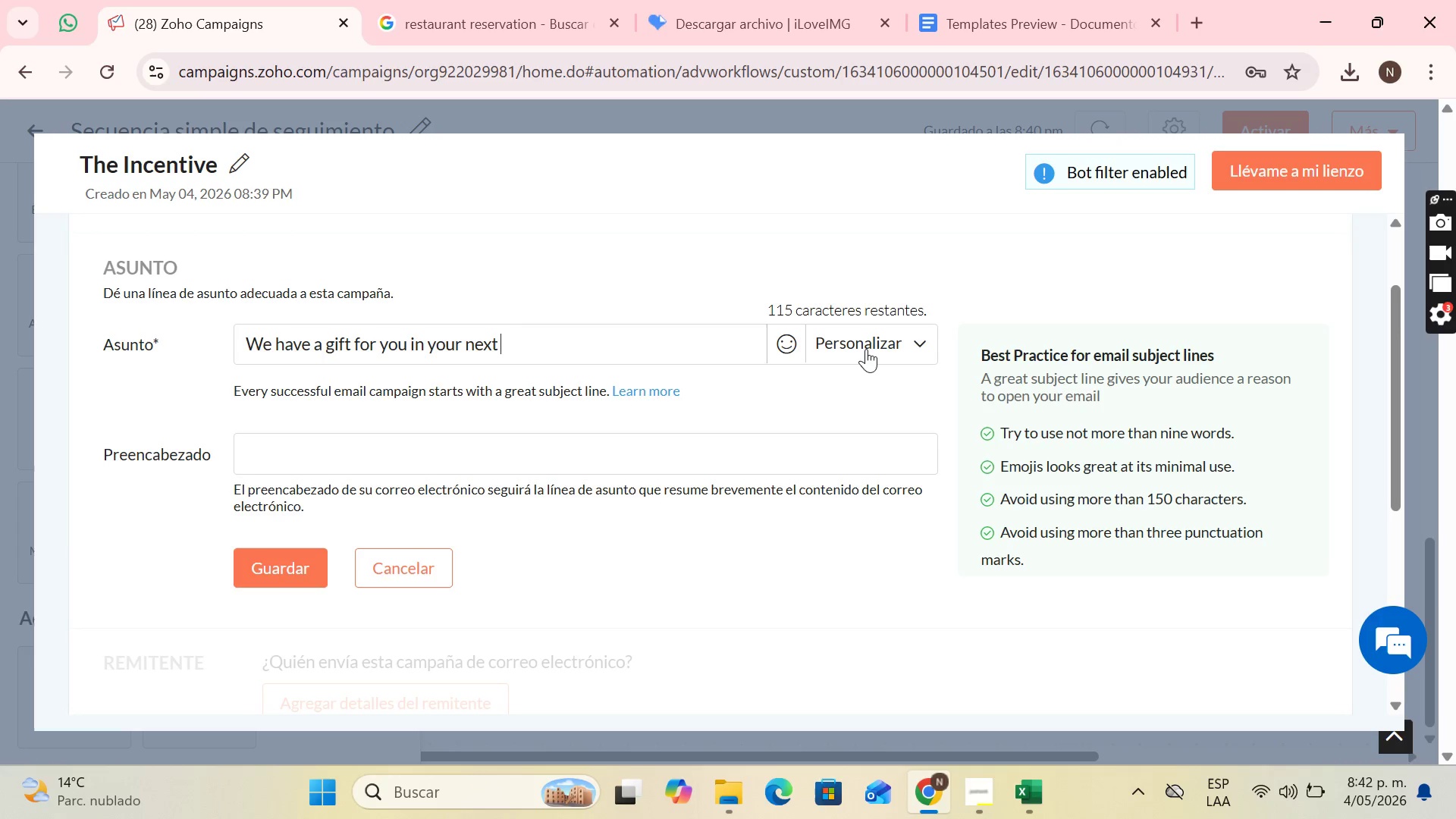 
left_click([628, 391])
 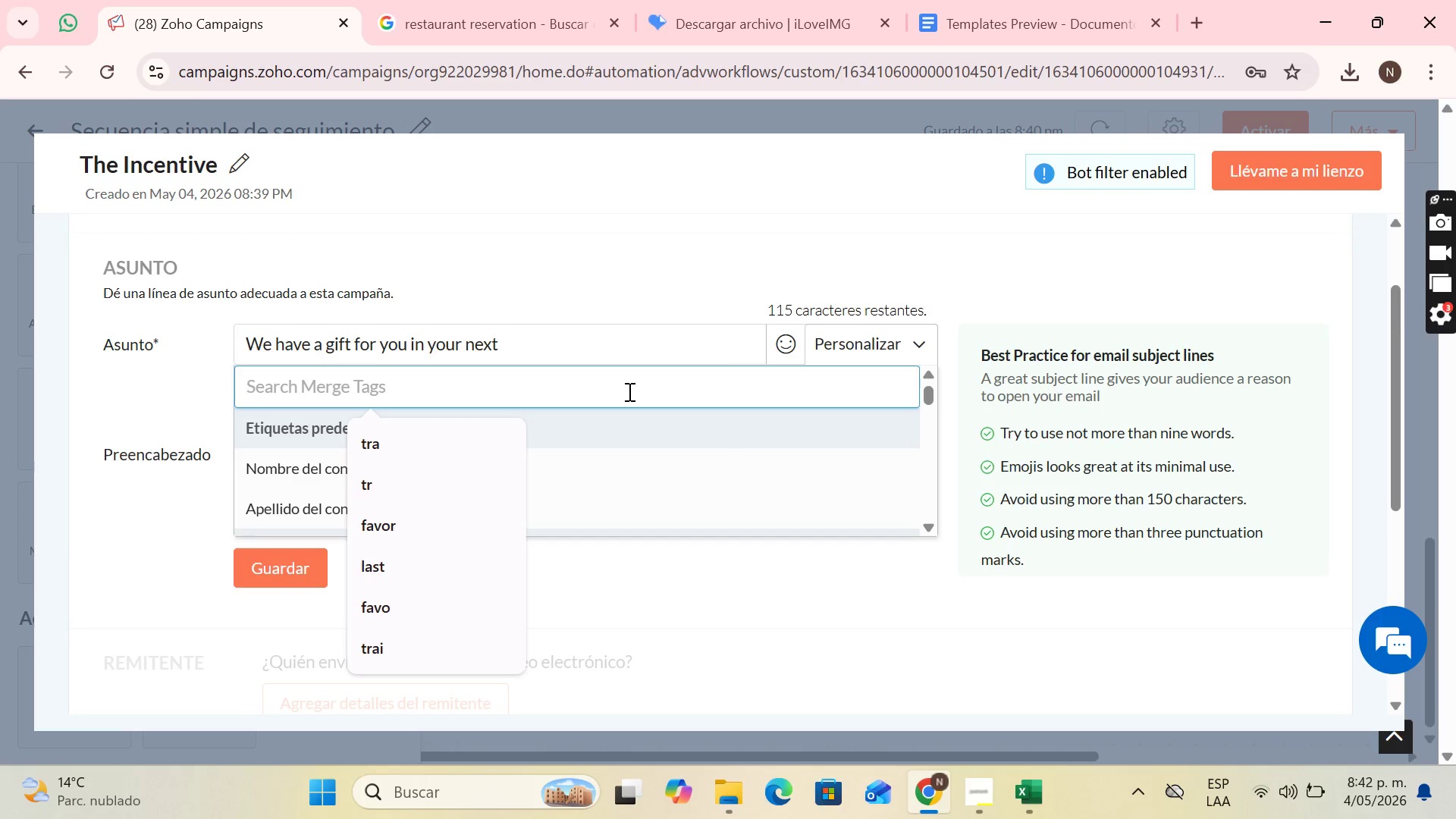 
type(favorit)
 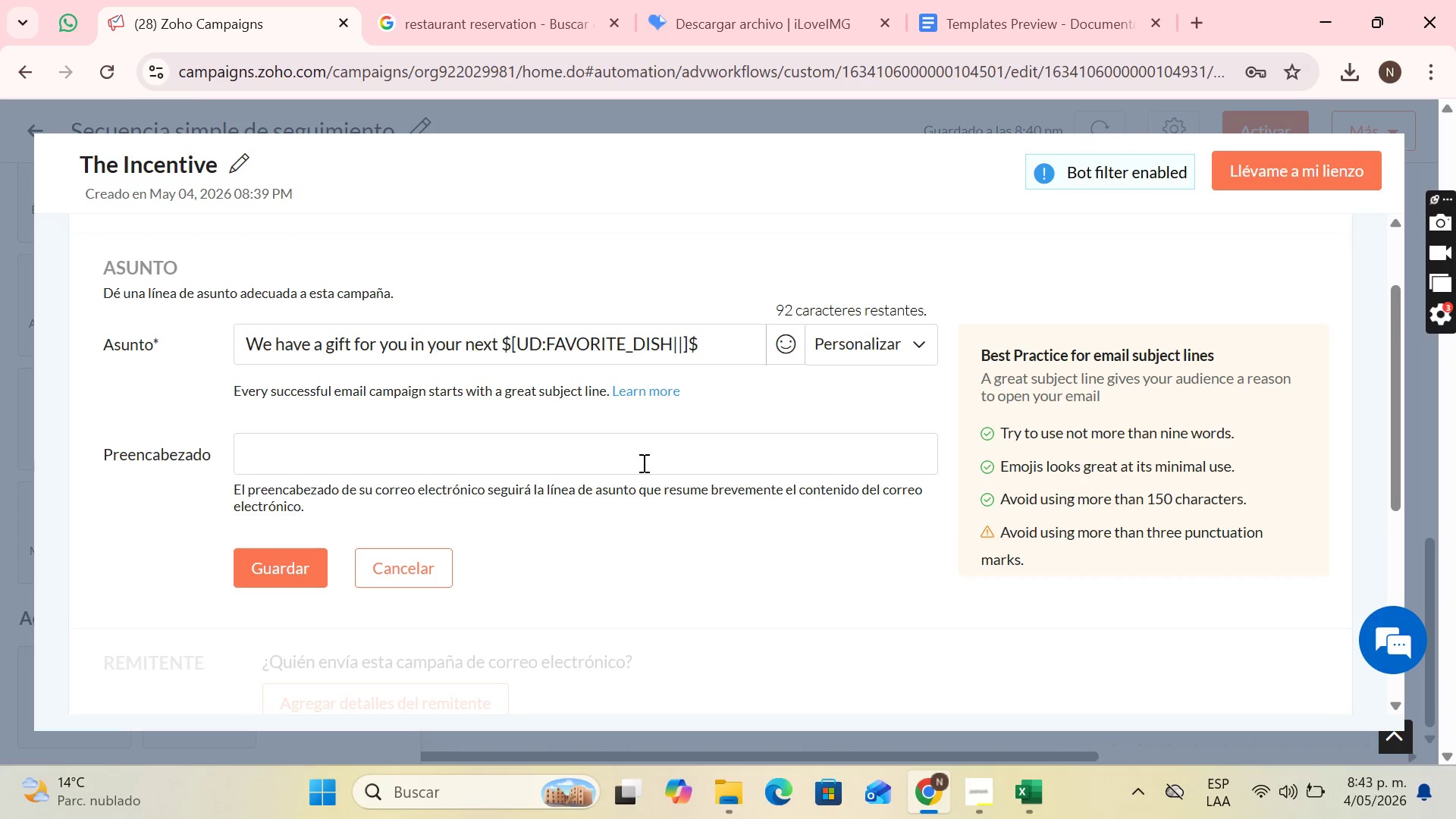 
wait(17.78)
 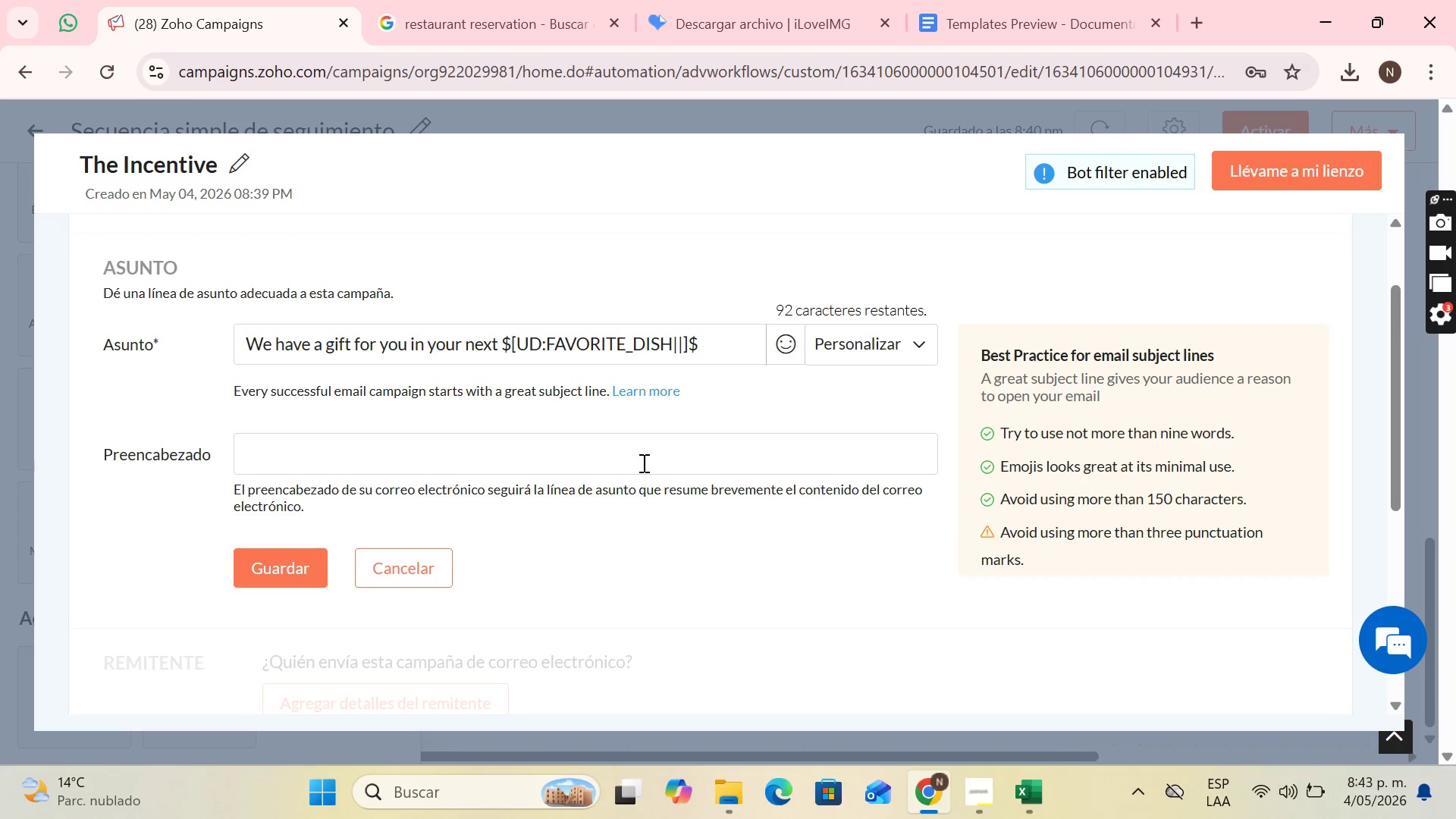 
left_click([540, 449])
 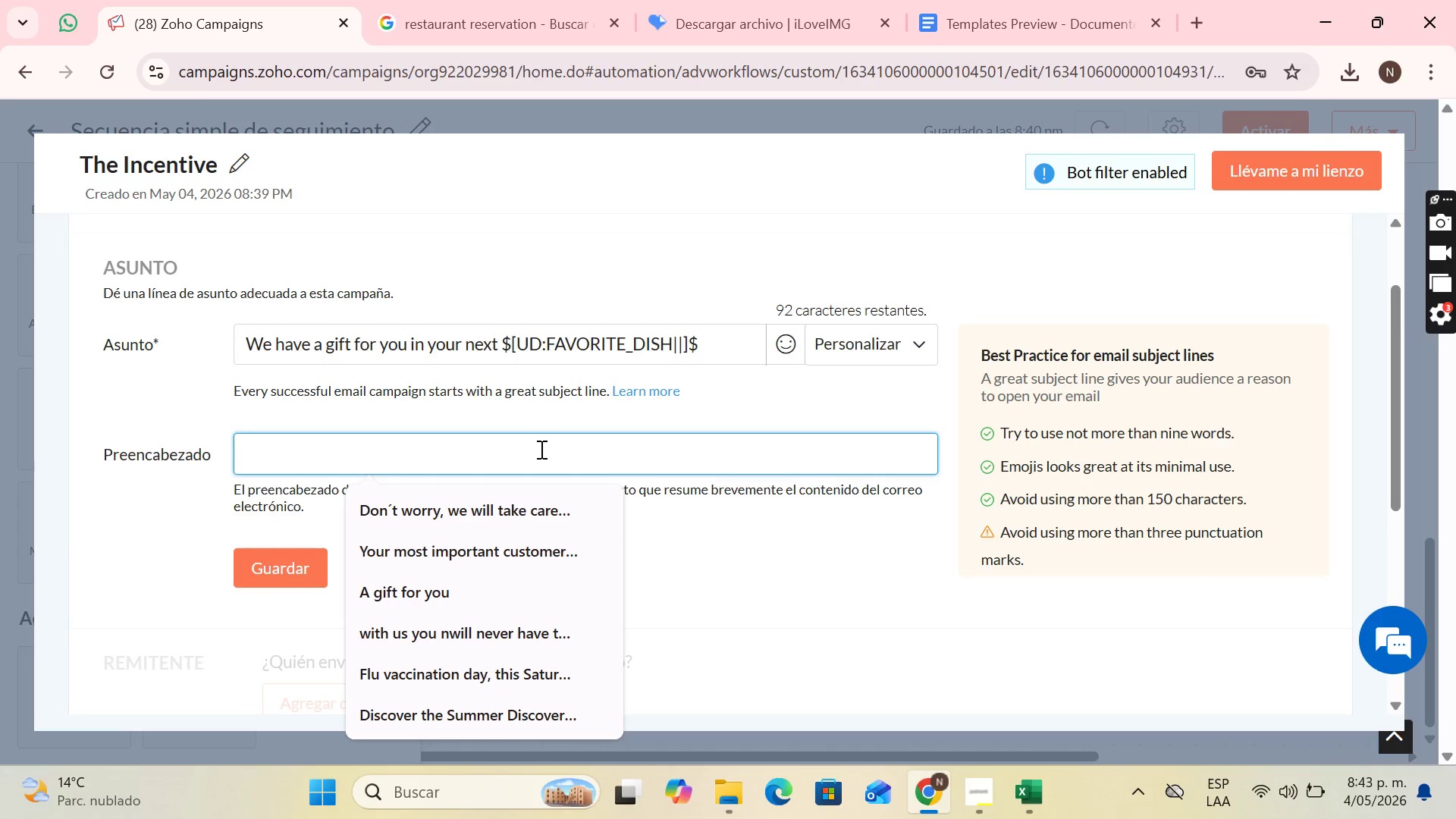 
wait(31.92)
 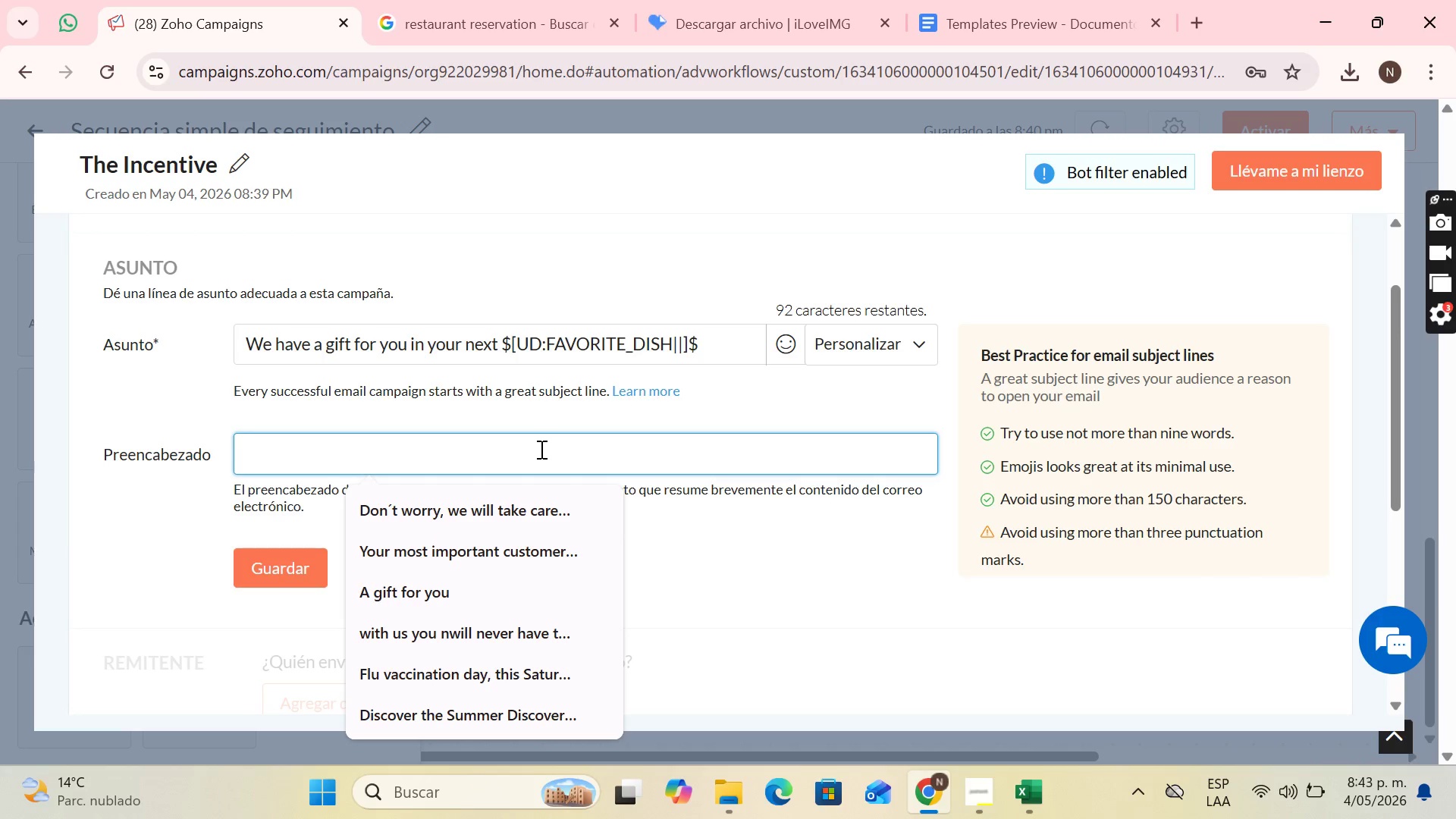 
type(Enjoy a coutesy detail )
 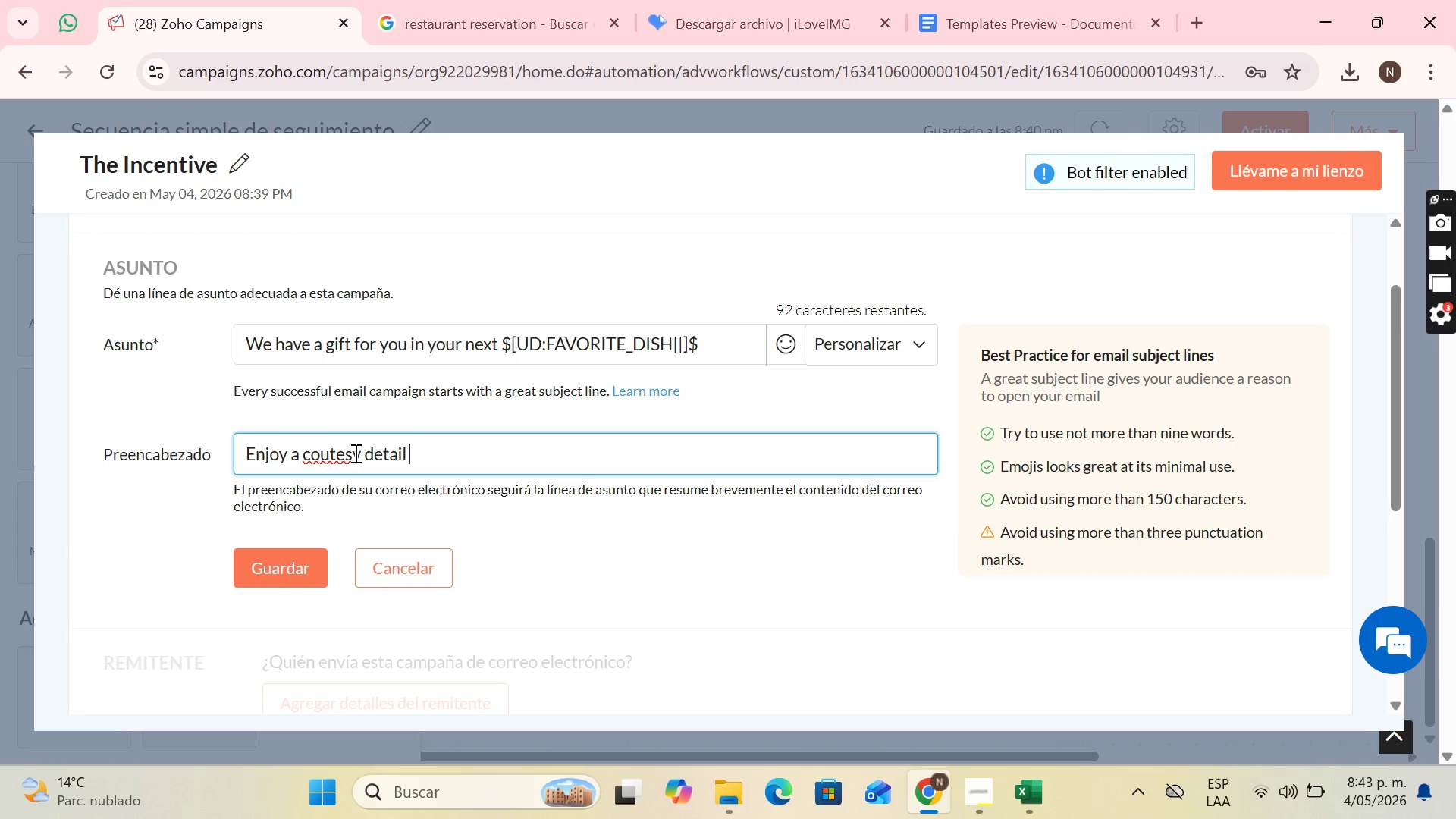 
right_click([353, 453])
 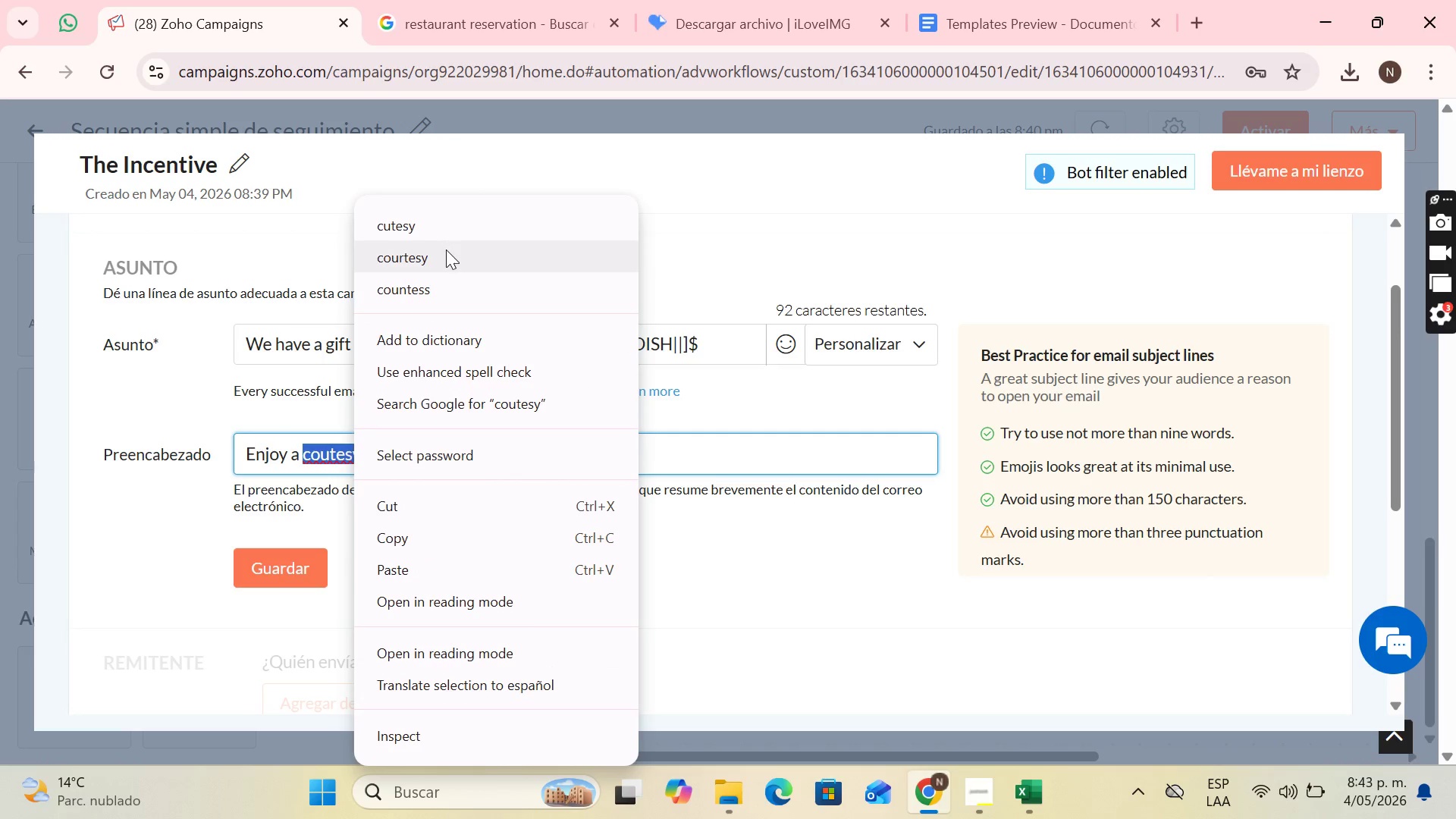 
left_click([446, 249])
 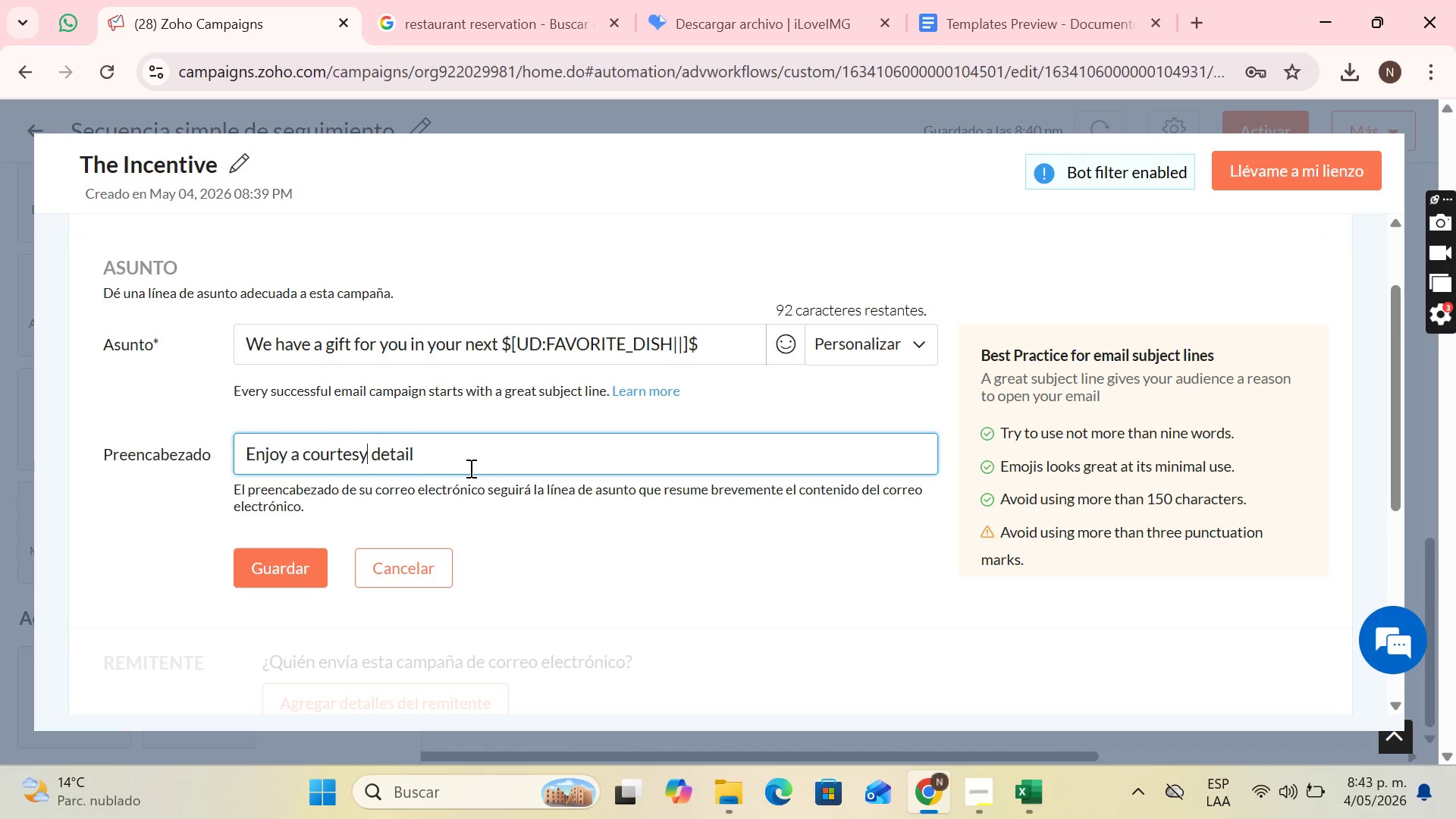 
left_click([469, 468])
 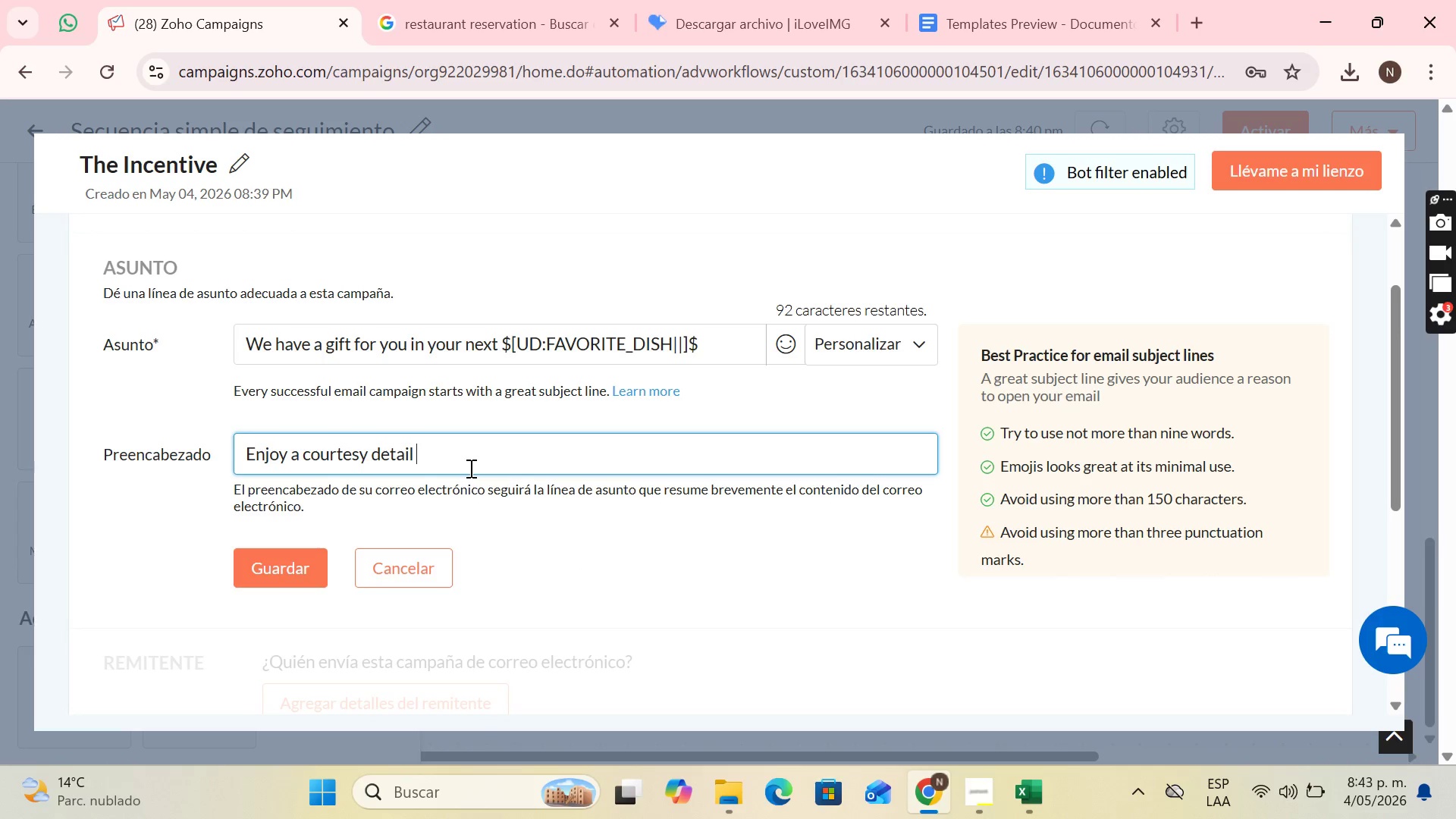 
type(waiting at your table)
 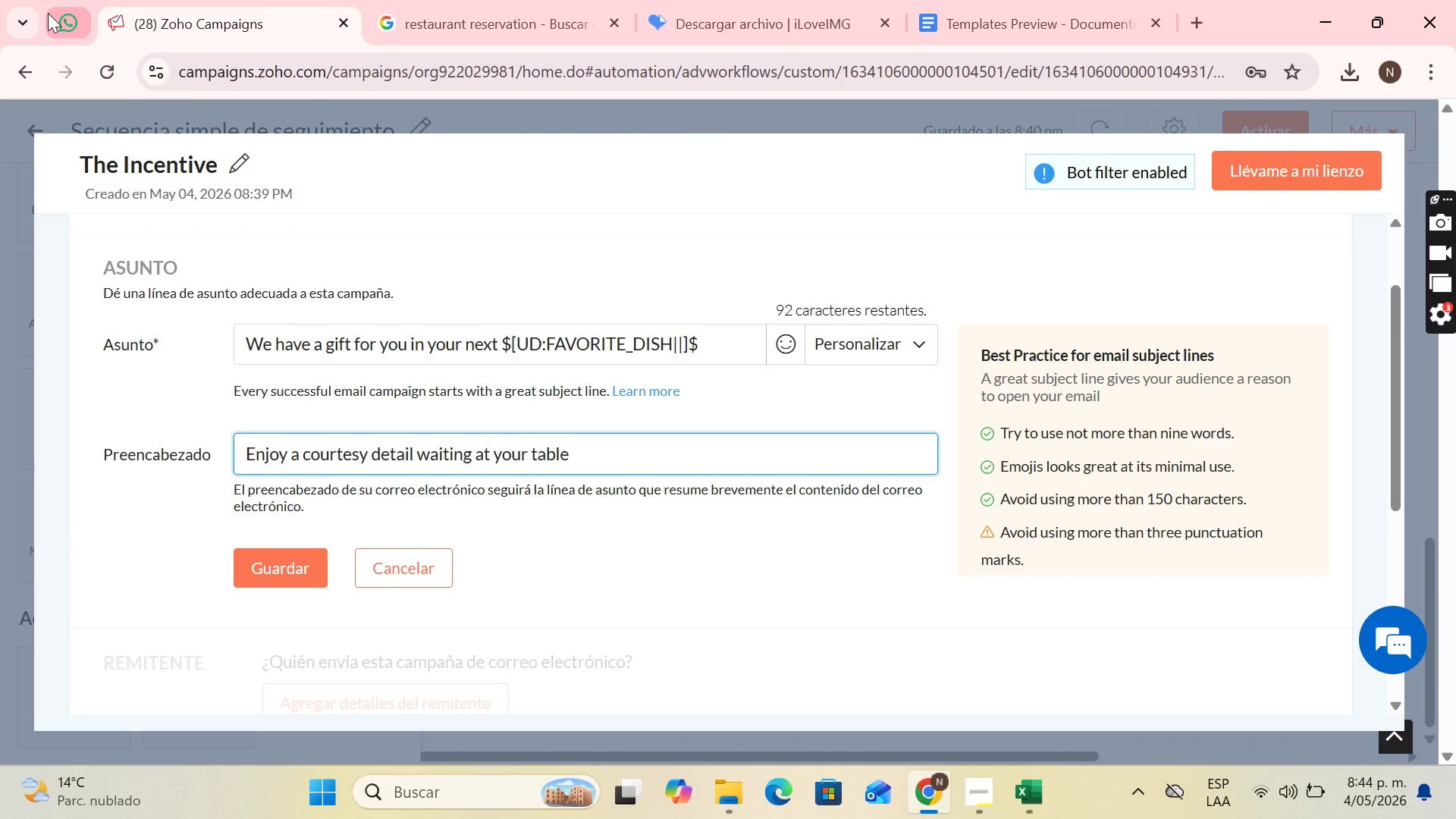 
key(Space)
 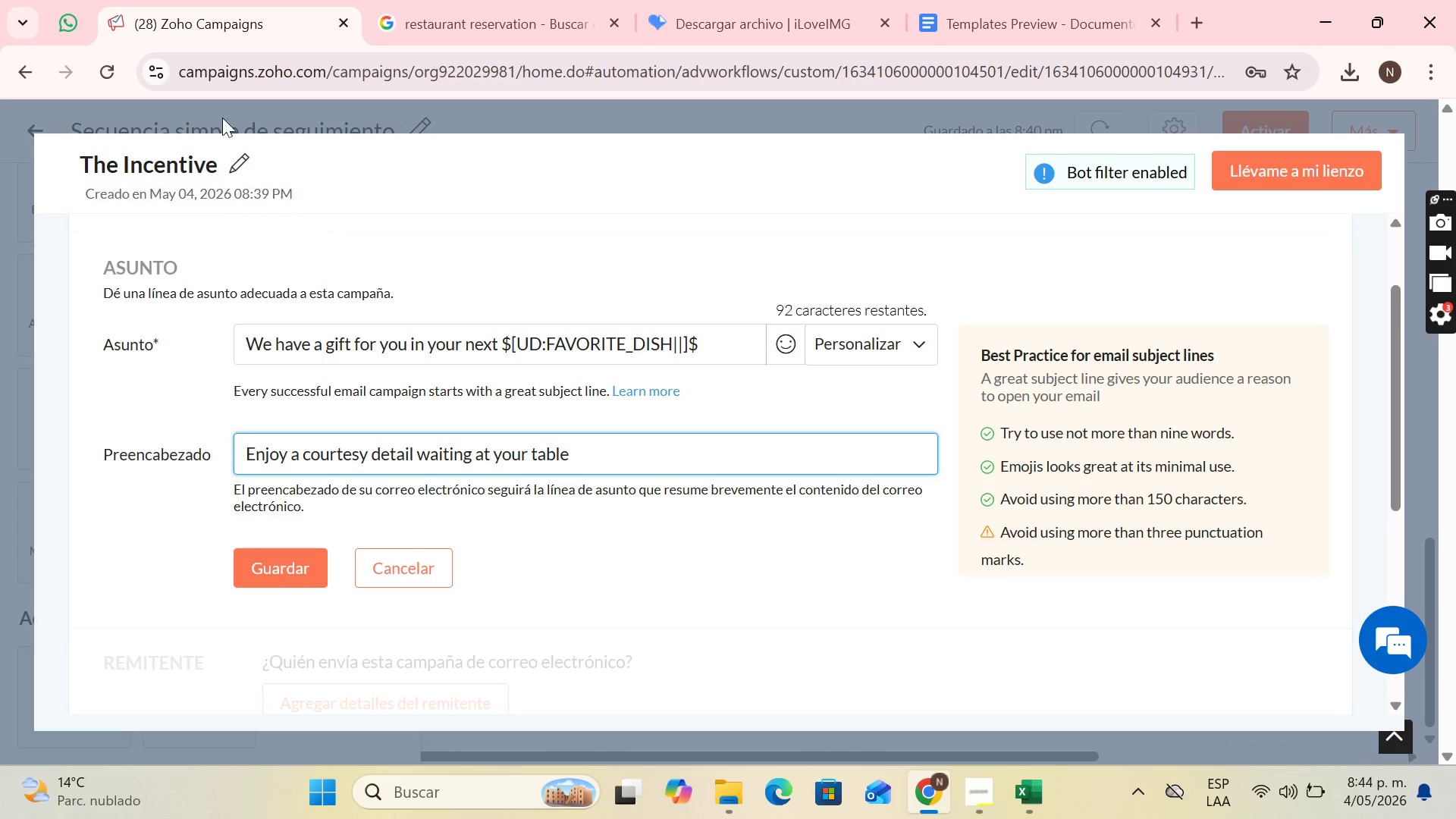 
scroll: coordinate [486, 364], scroll_direction: down, amount: 1.0
 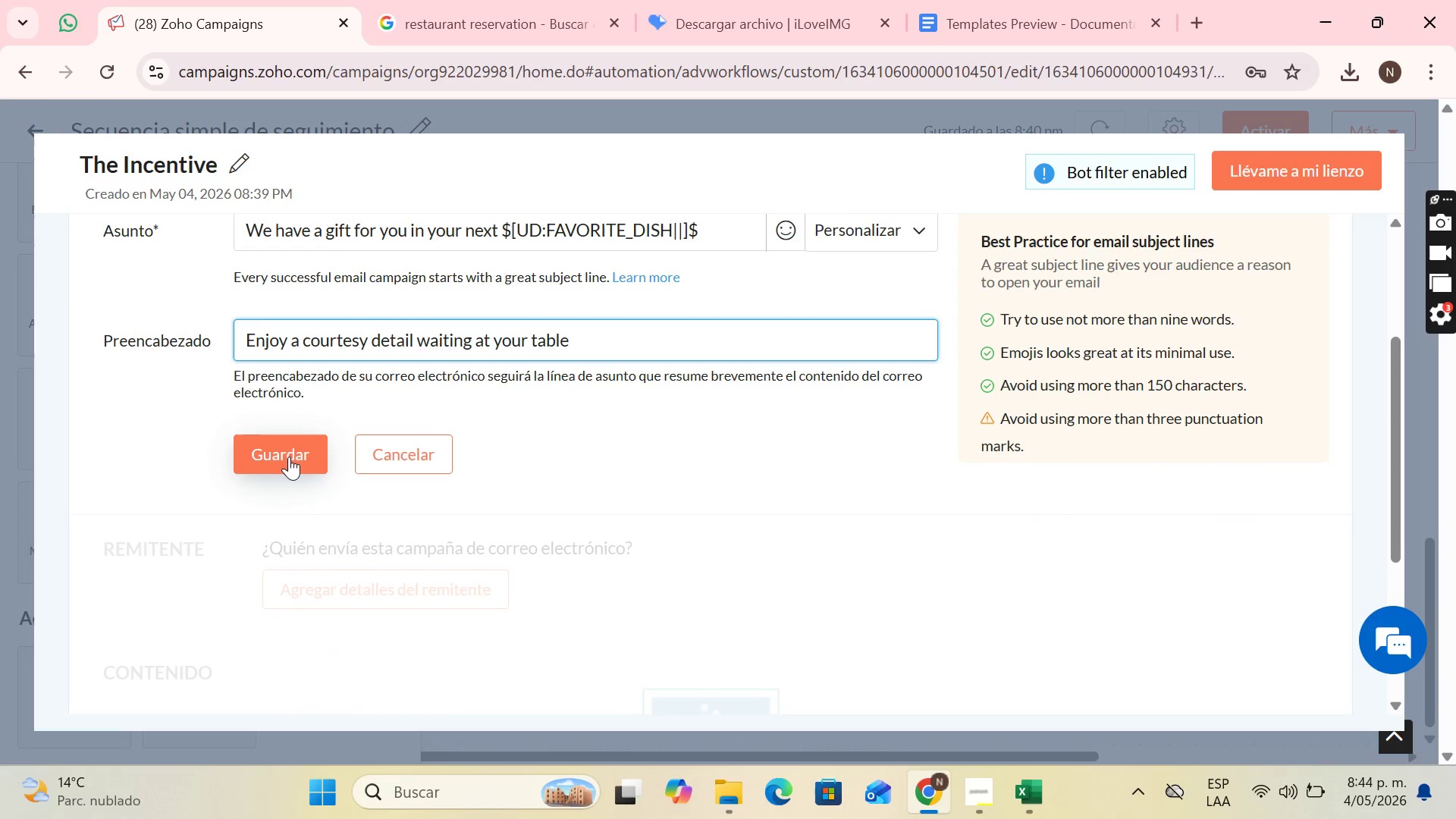 
left_click([289, 455])
 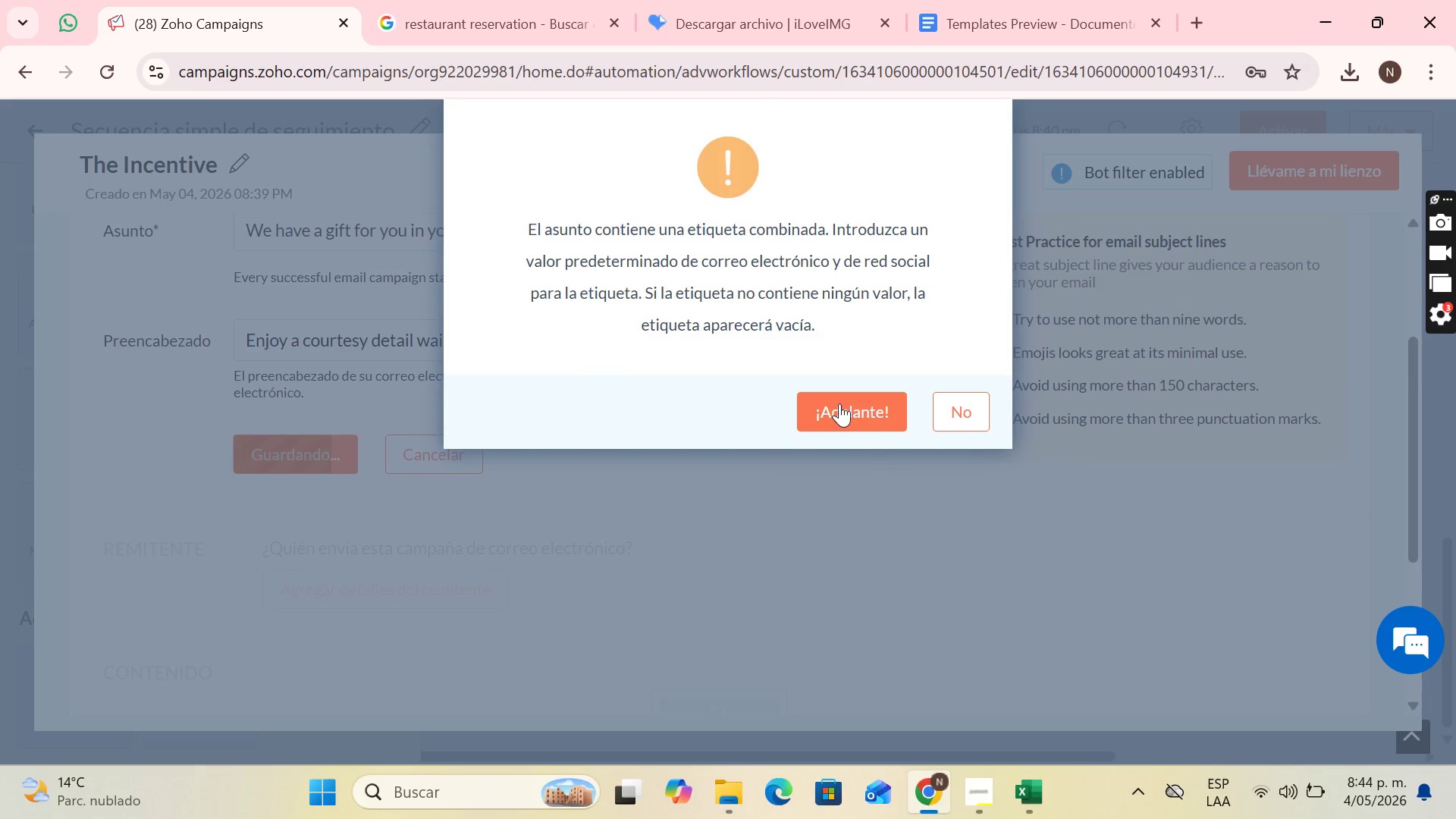 
left_click([839, 403])
 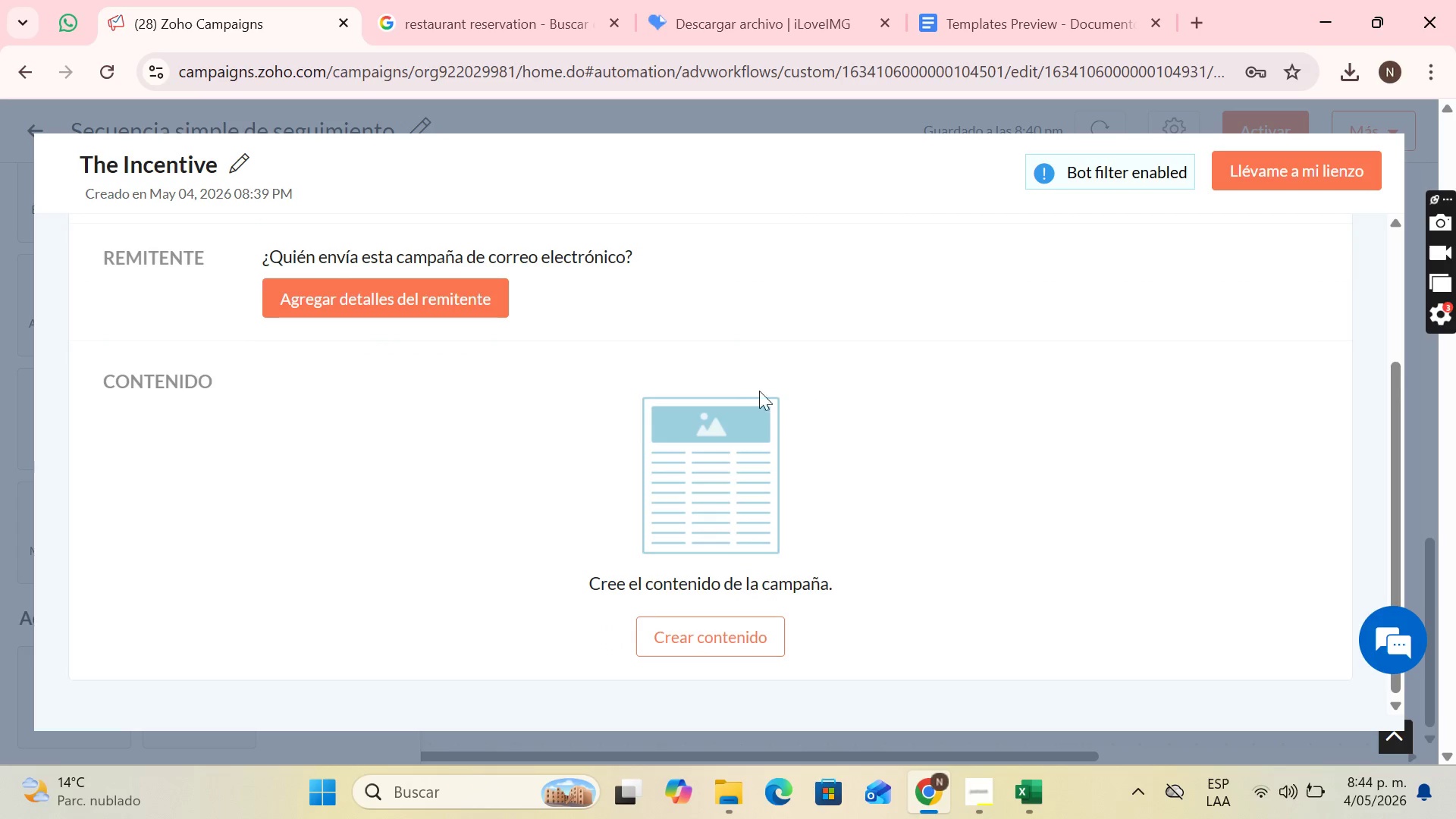 
scroll: coordinate [478, 362], scroll_direction: up, amount: 3.0
 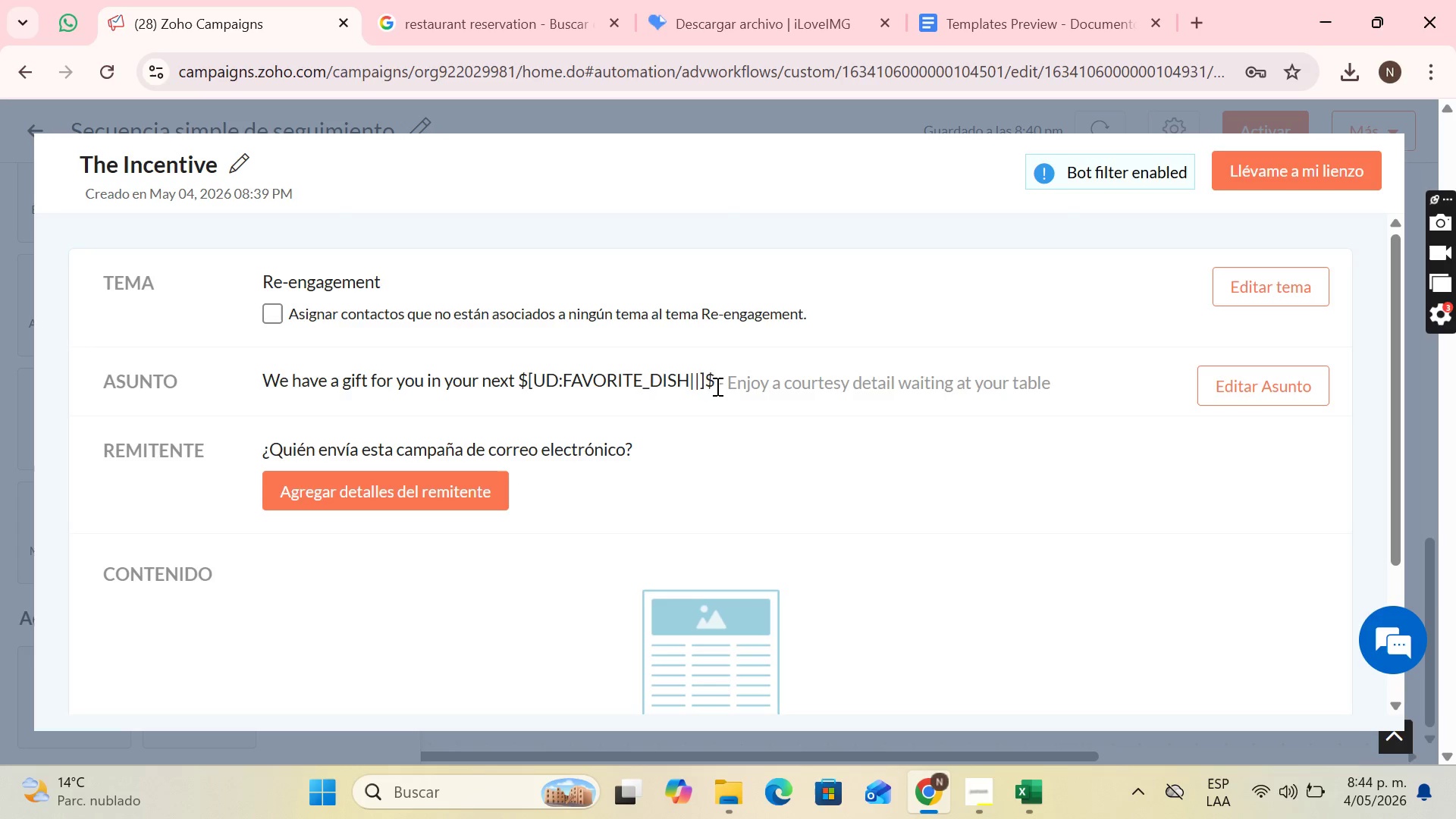 
scroll: coordinate [425, 468], scroll_direction: down, amount: 2.0
 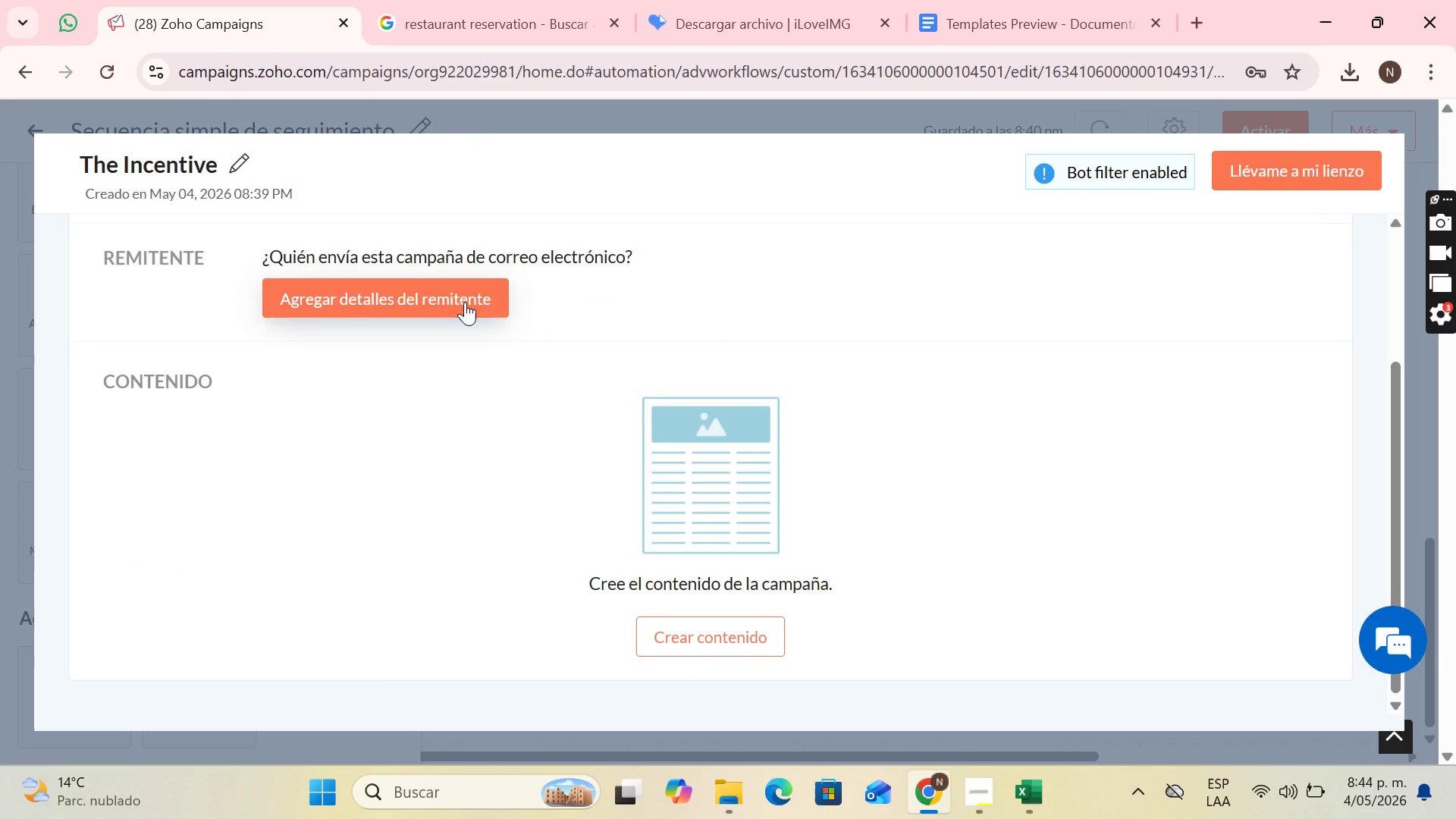 
left_click([465, 302])
 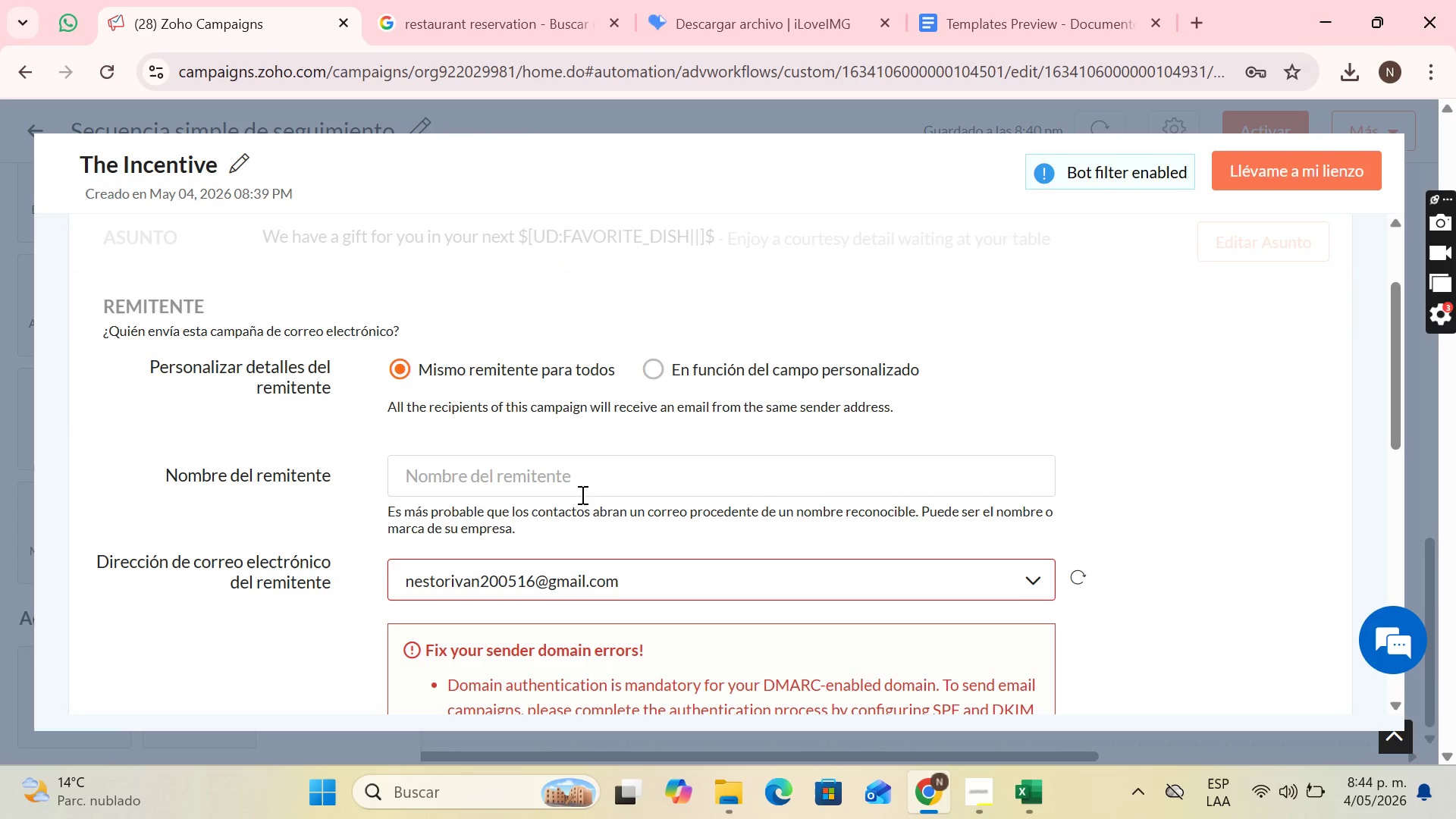 
left_click([582, 492])
 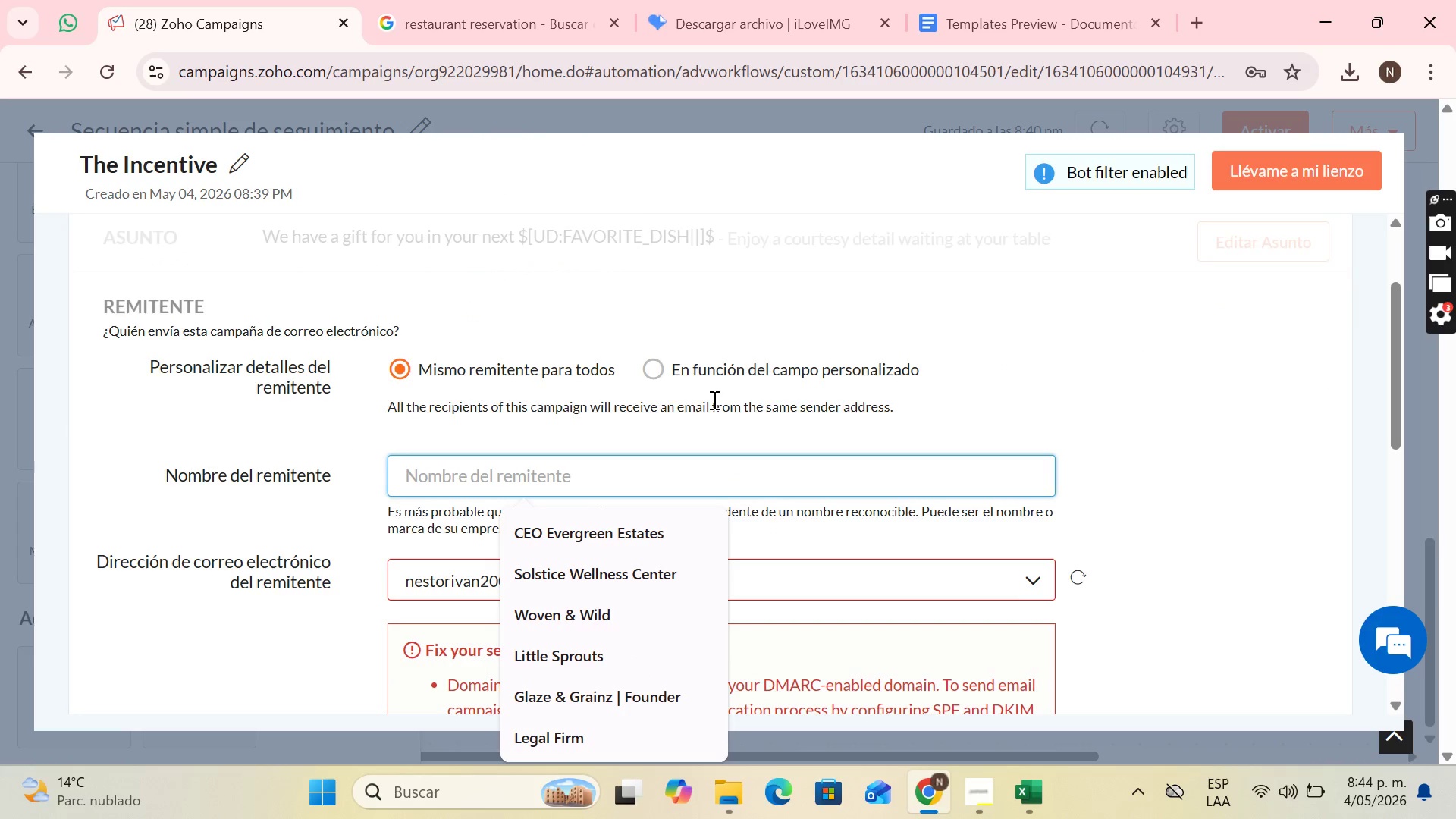 
type(the )
 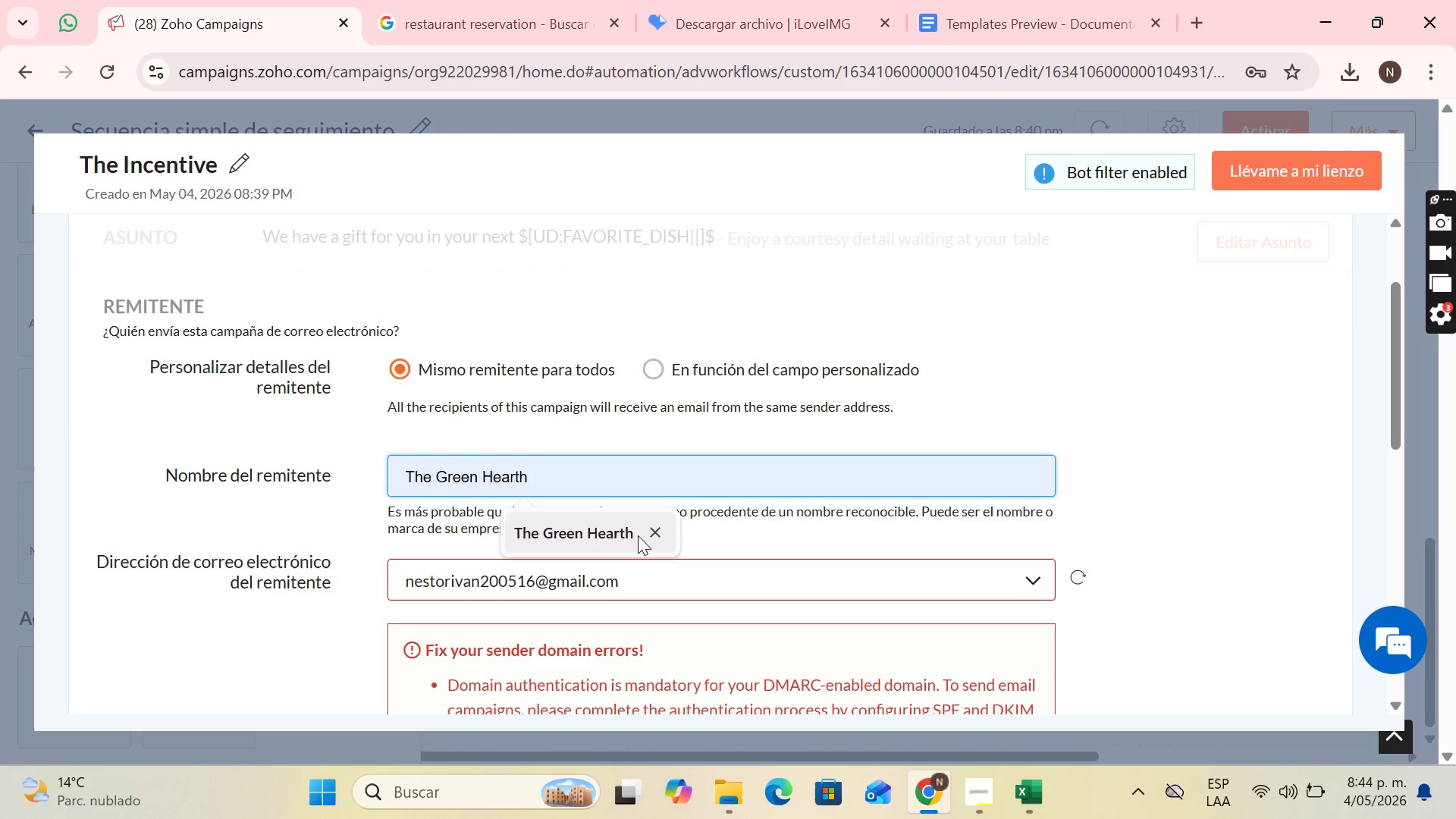 
double_click([636, 531])
 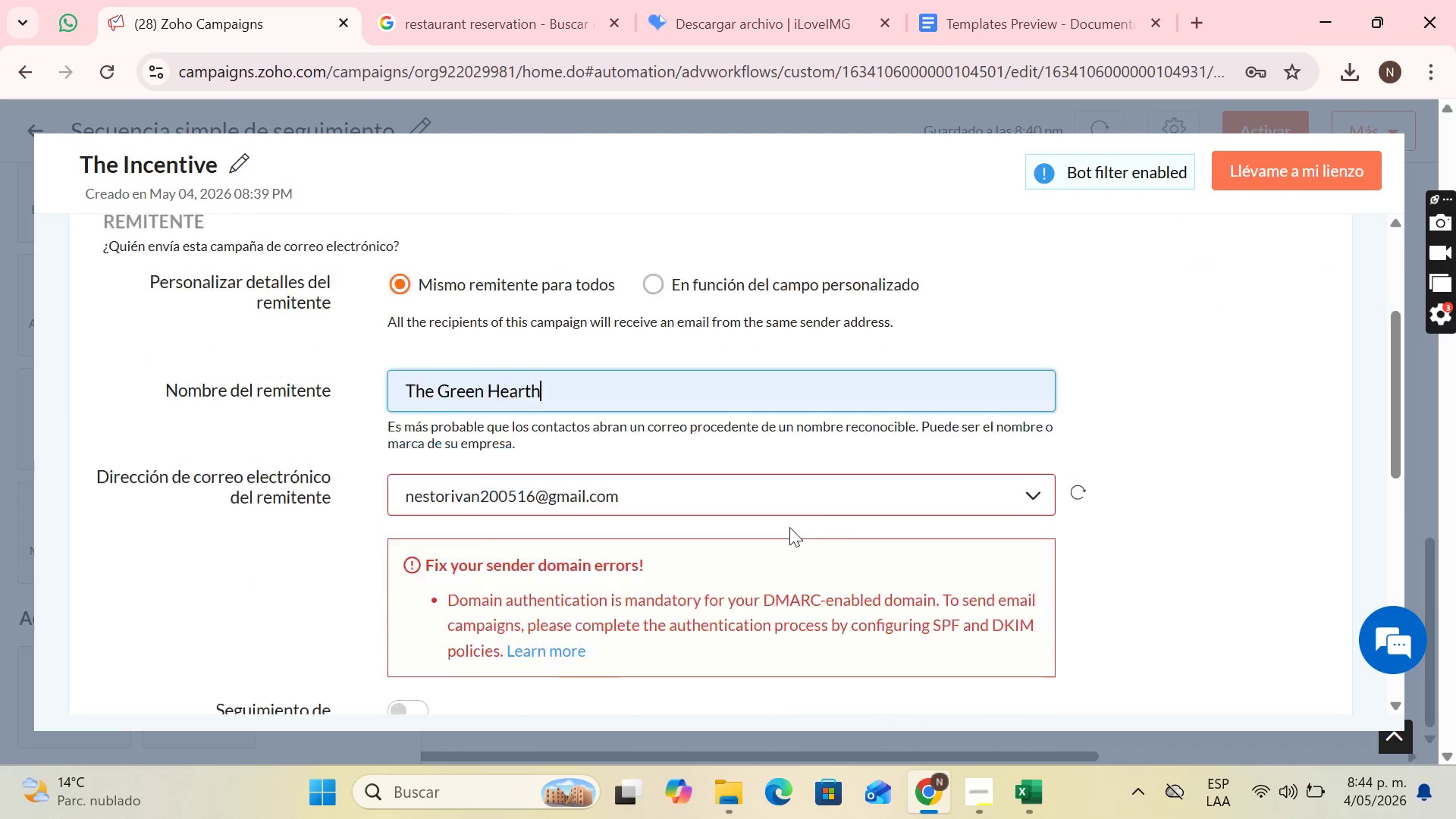 
scroll: coordinate [789, 530], scroll_direction: down, amount: 2.0
 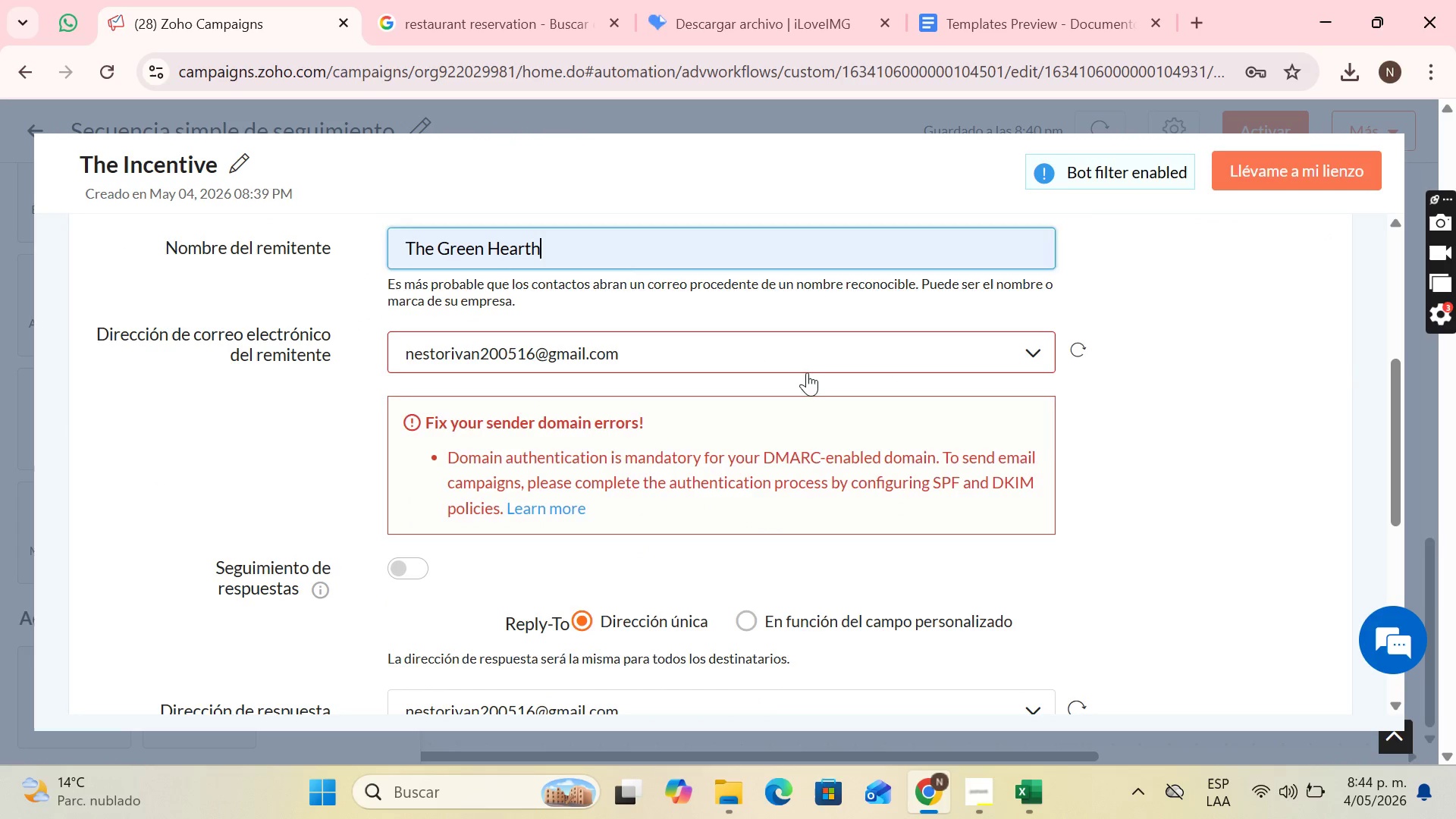 
left_click([807, 372])
 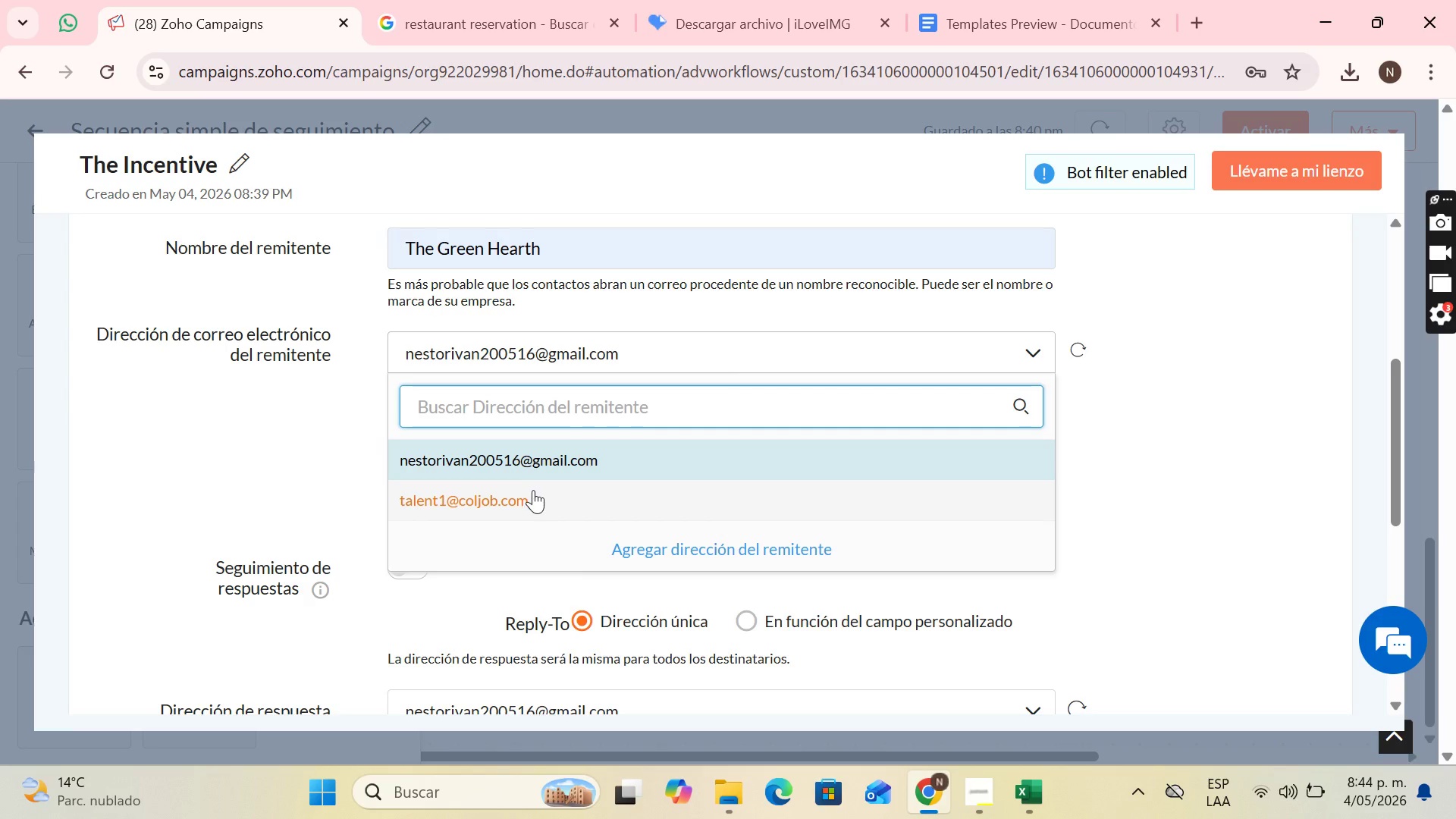 
left_click([533, 490])
 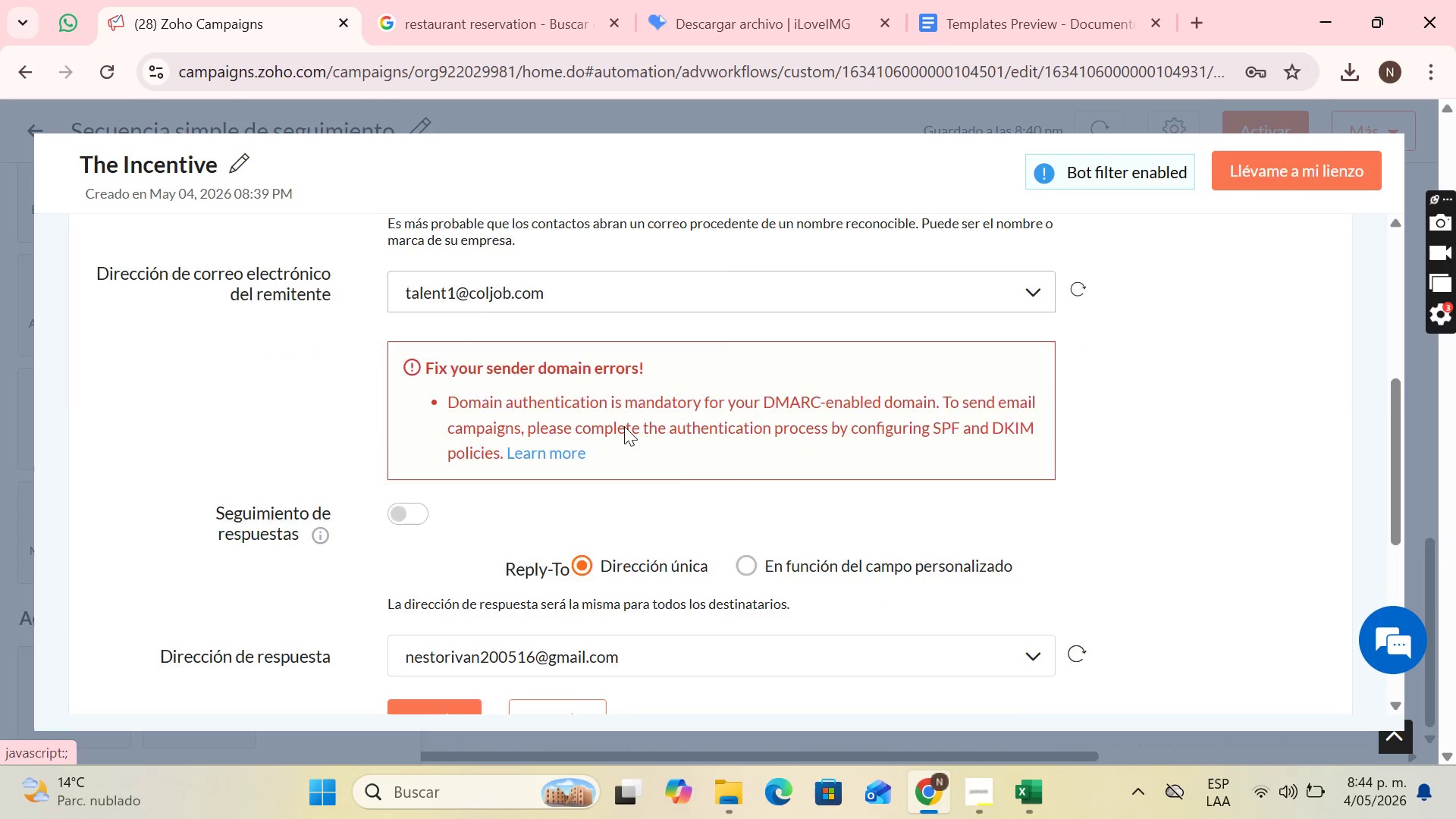 
scroll: coordinate [624, 430], scroll_direction: down, amount: 2.0
 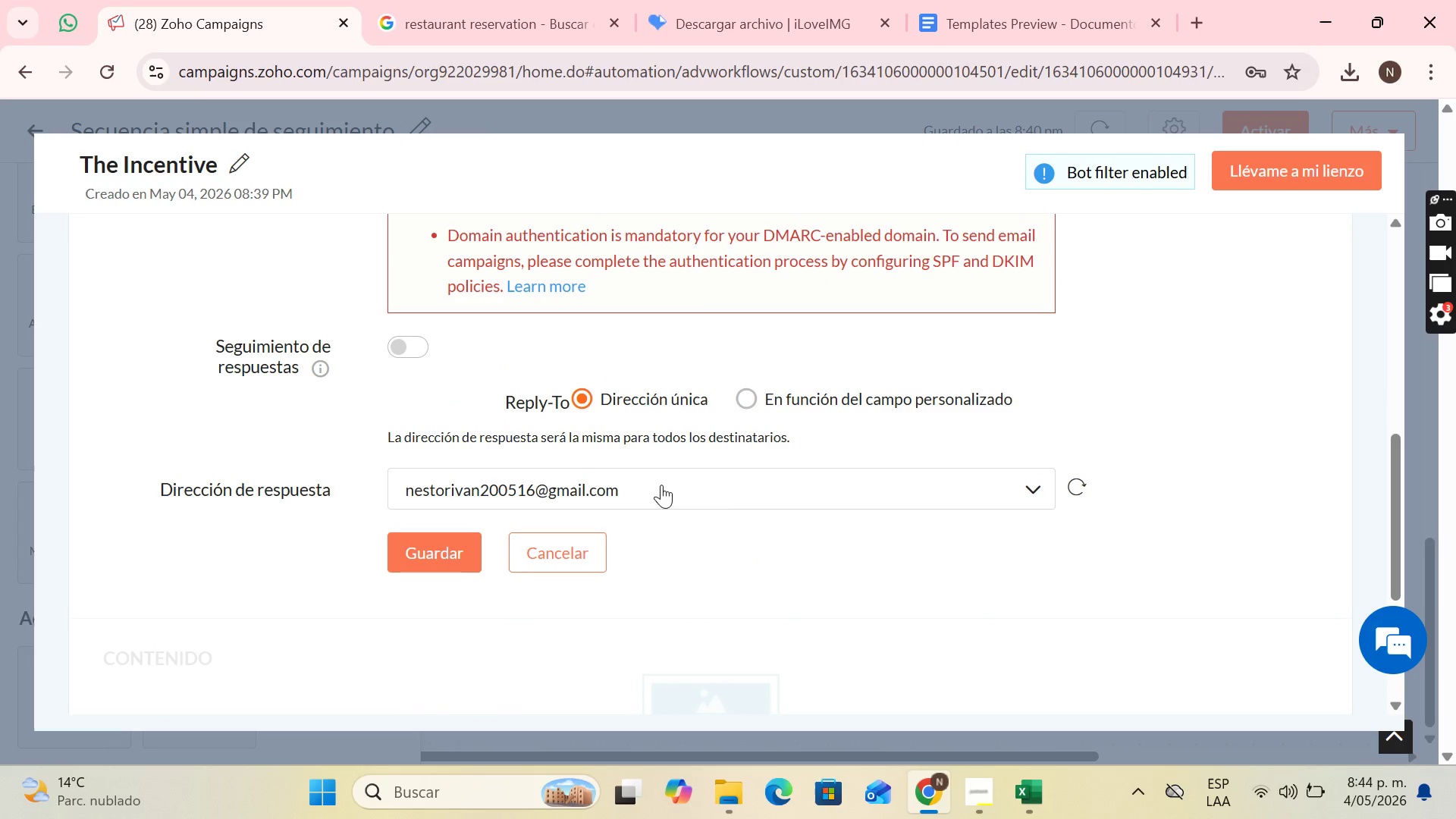 
left_click([661, 485])
 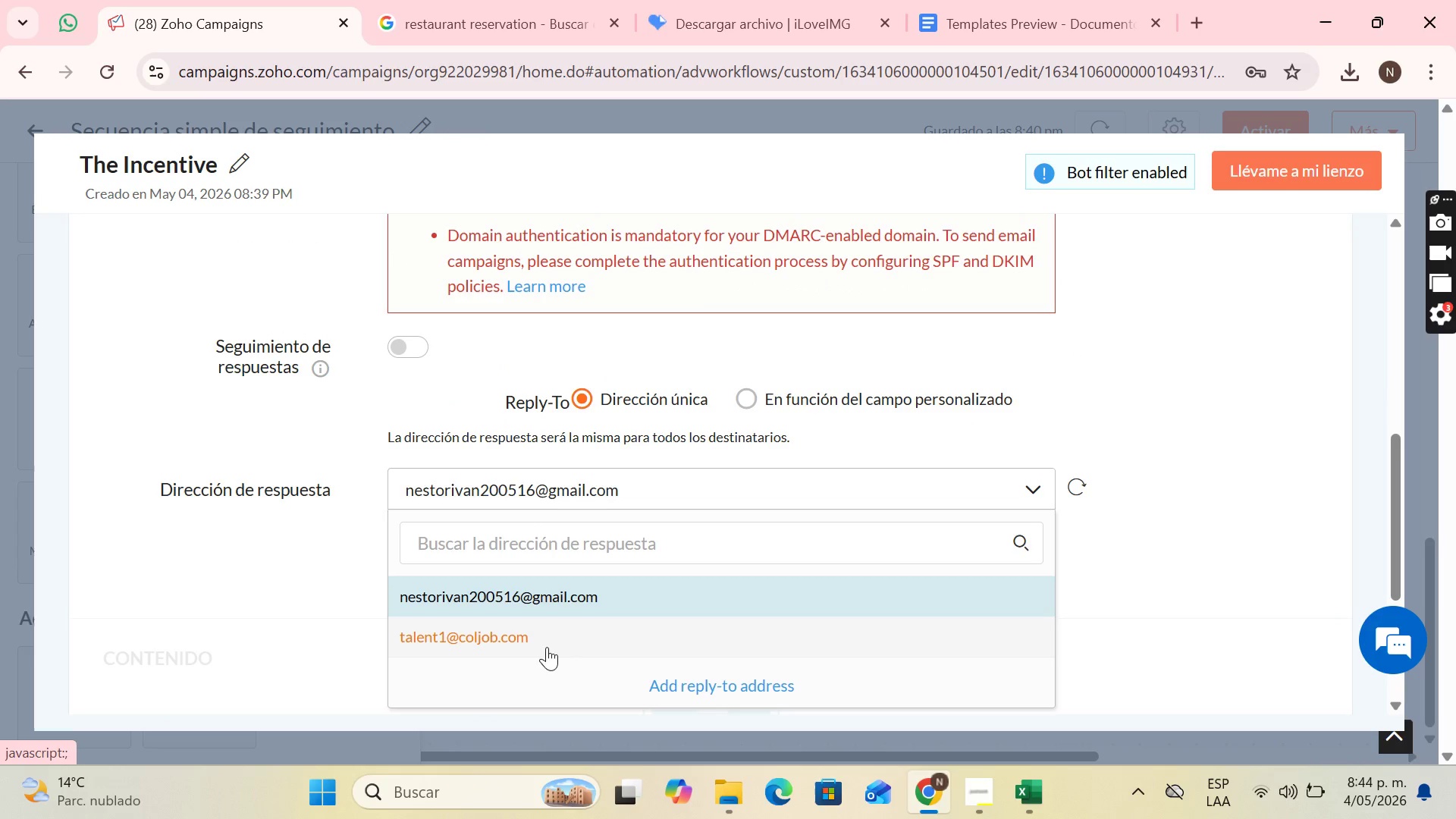 
left_click([547, 647])
 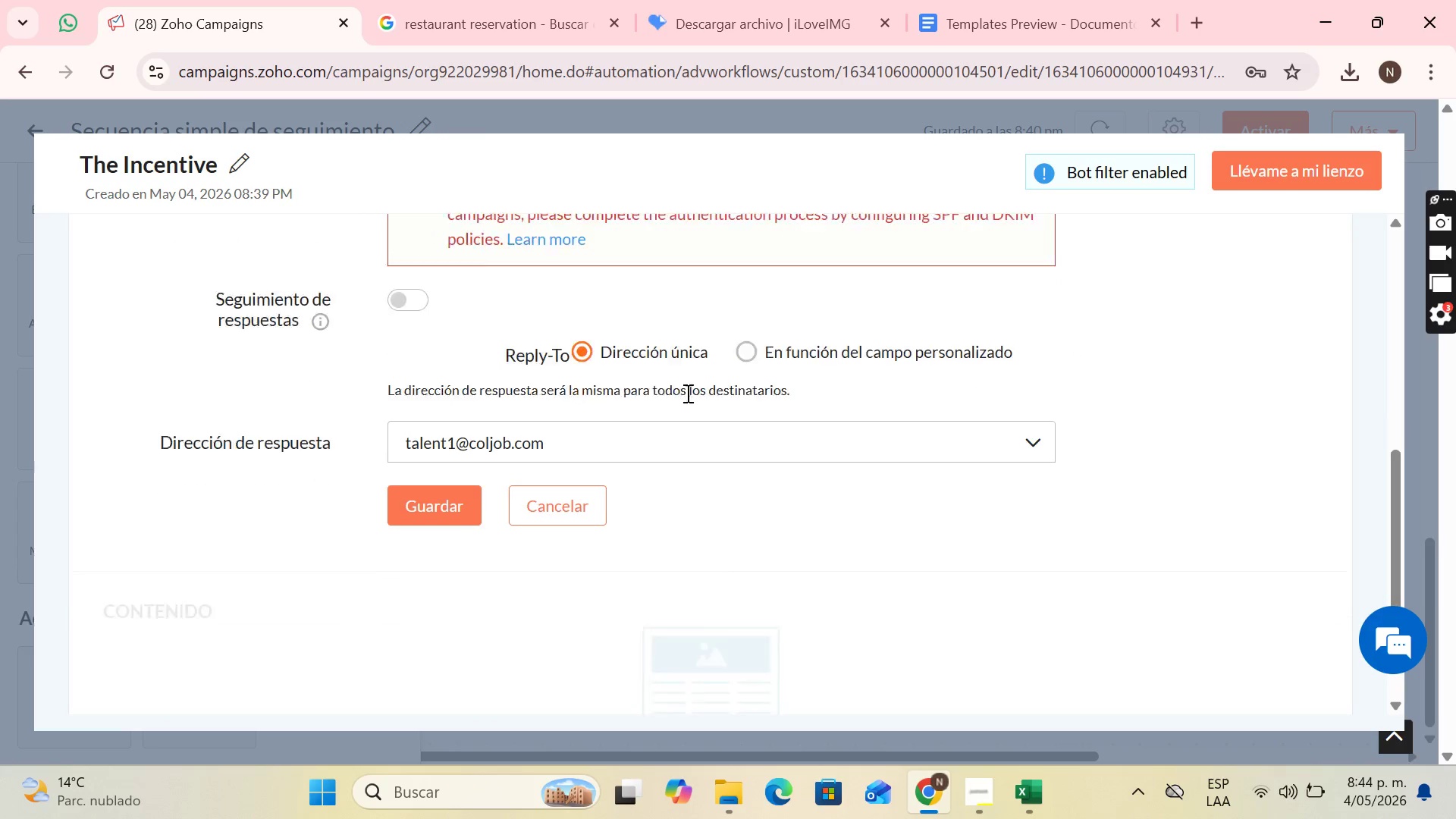 
scroll: coordinate [686, 392], scroll_direction: down, amount: 2.0
 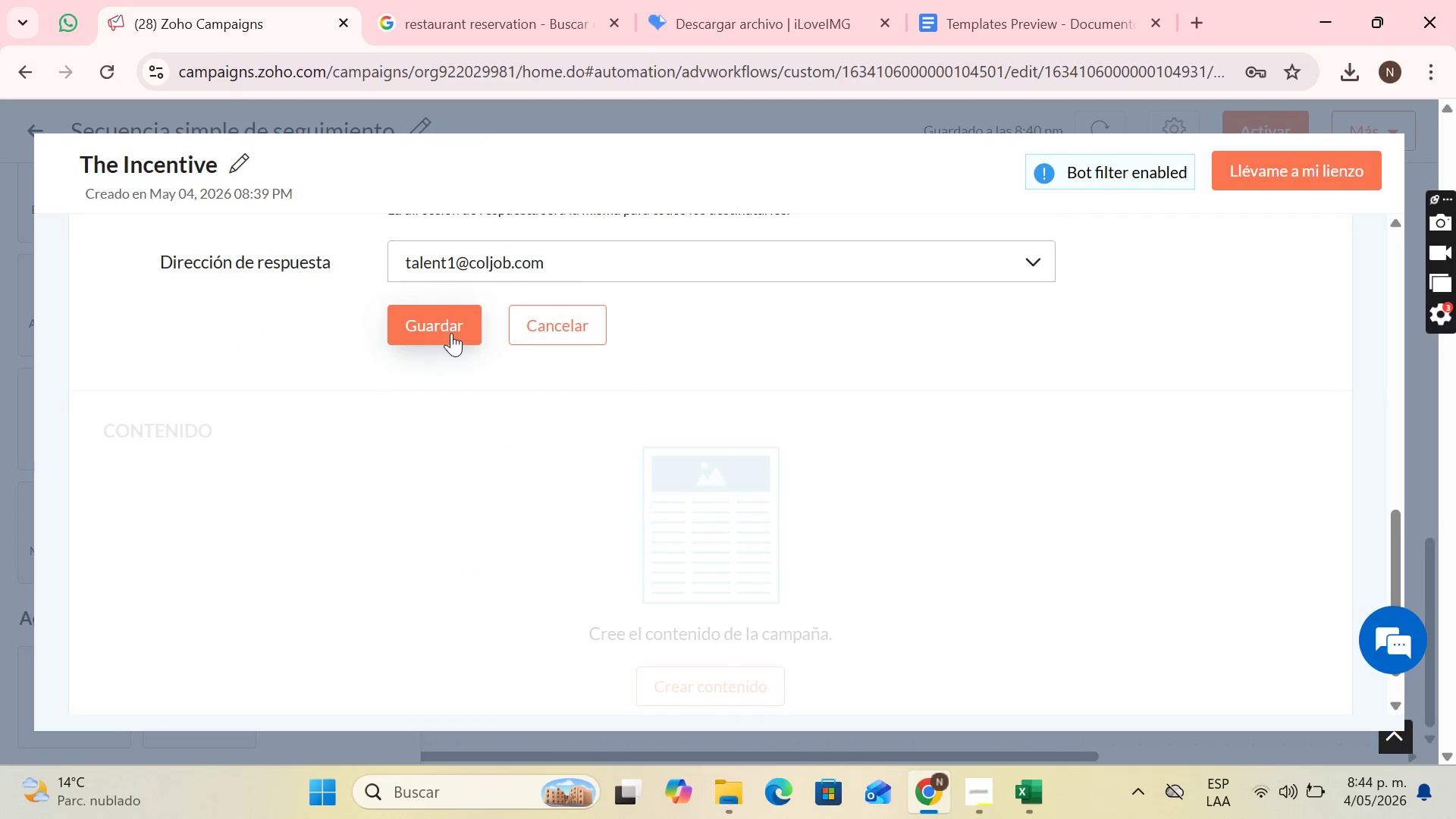 
left_click([451, 333])
 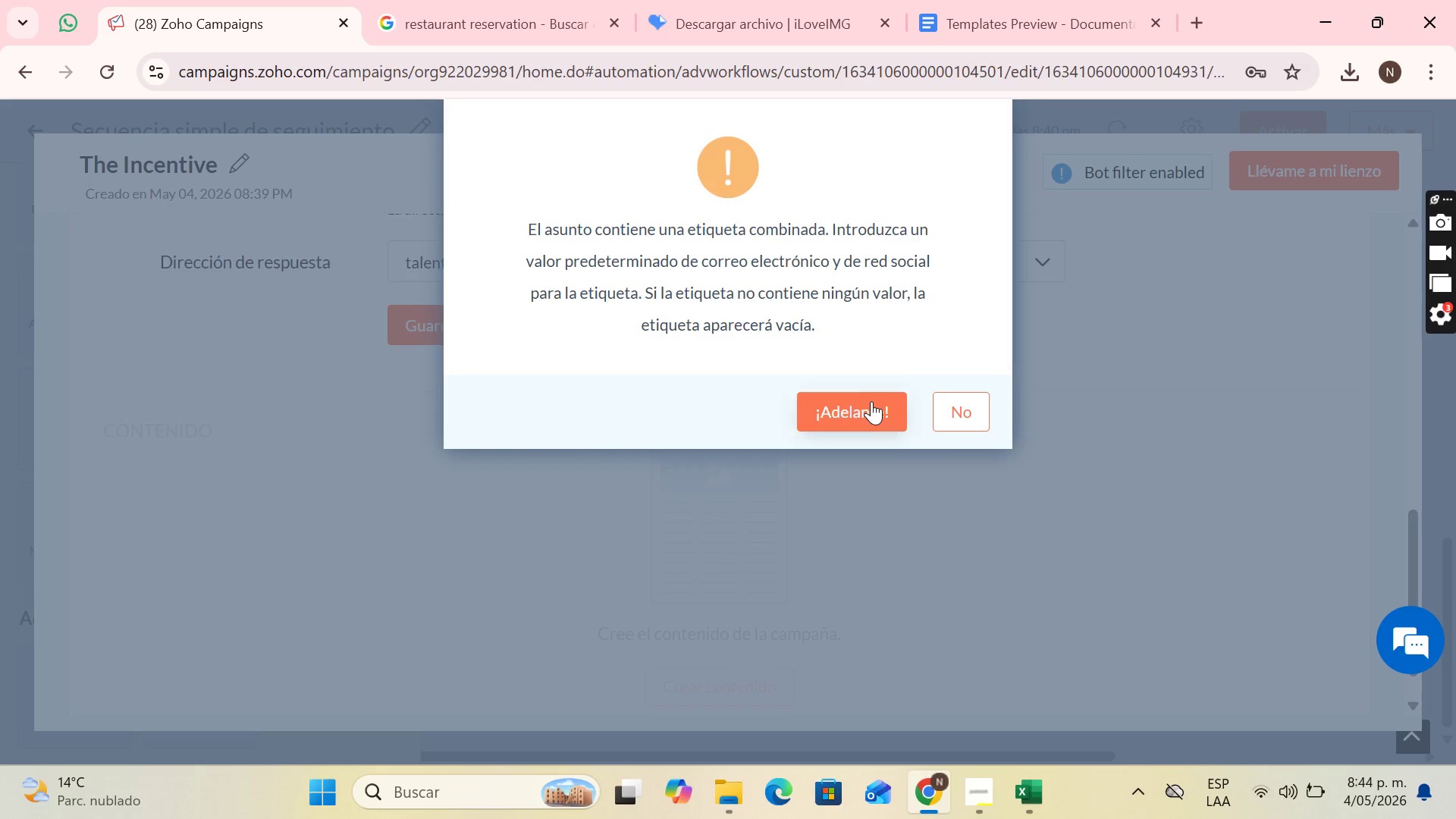 
left_click([871, 401])
 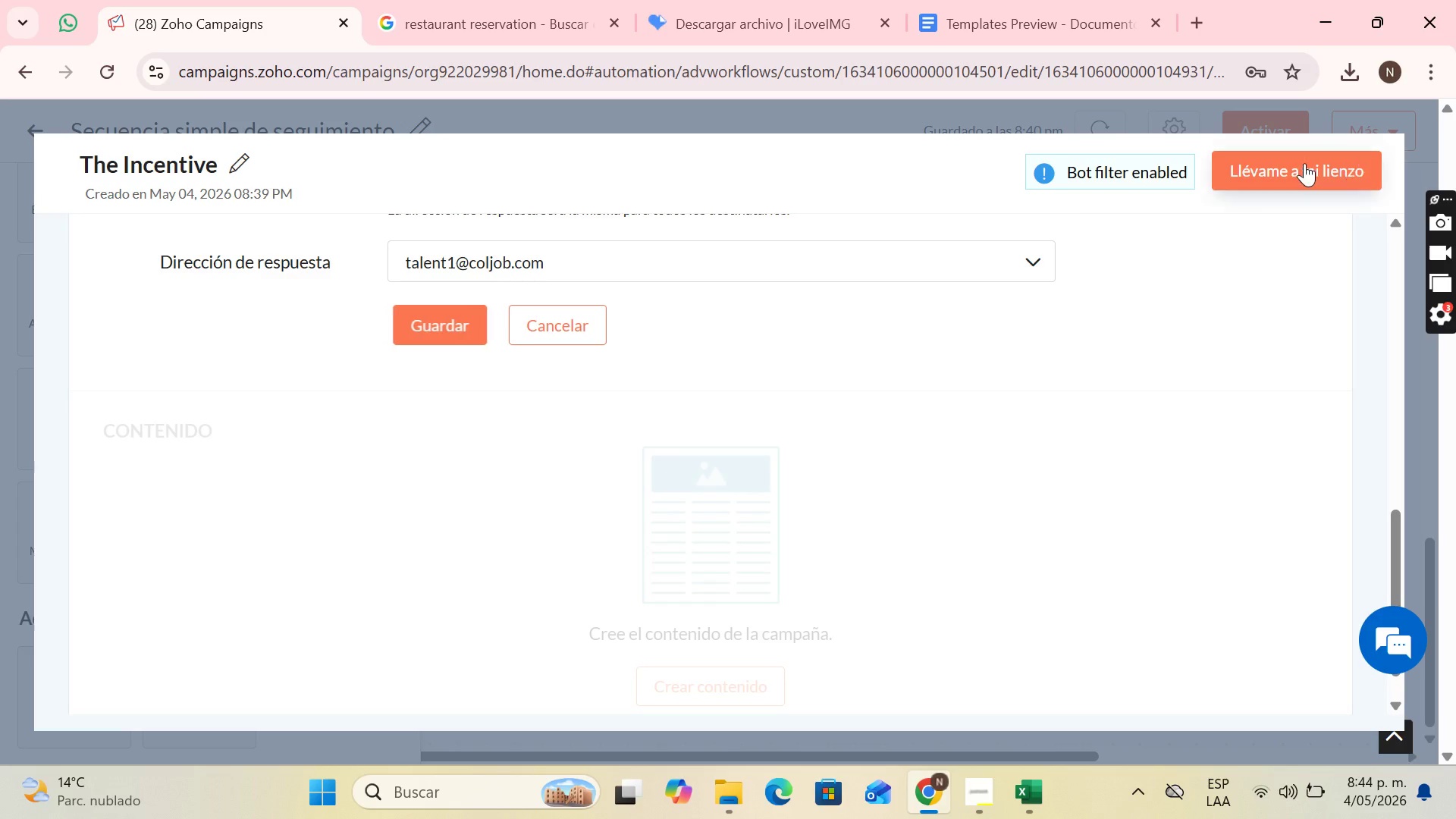 
left_click([1304, 163])
 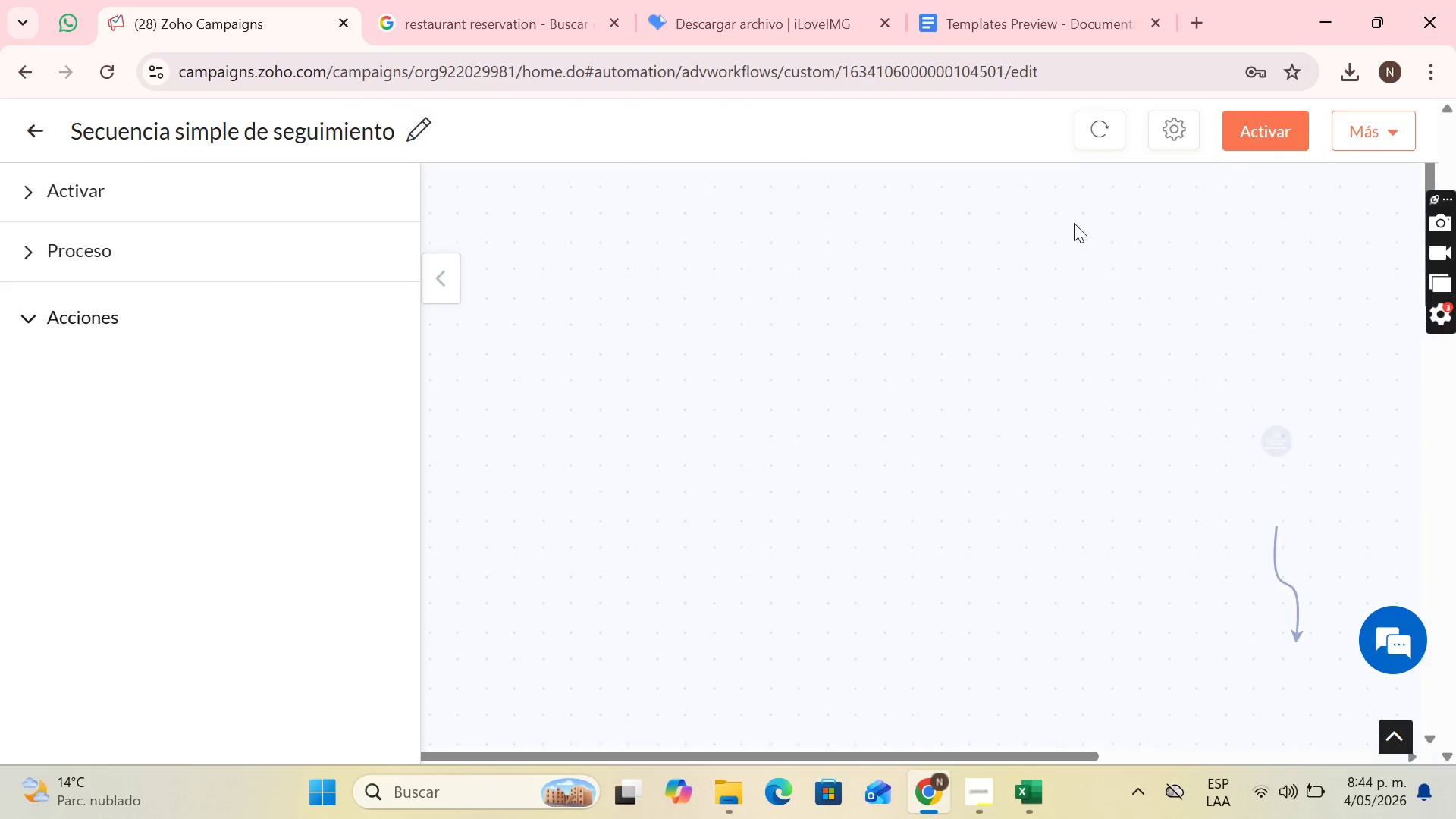 
scroll: coordinate [969, 328], scroll_direction: down, amount: 18.0
 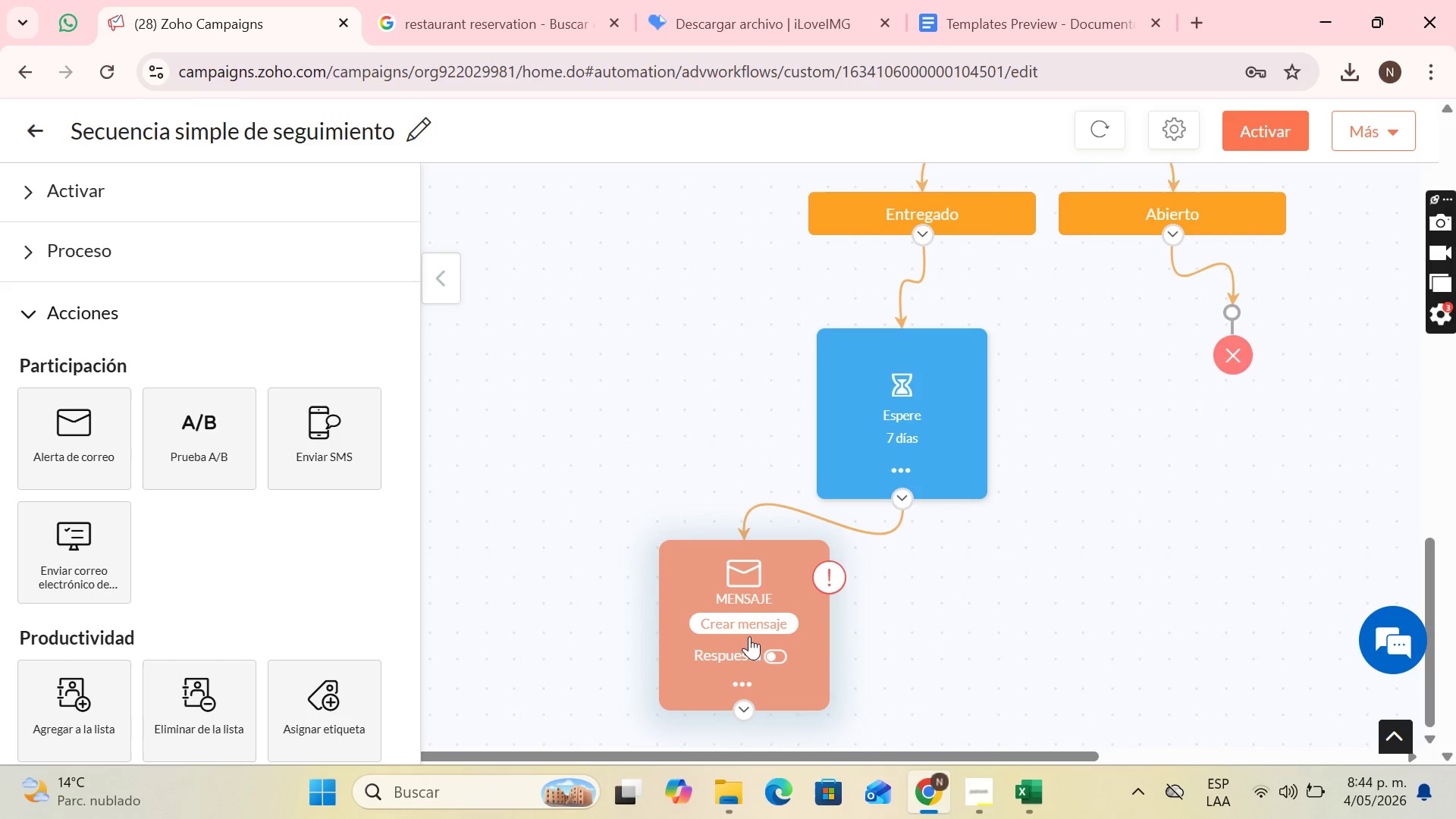 
left_click([749, 636])
 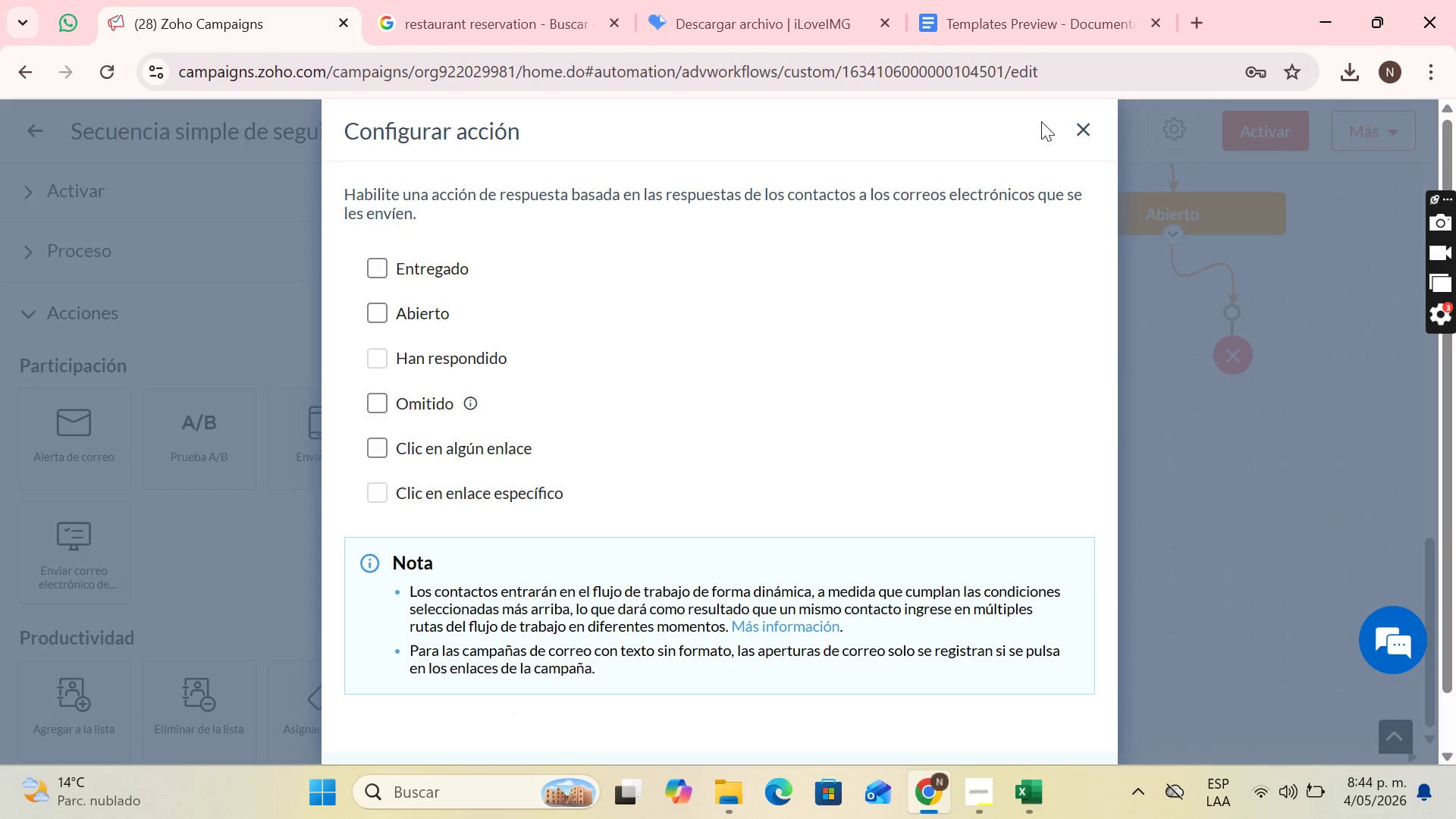 
left_click([1077, 122])
 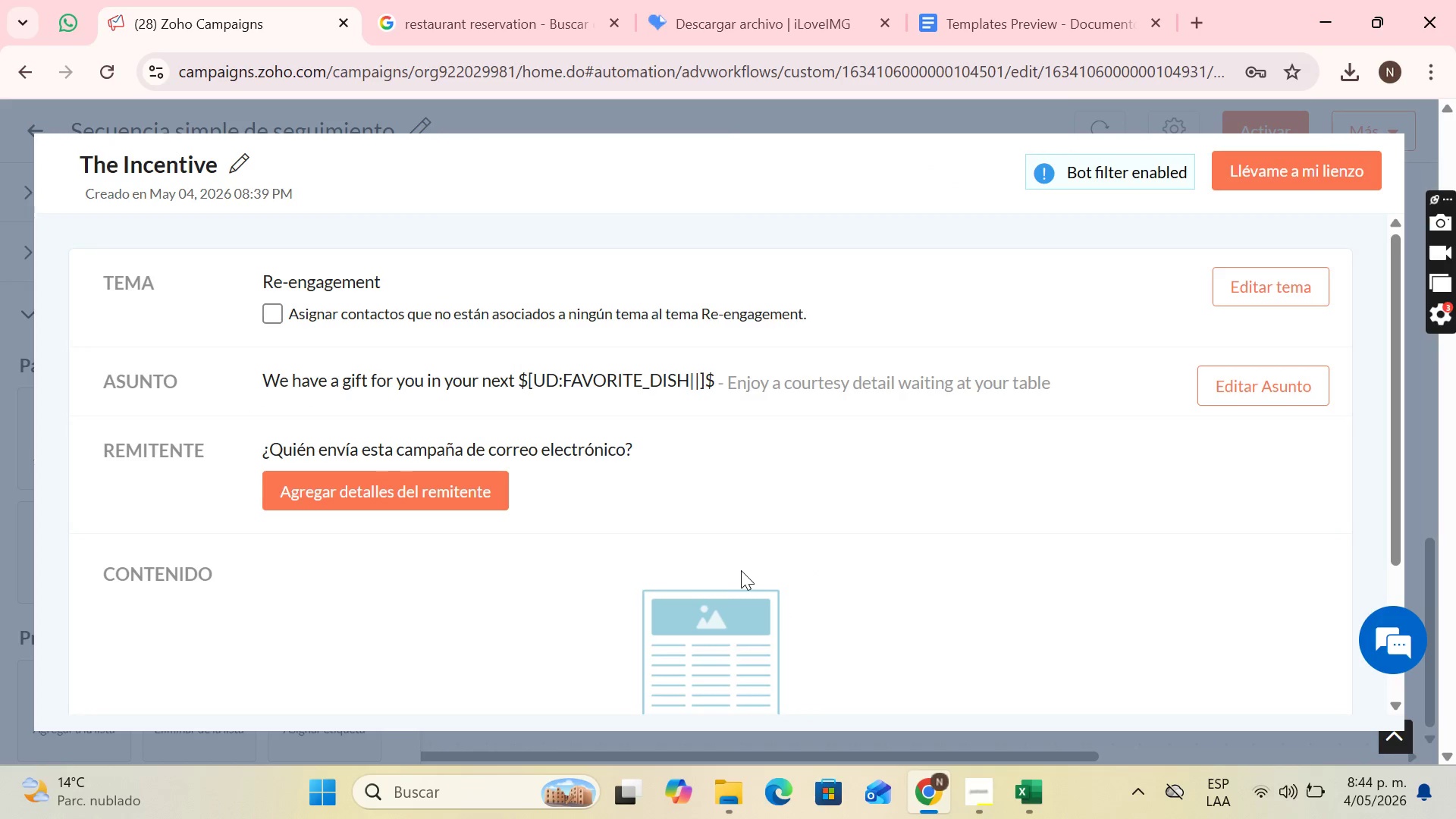 
scroll: coordinate [641, 431], scroll_direction: down, amount: 3.0
 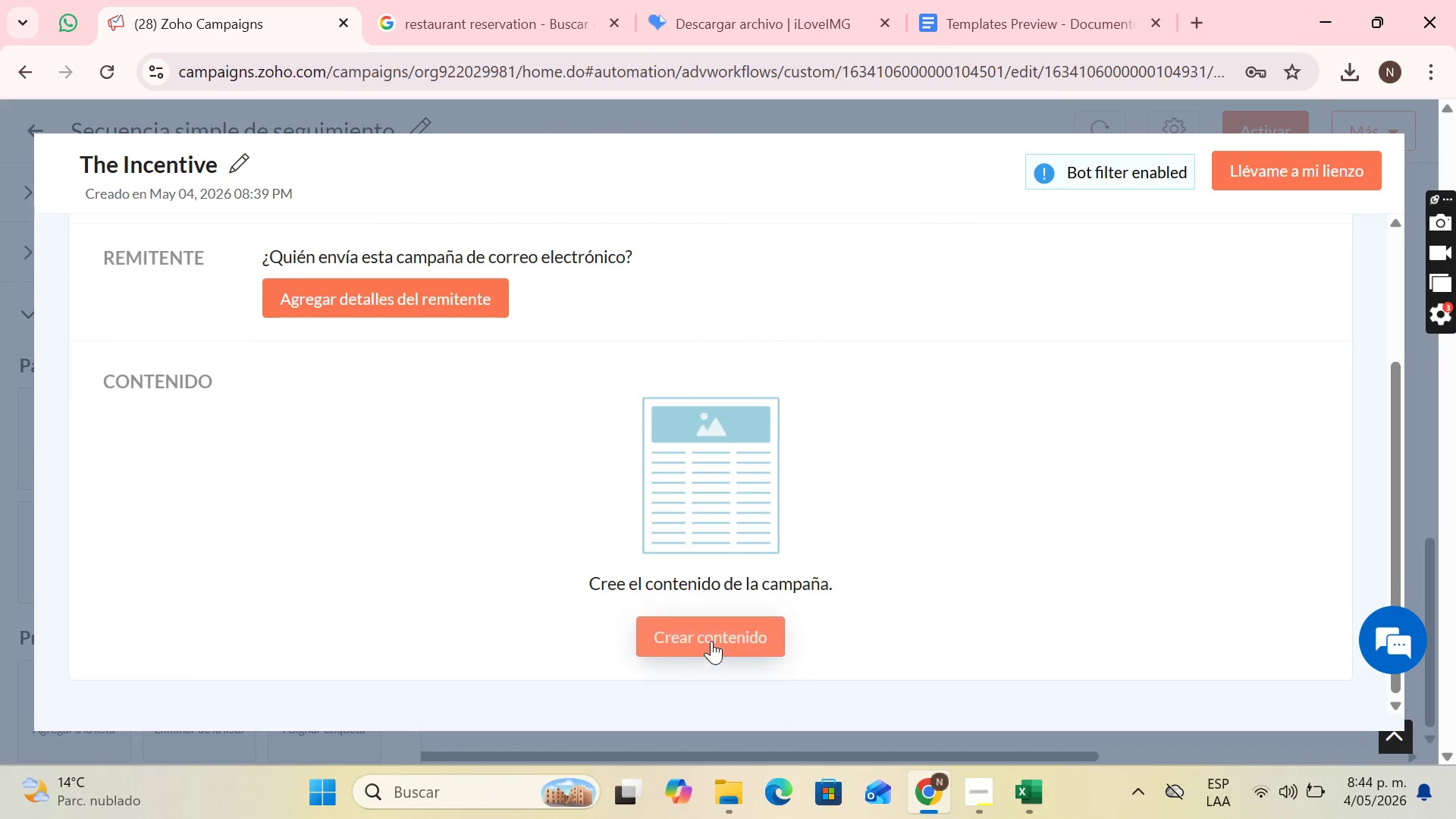 
left_click([711, 641])
 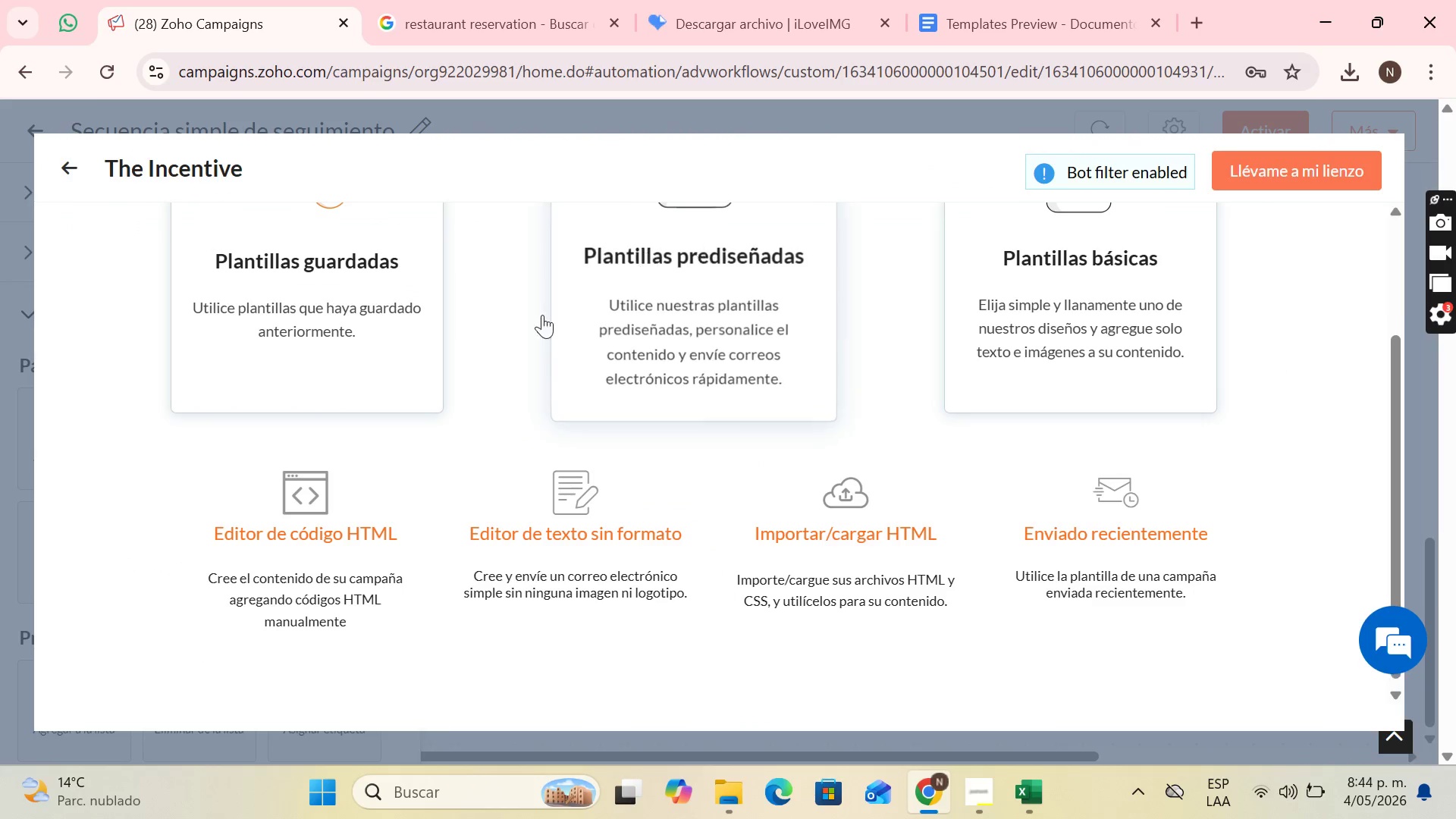 
scroll: coordinate [487, 356], scroll_direction: up, amount: 2.0
 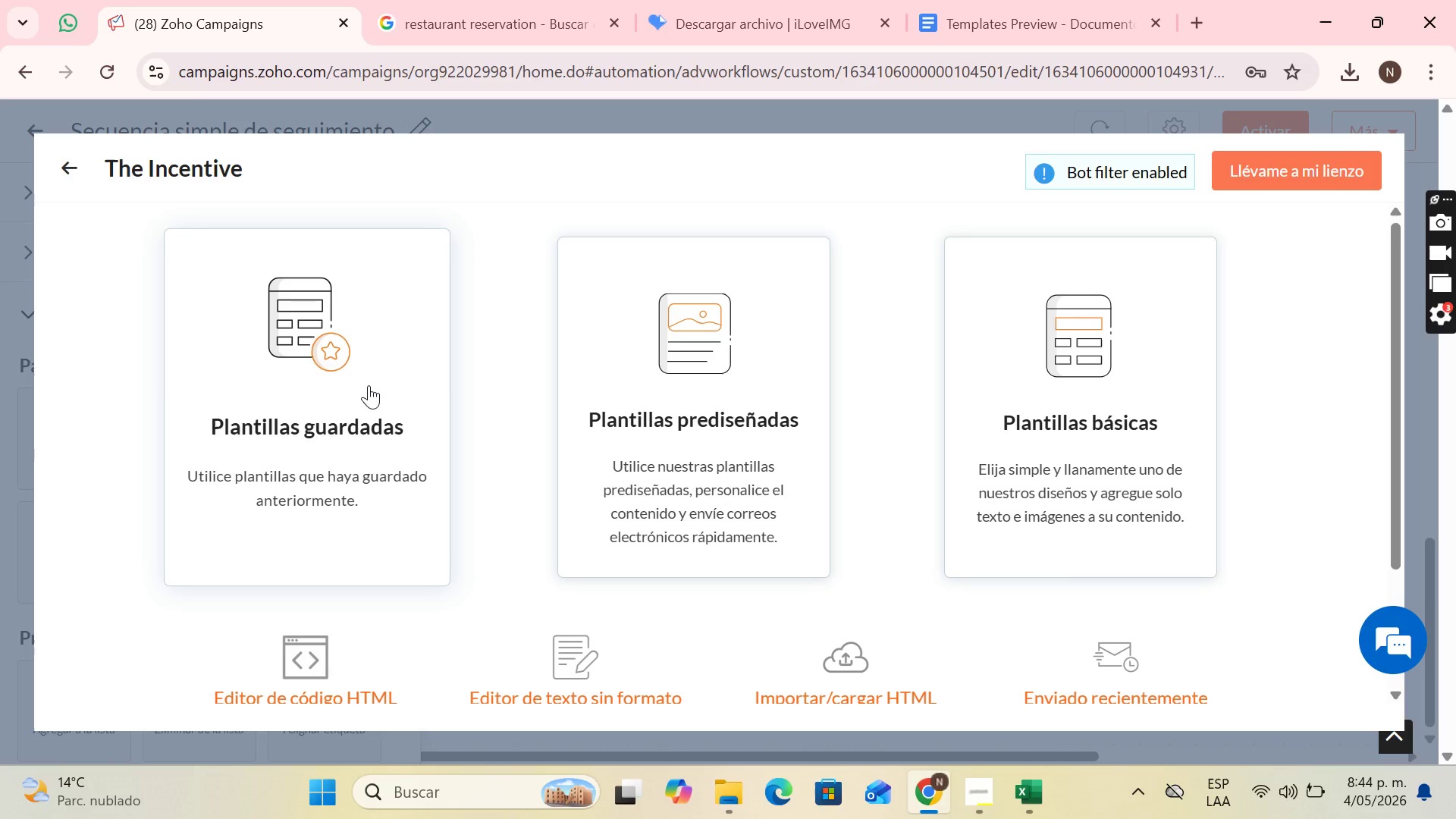 
left_click([369, 385])
 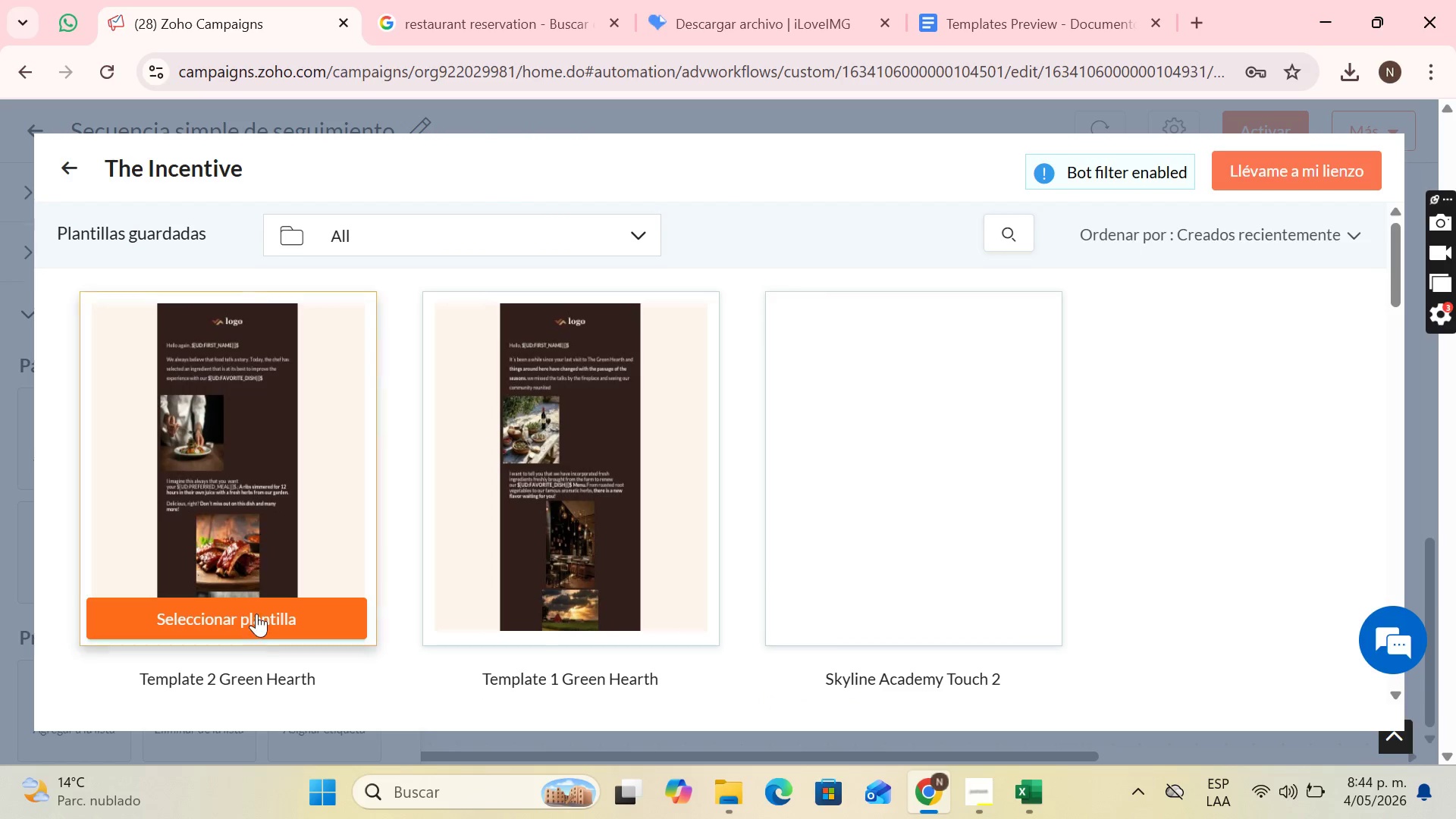 
scroll: coordinate [318, 566], scroll_direction: down, amount: 1.0
 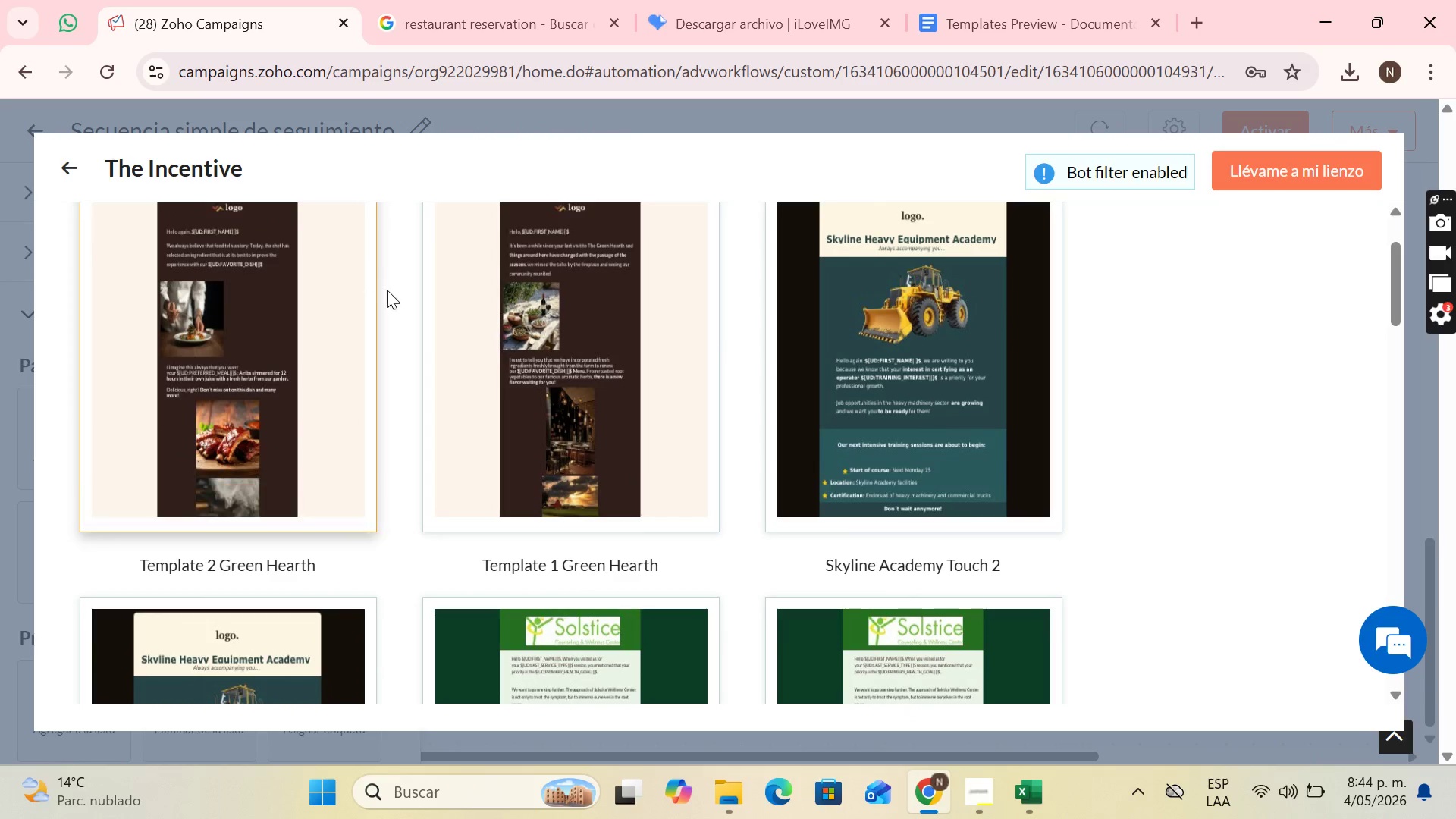 
scroll: coordinate [398, 389], scroll_direction: none, amount: 0.0
 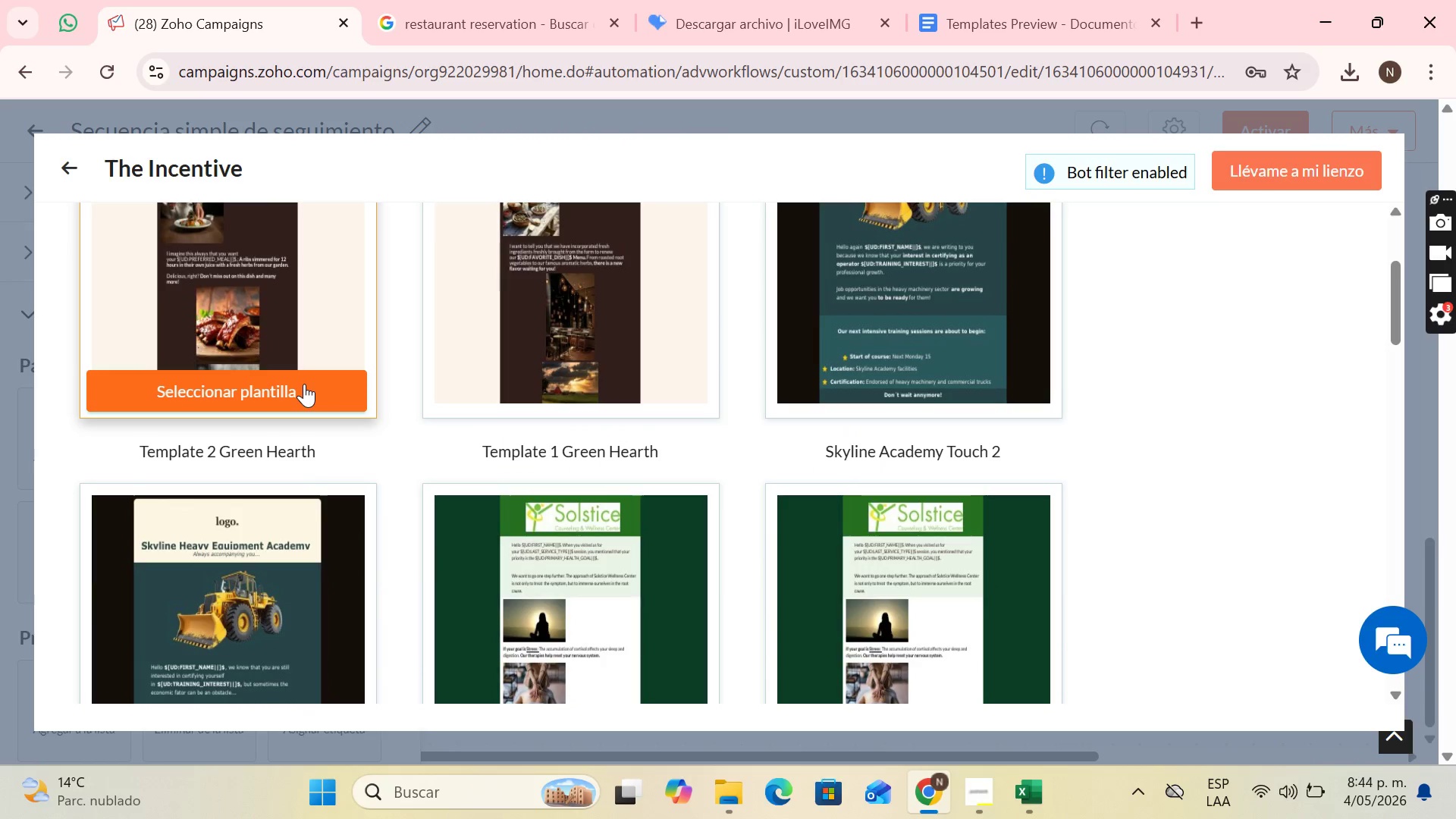 
left_click([304, 384])
 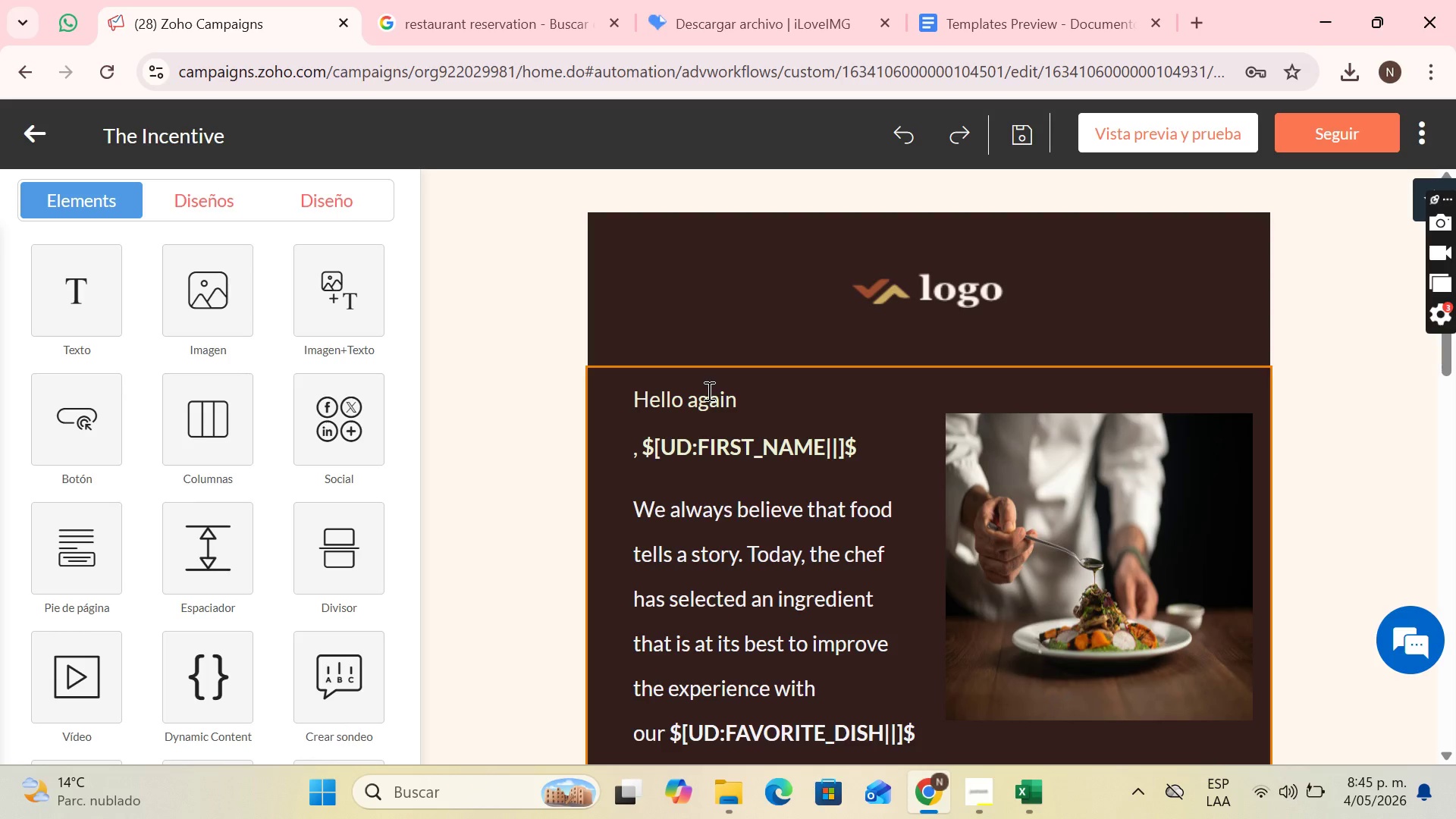 
wait(44.02)
 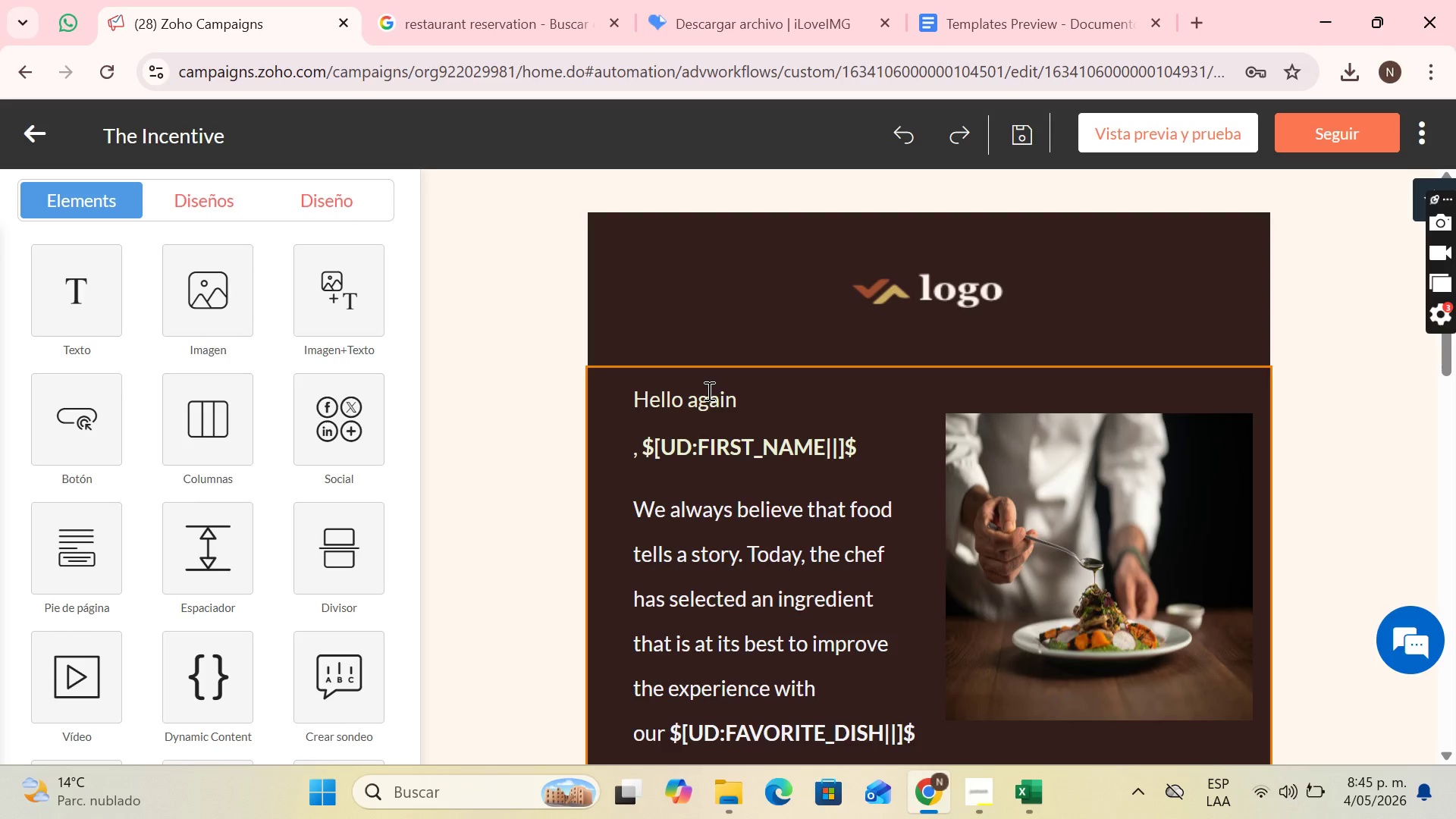 
left_click([740, 401])
 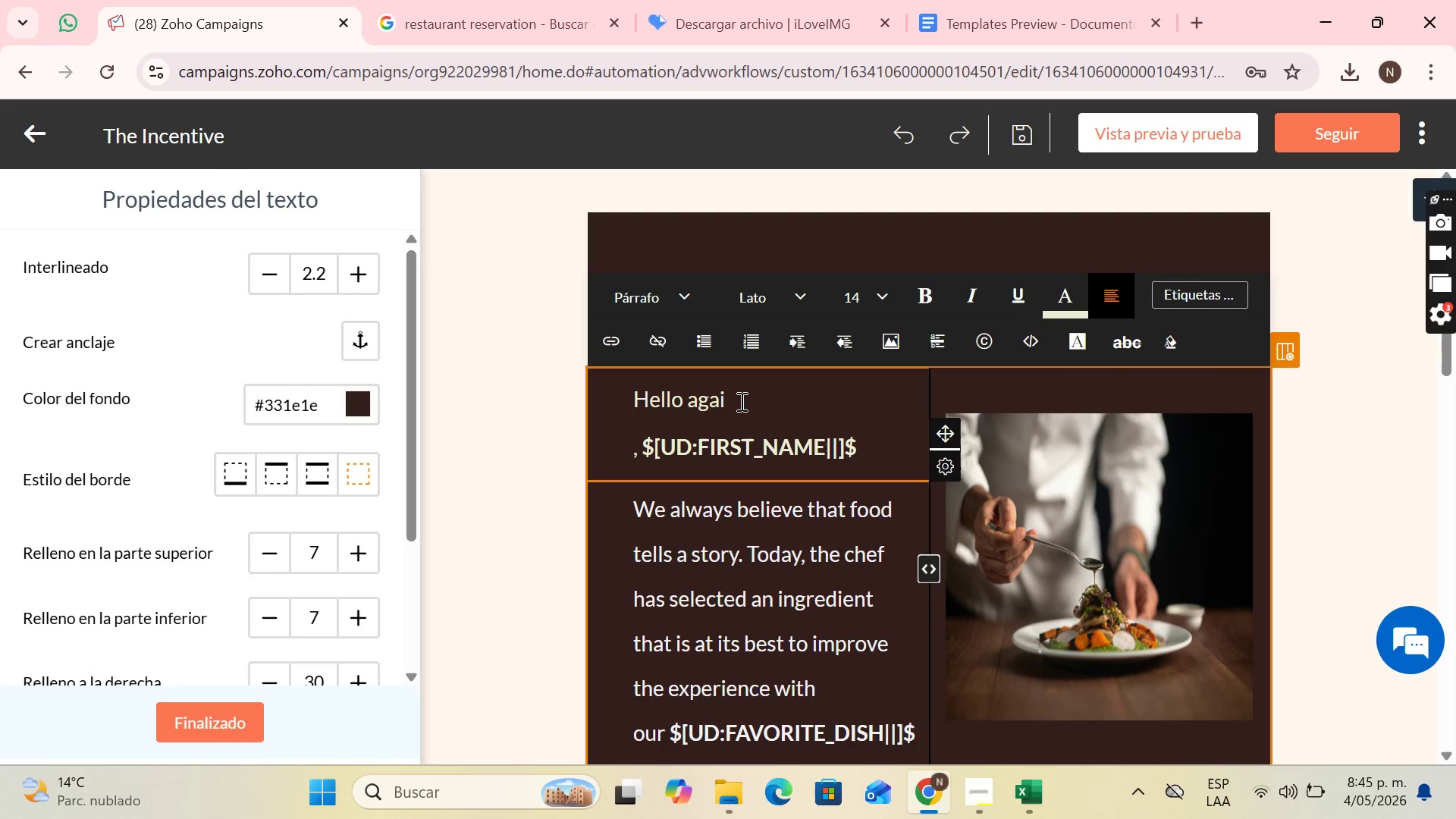 
key(Backspace)
key(Backspace)
key(Backspace)
key(Backspace)
key(Backspace)
key(Backspace)
key(Backspace)
key(Backspace)
key(Backspace)
key(Backspace)
type(ello how;s everithing going{)
 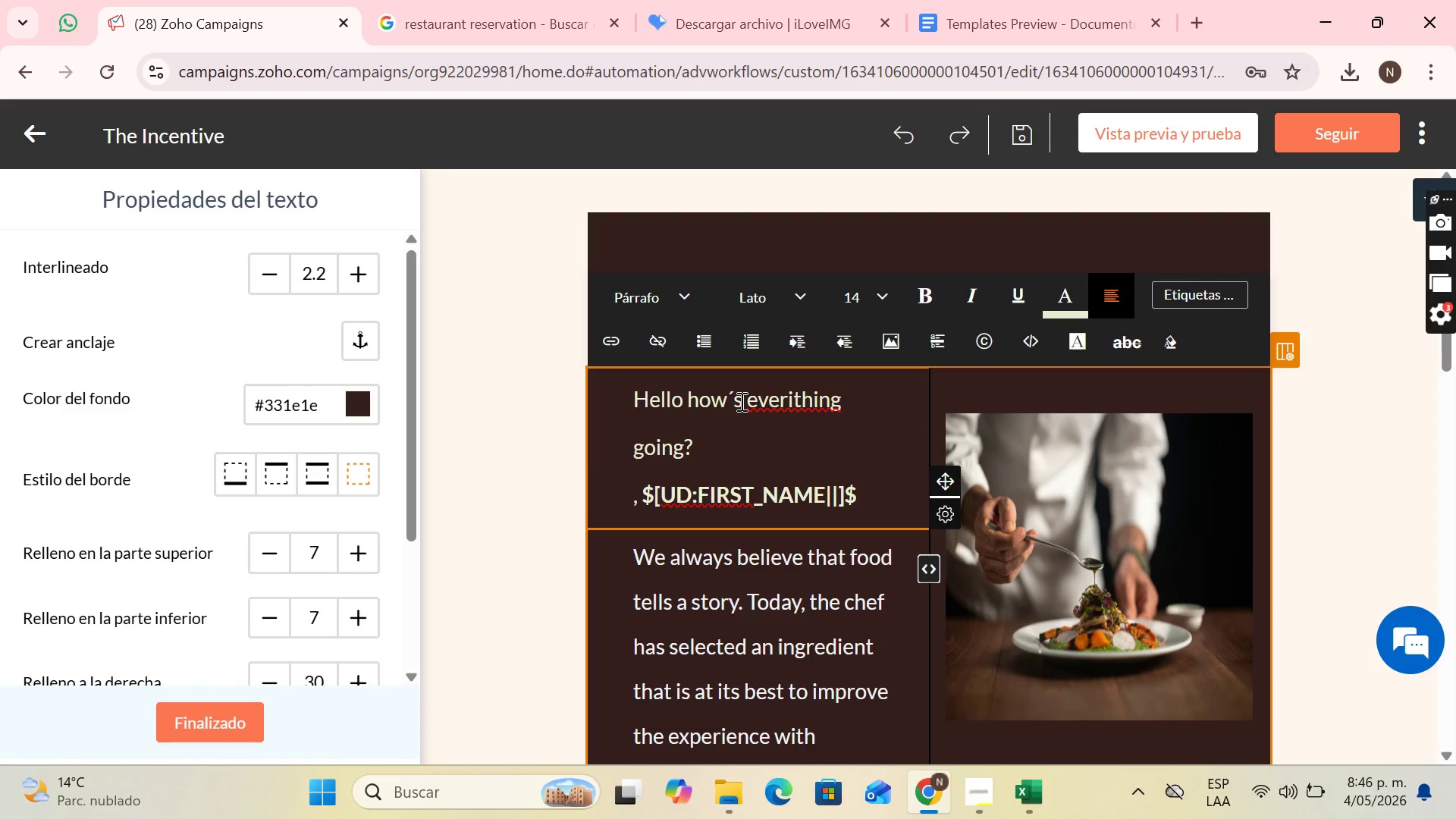 
left_click([780, 501])
 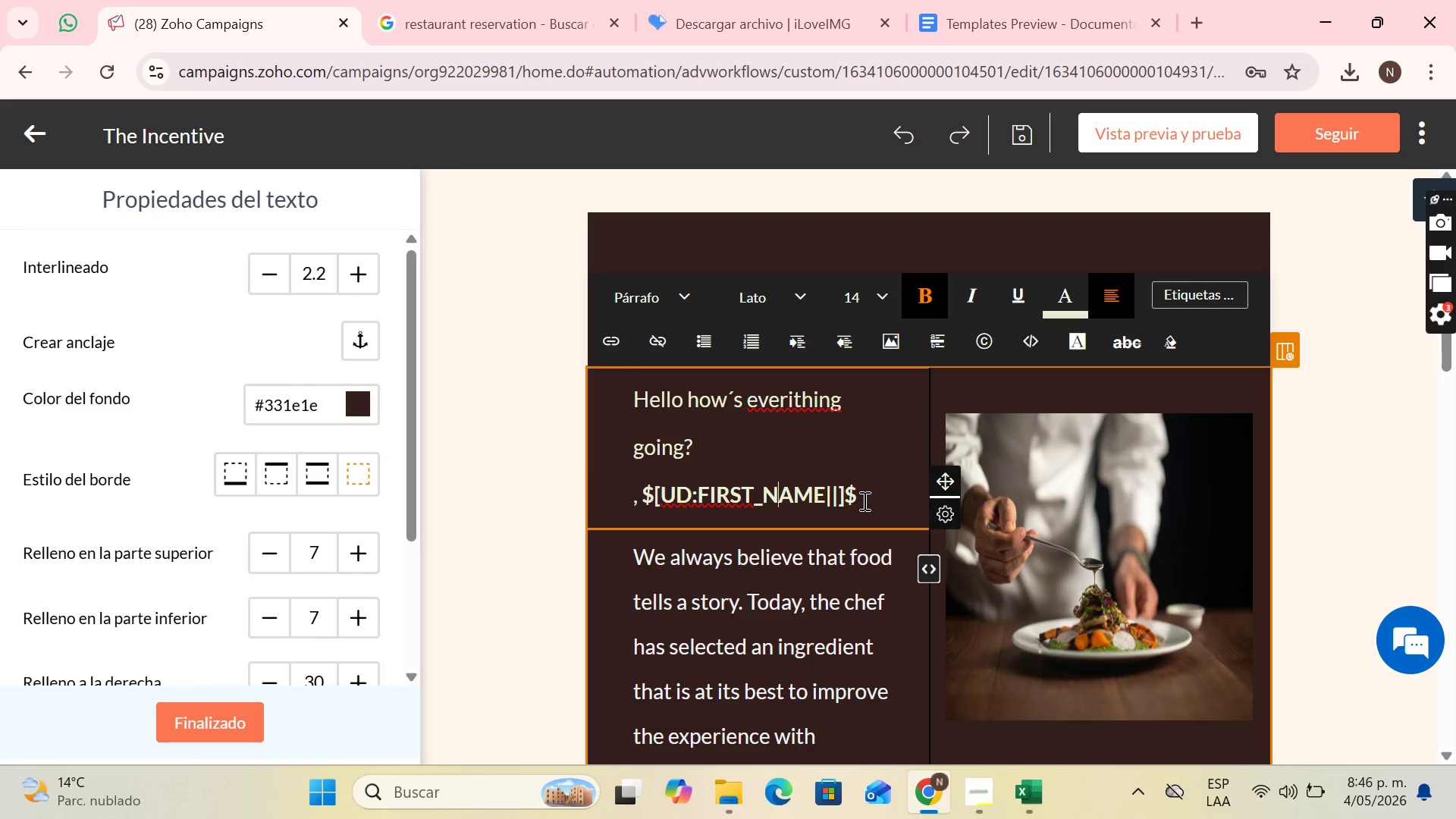 
left_click_drag(start_coordinate=[863, 500], to_coordinate=[640, 507])
 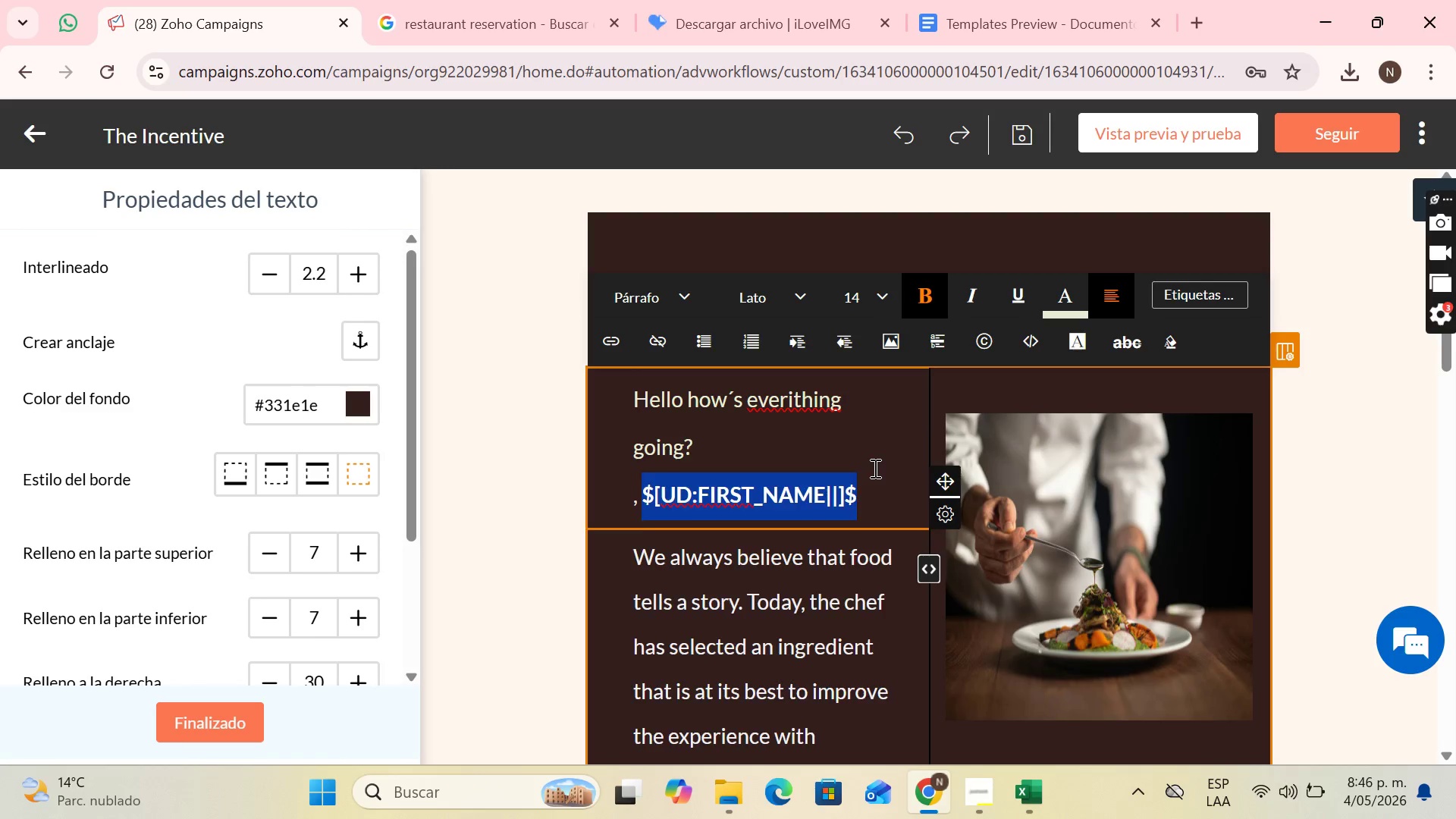 
key(Backspace)
 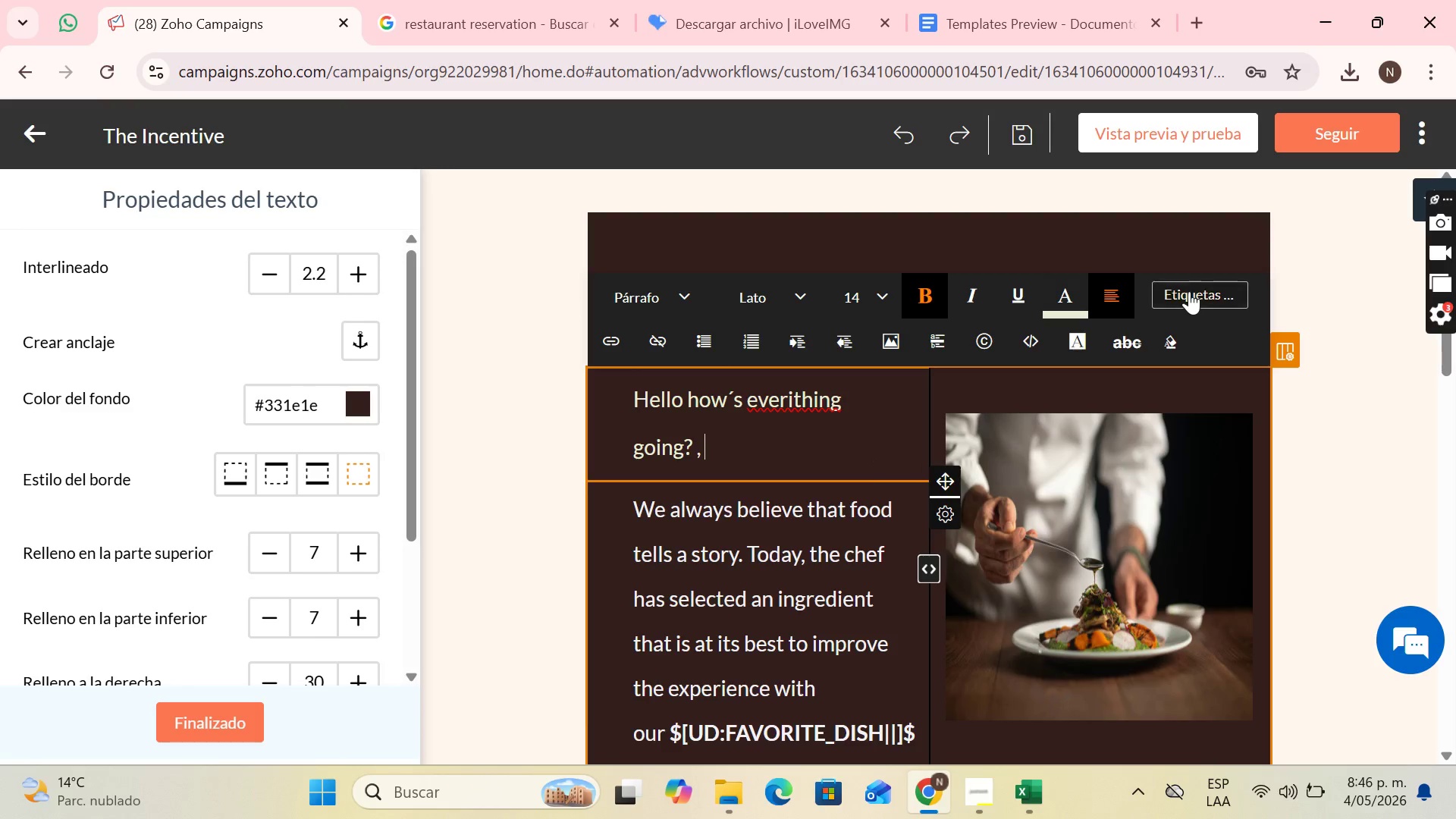 
left_click([1189, 291])
 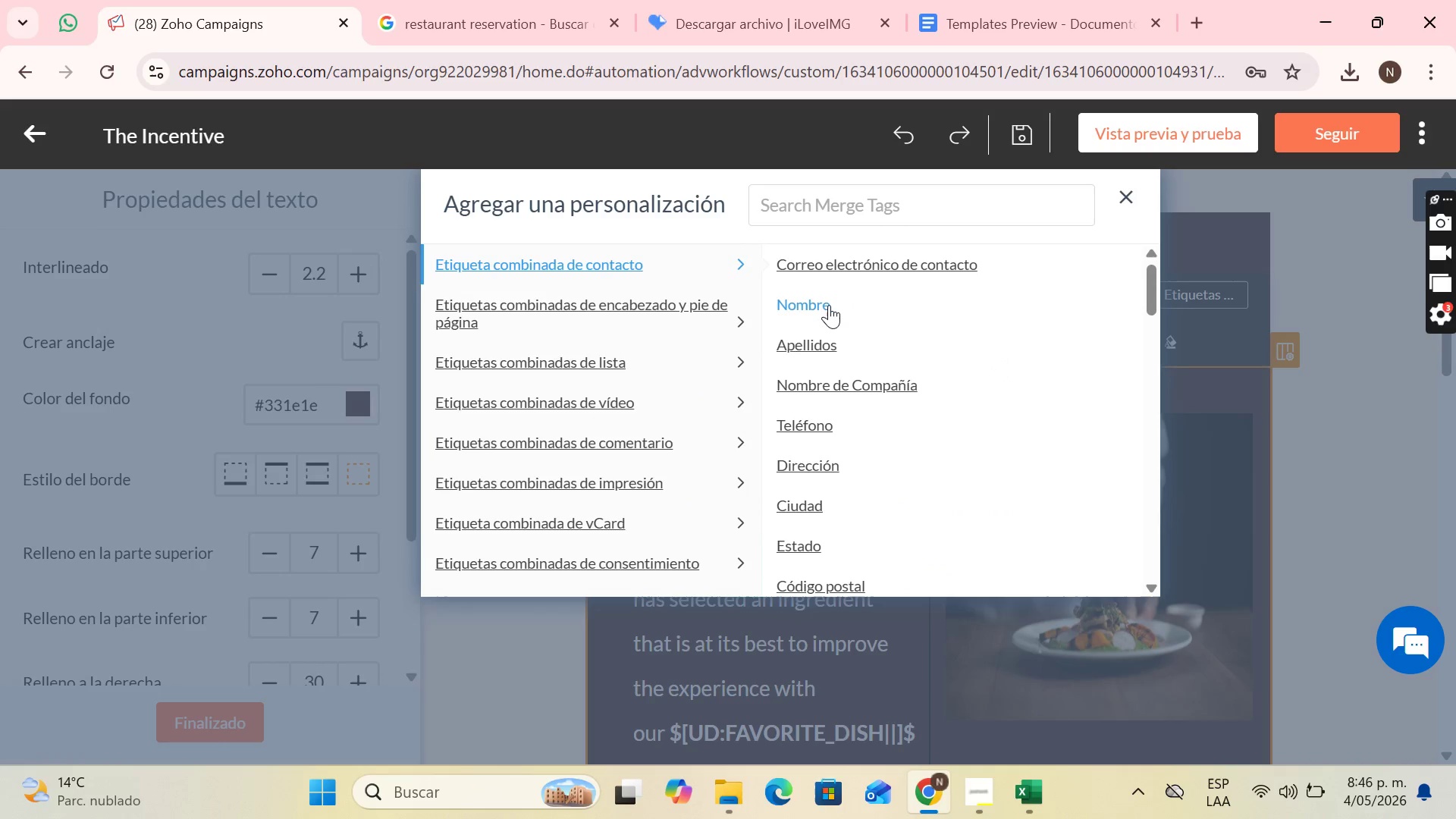 
left_click([828, 306])
 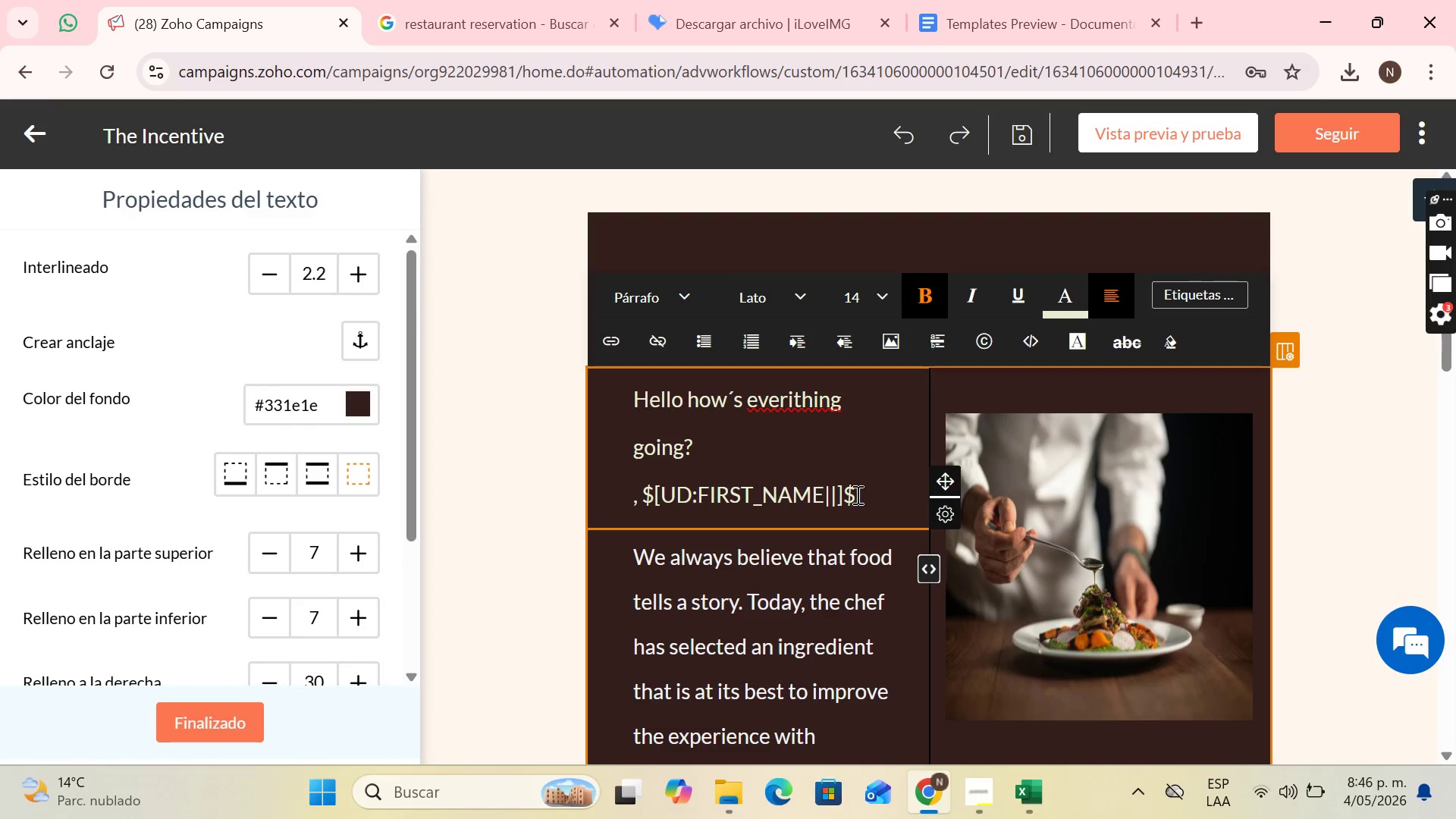 
left_click_drag(start_coordinate=[857, 494], to_coordinate=[643, 492])
 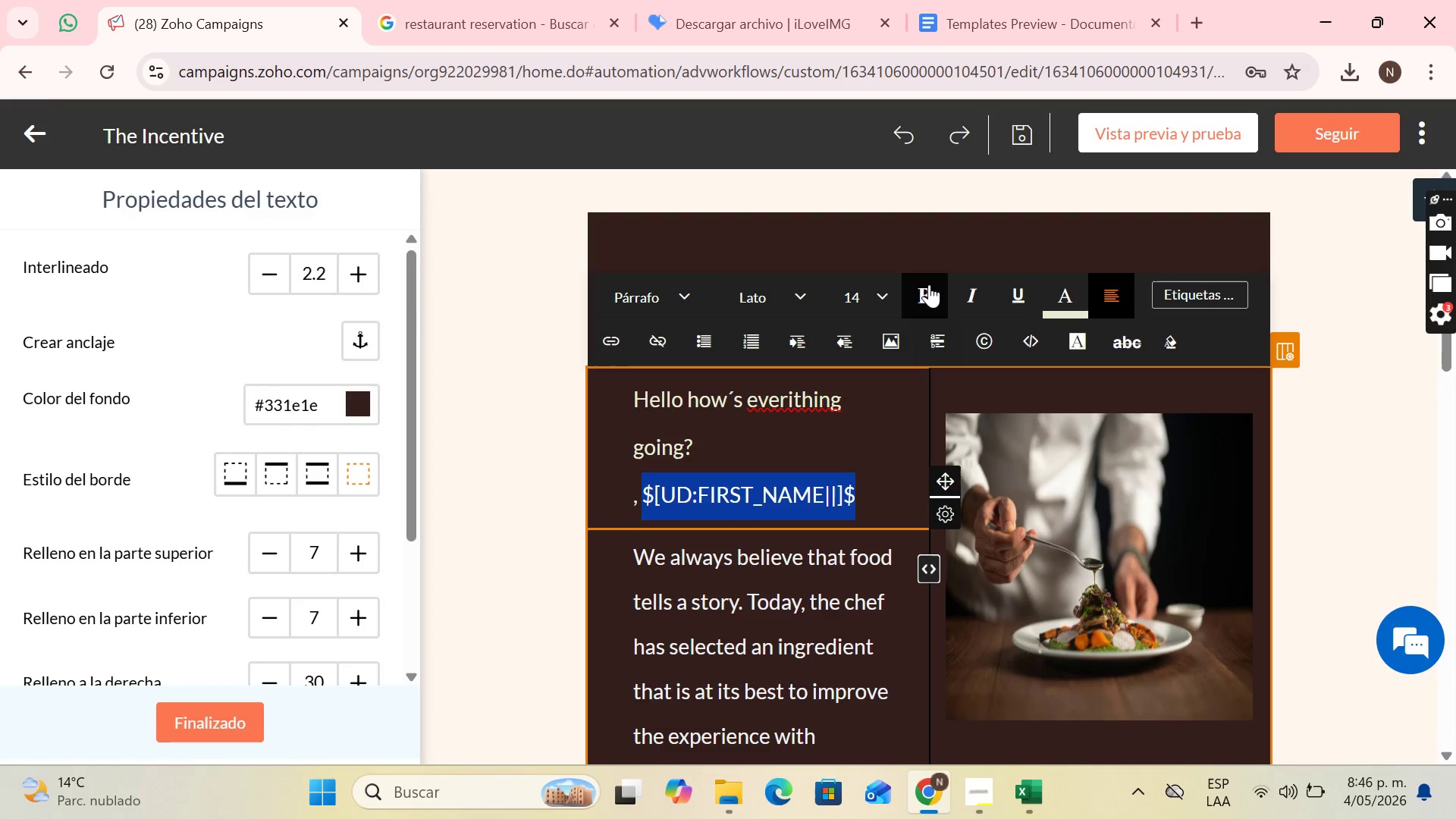 
left_click([929, 284])
 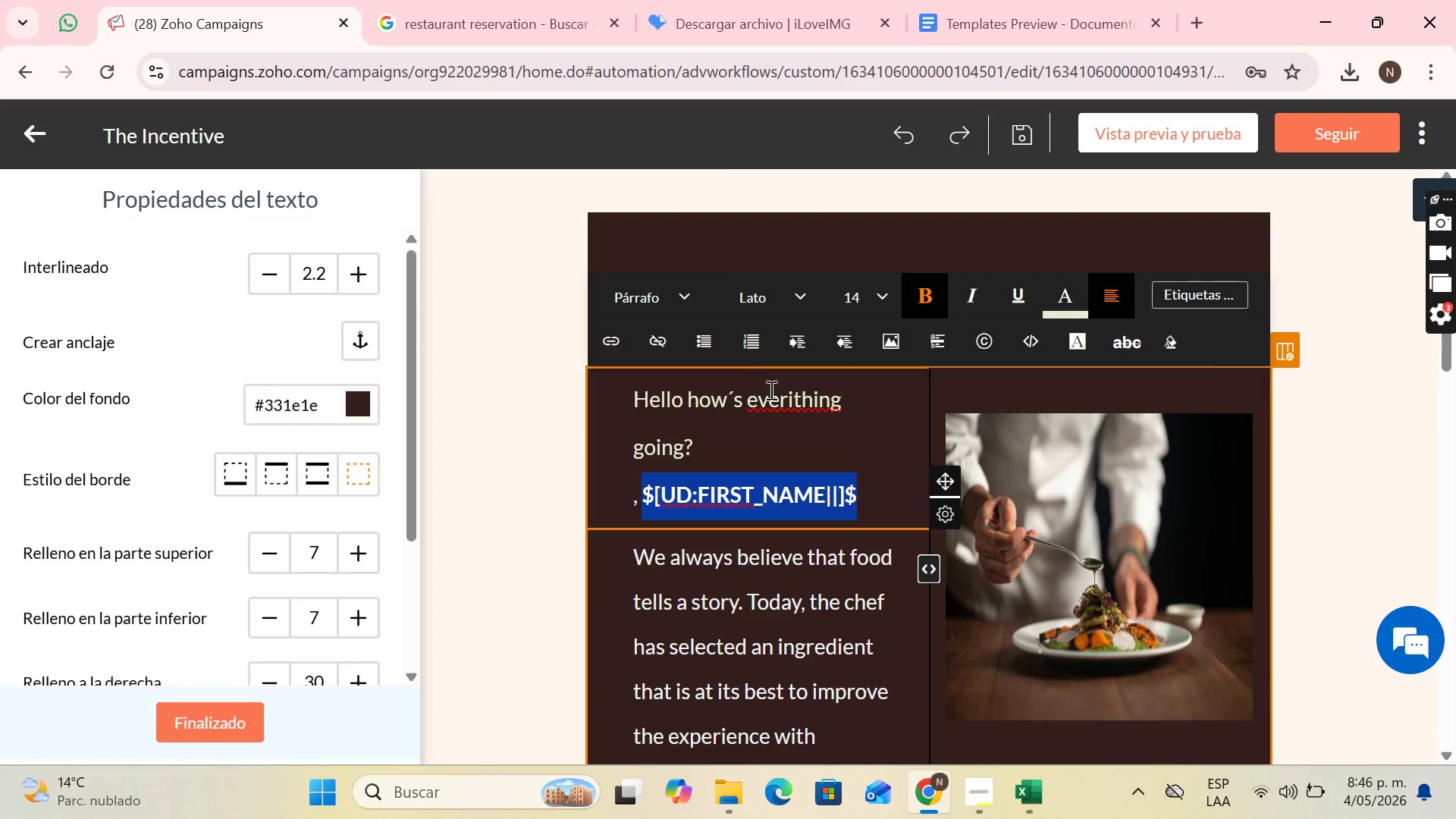 
right_click([770, 391])
 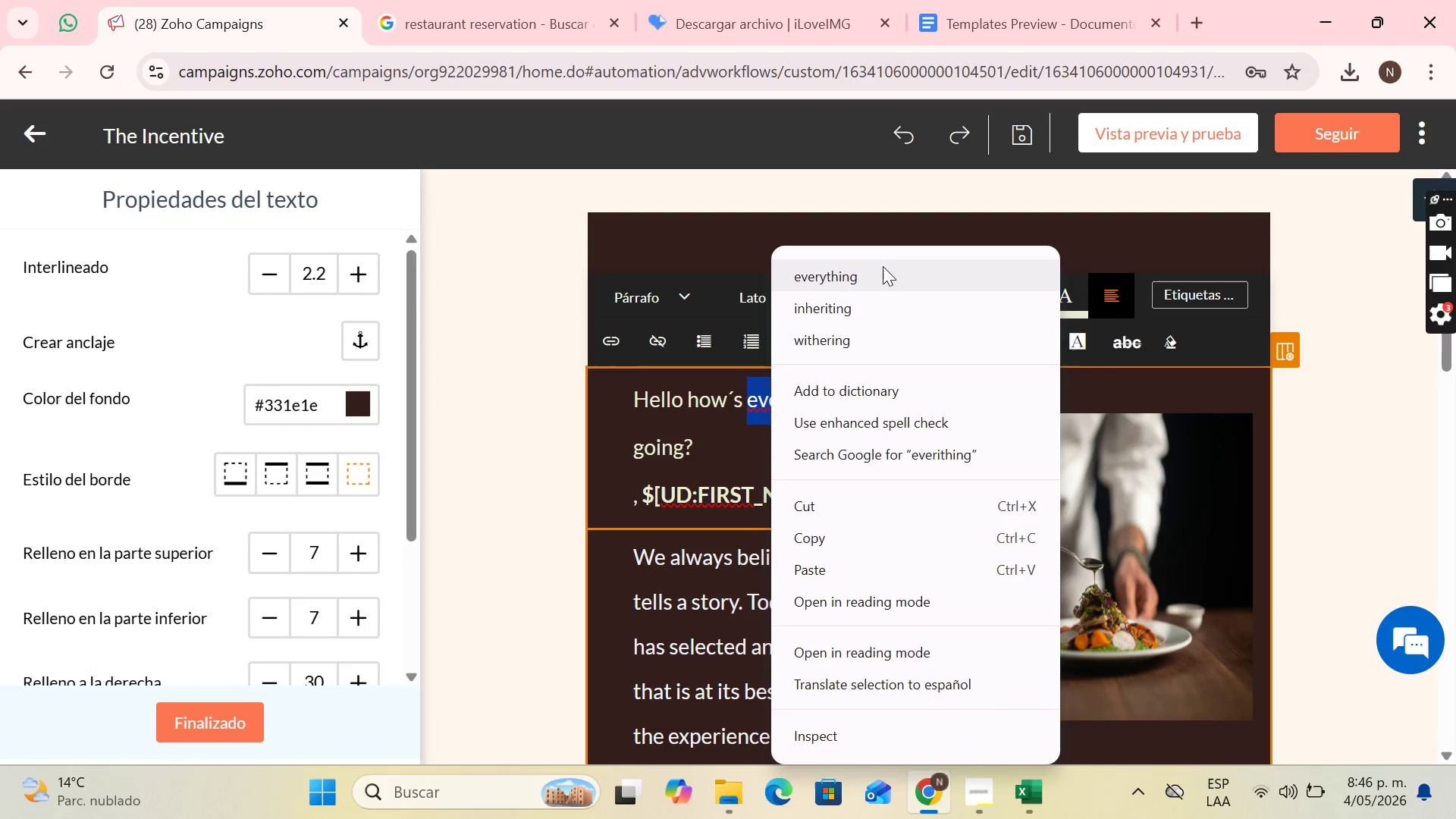 
left_click([883, 266])
 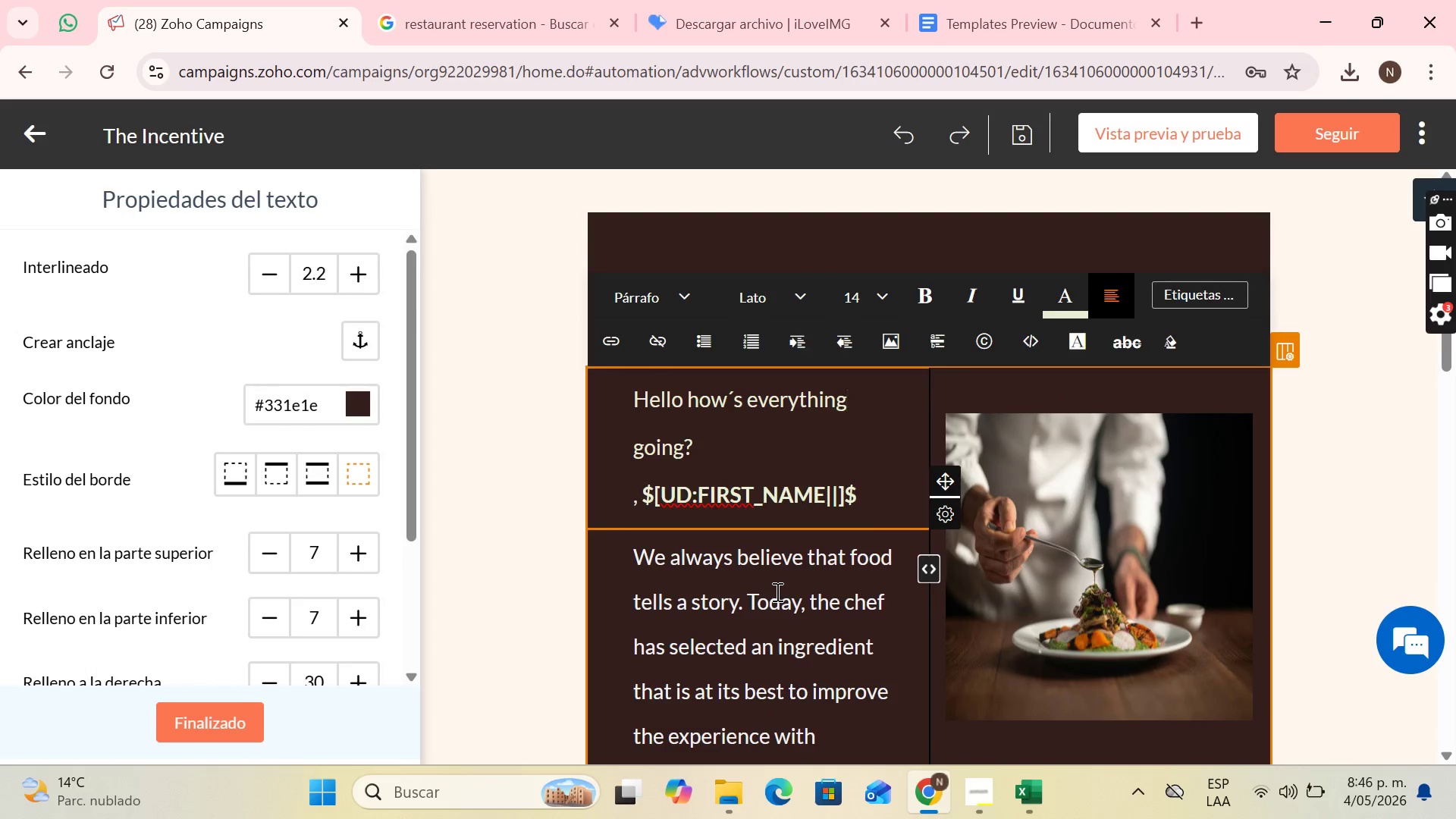 
left_click([776, 592])
 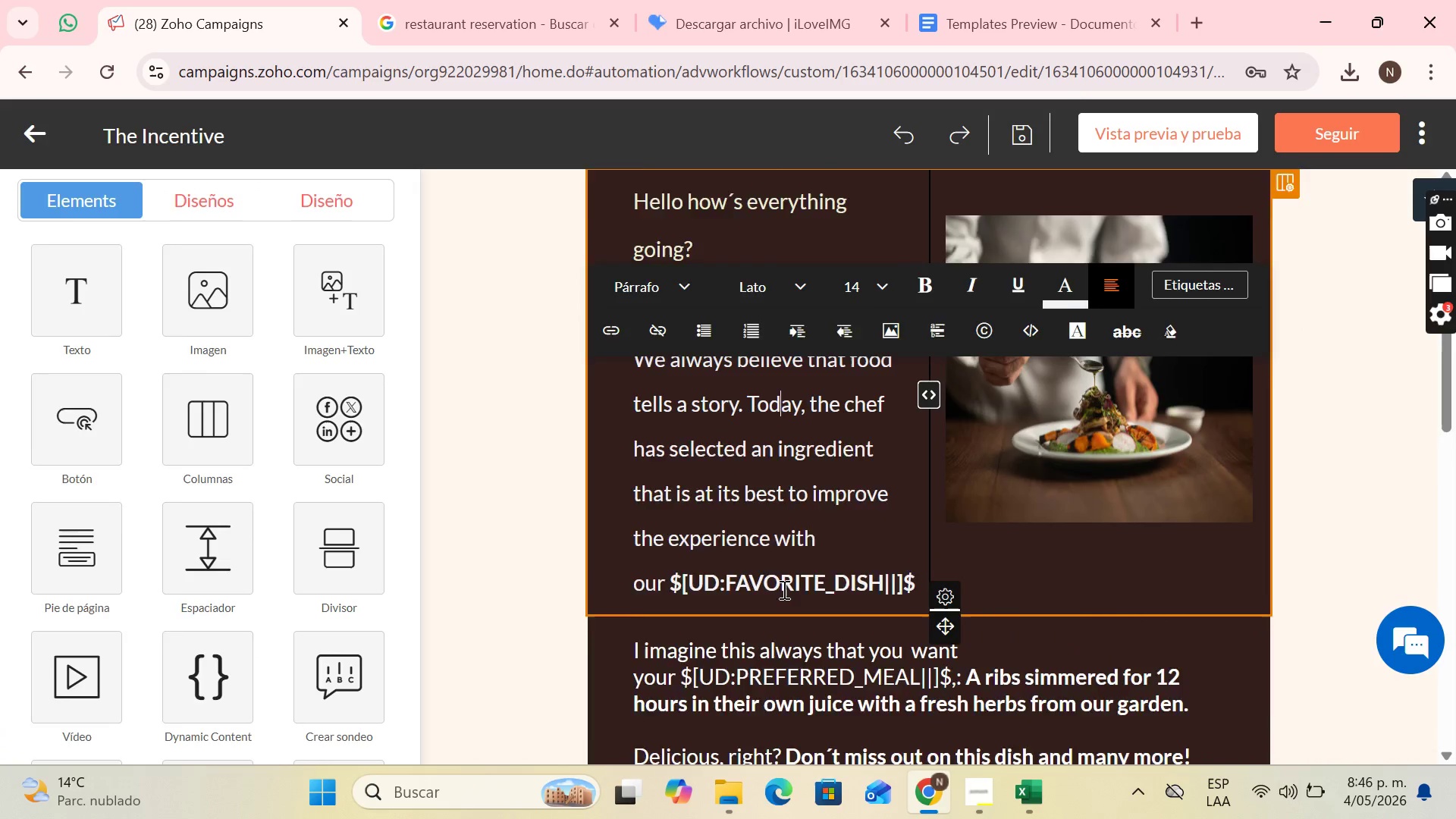 
scroll: coordinate [783, 589], scroll_direction: down, amount: 2.0
 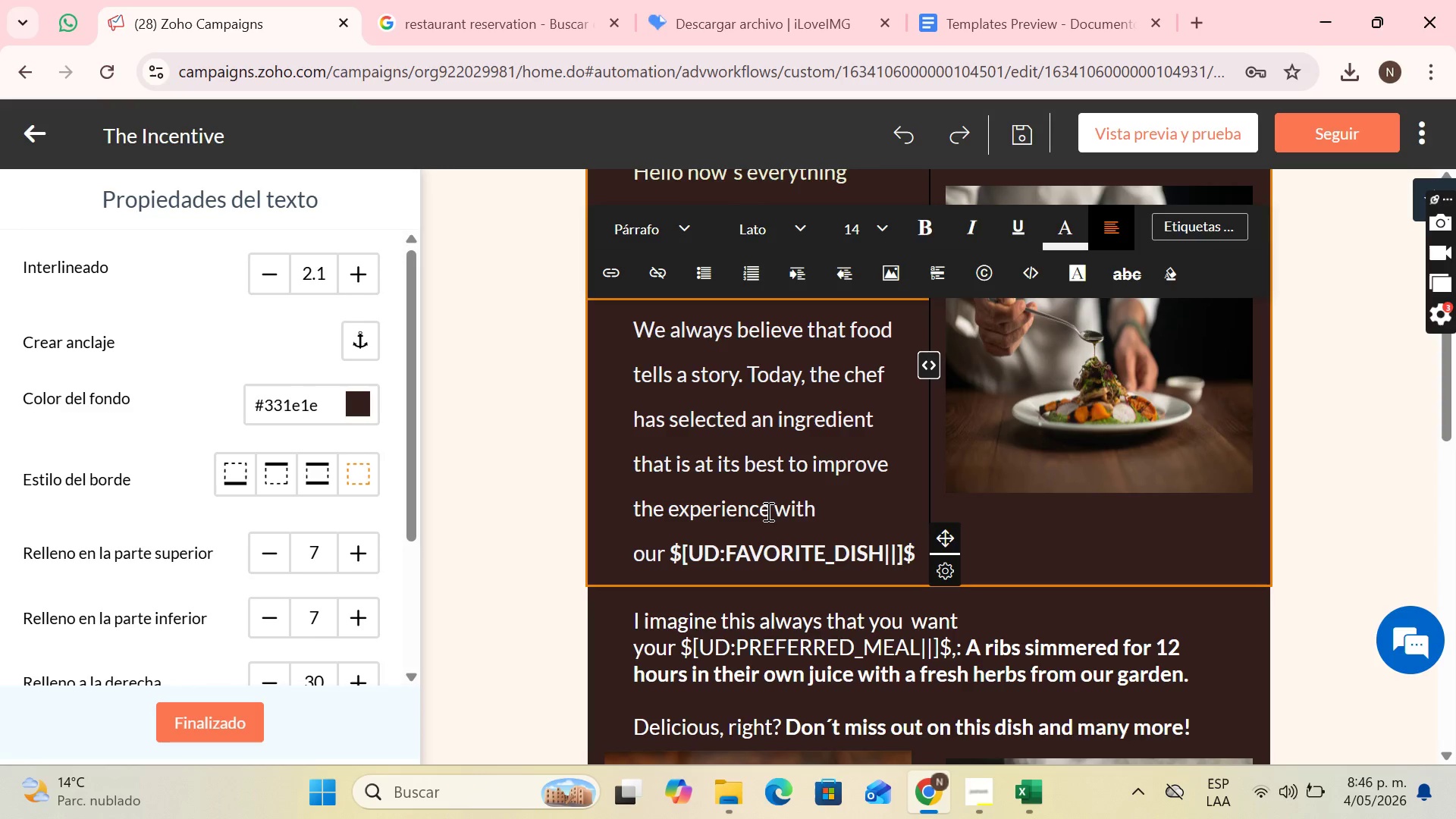 
wait(13.8)
 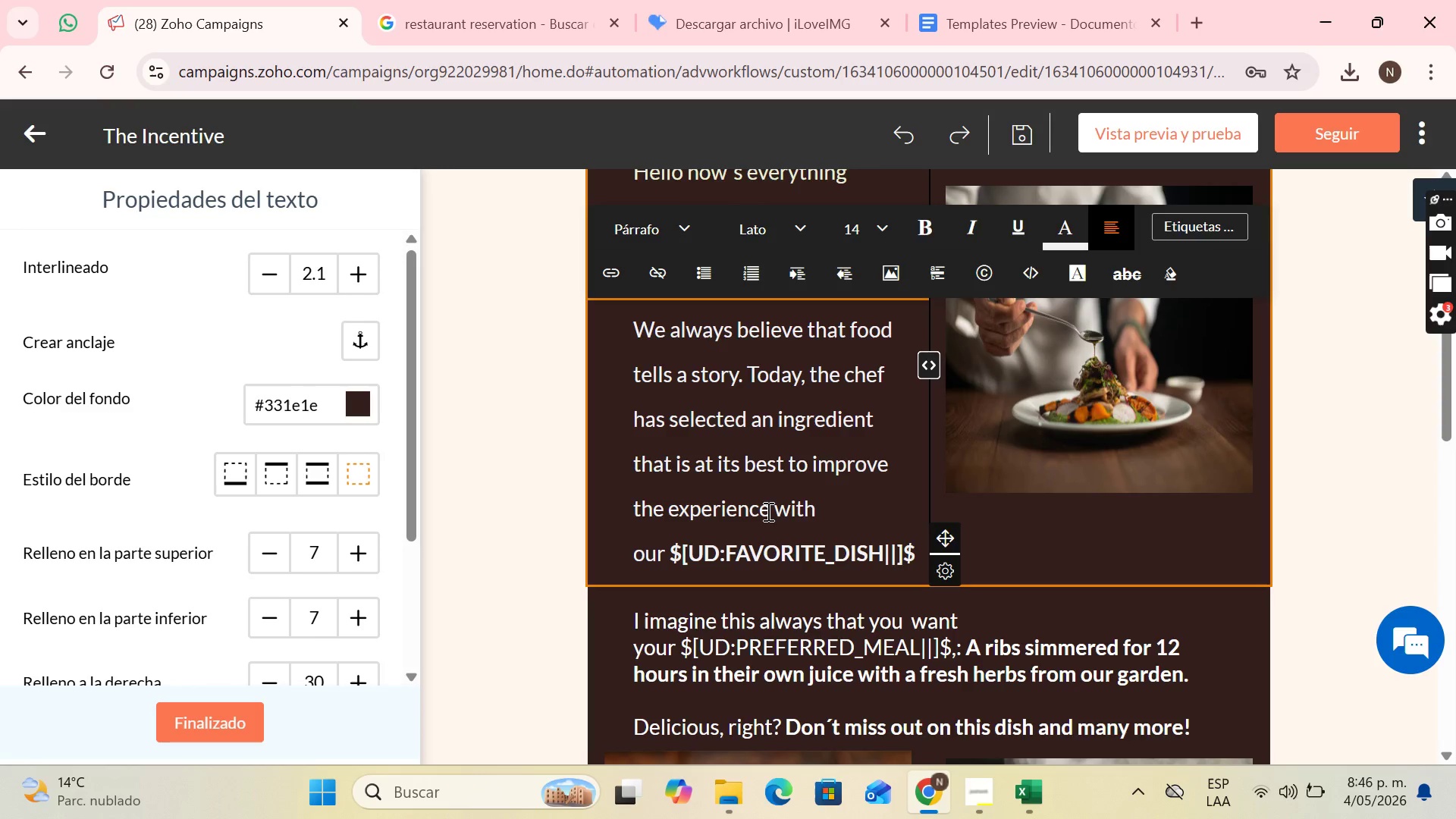 
scroll: coordinate [1090, 463], scroll_direction: down, amount: 6.0
 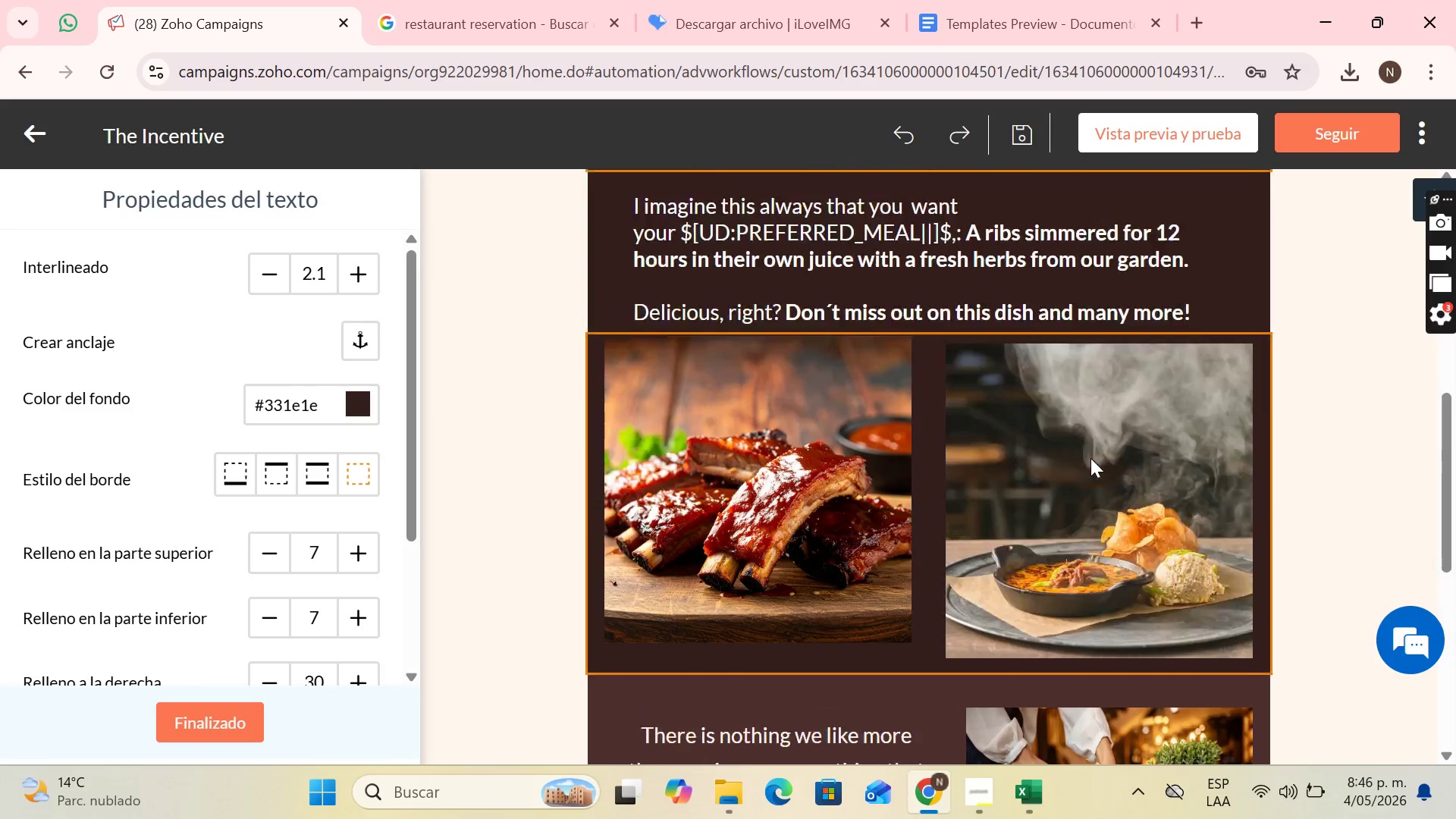 
scroll: coordinate [1100, 458], scroll_direction: up, amount: 1.0
 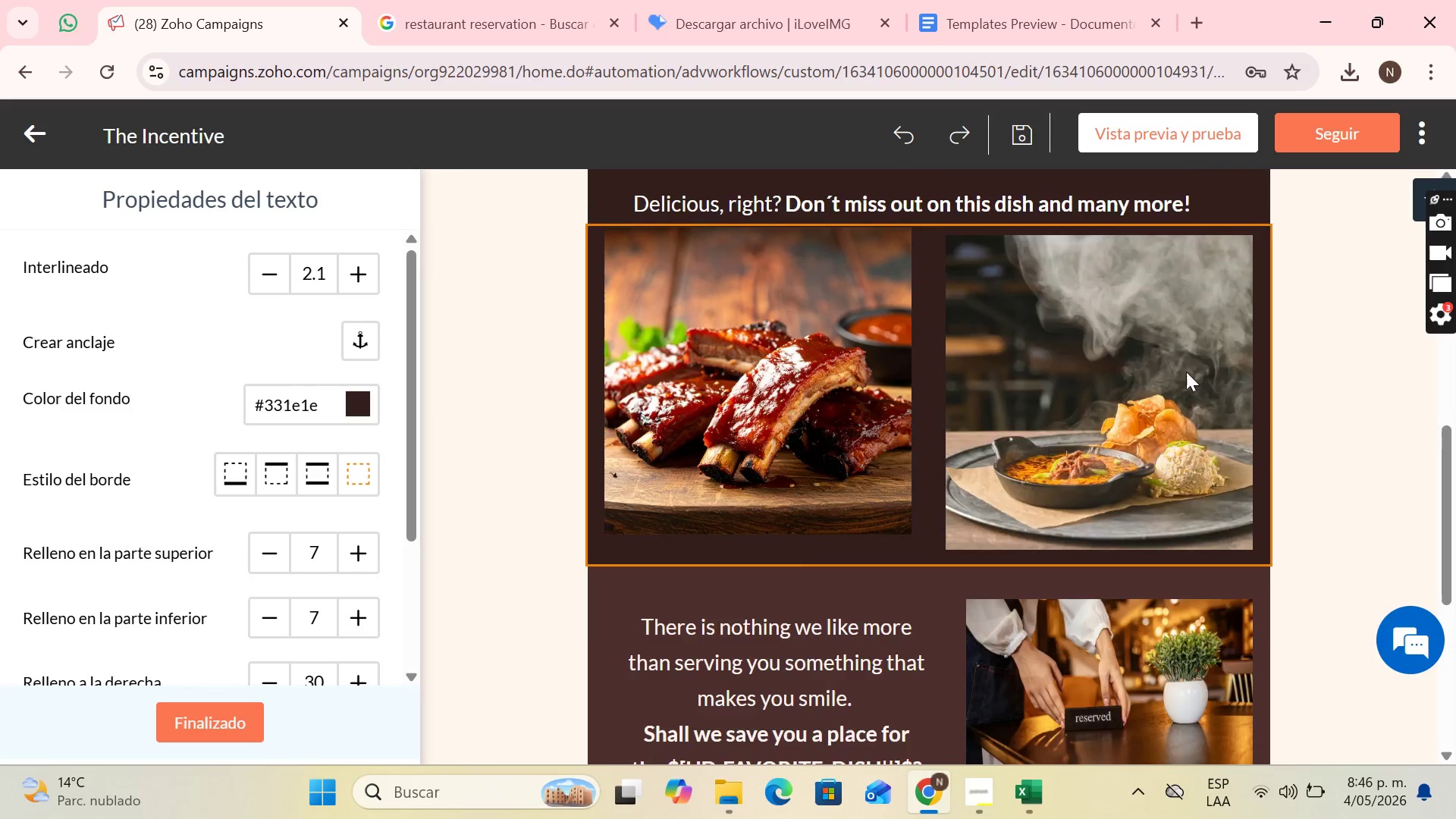 
scroll: coordinate [1187, 391], scroll_direction: down, amount: 2.0
 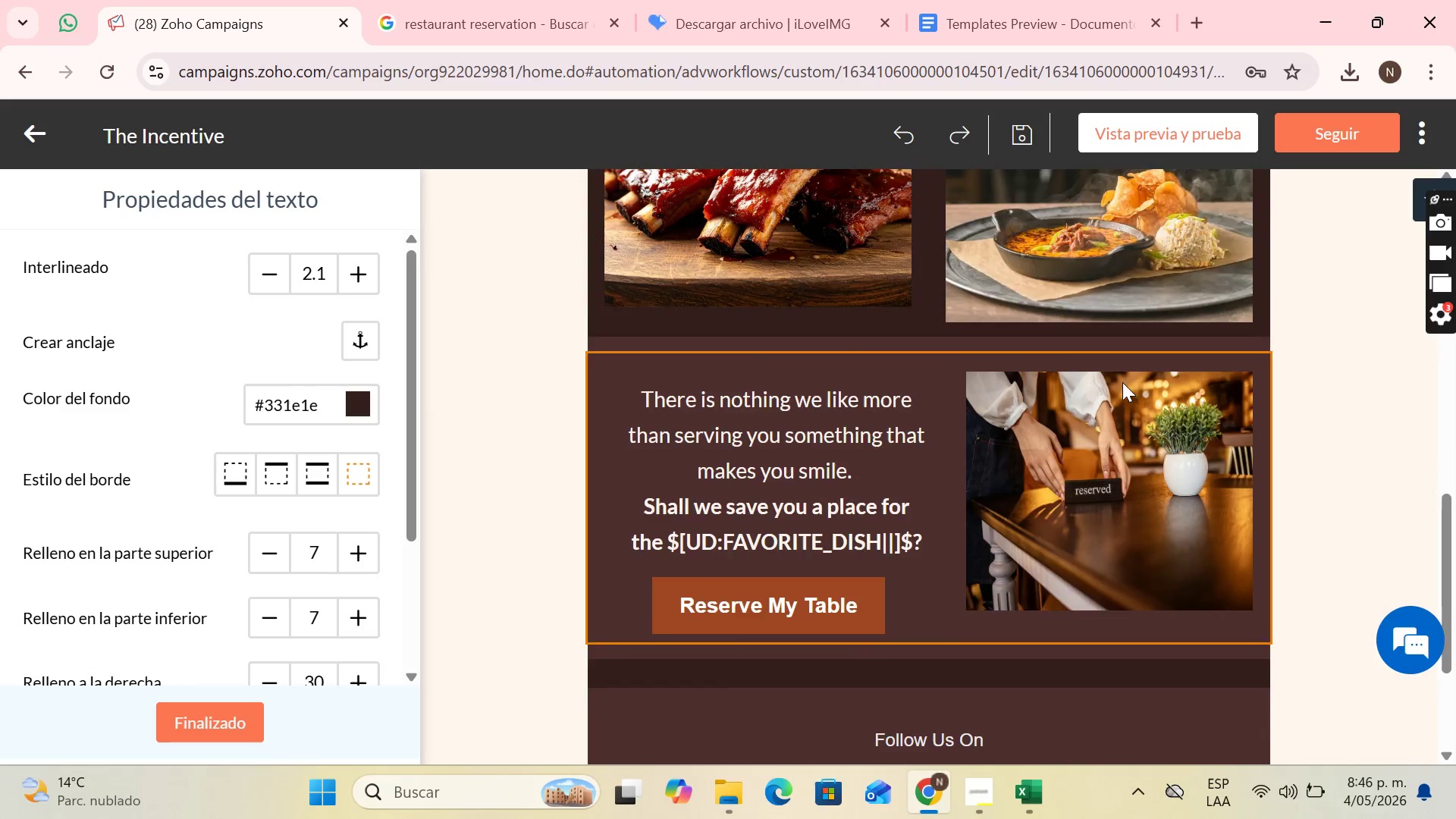 
scroll: coordinate [1124, 382], scroll_direction: up, amount: 4.0
 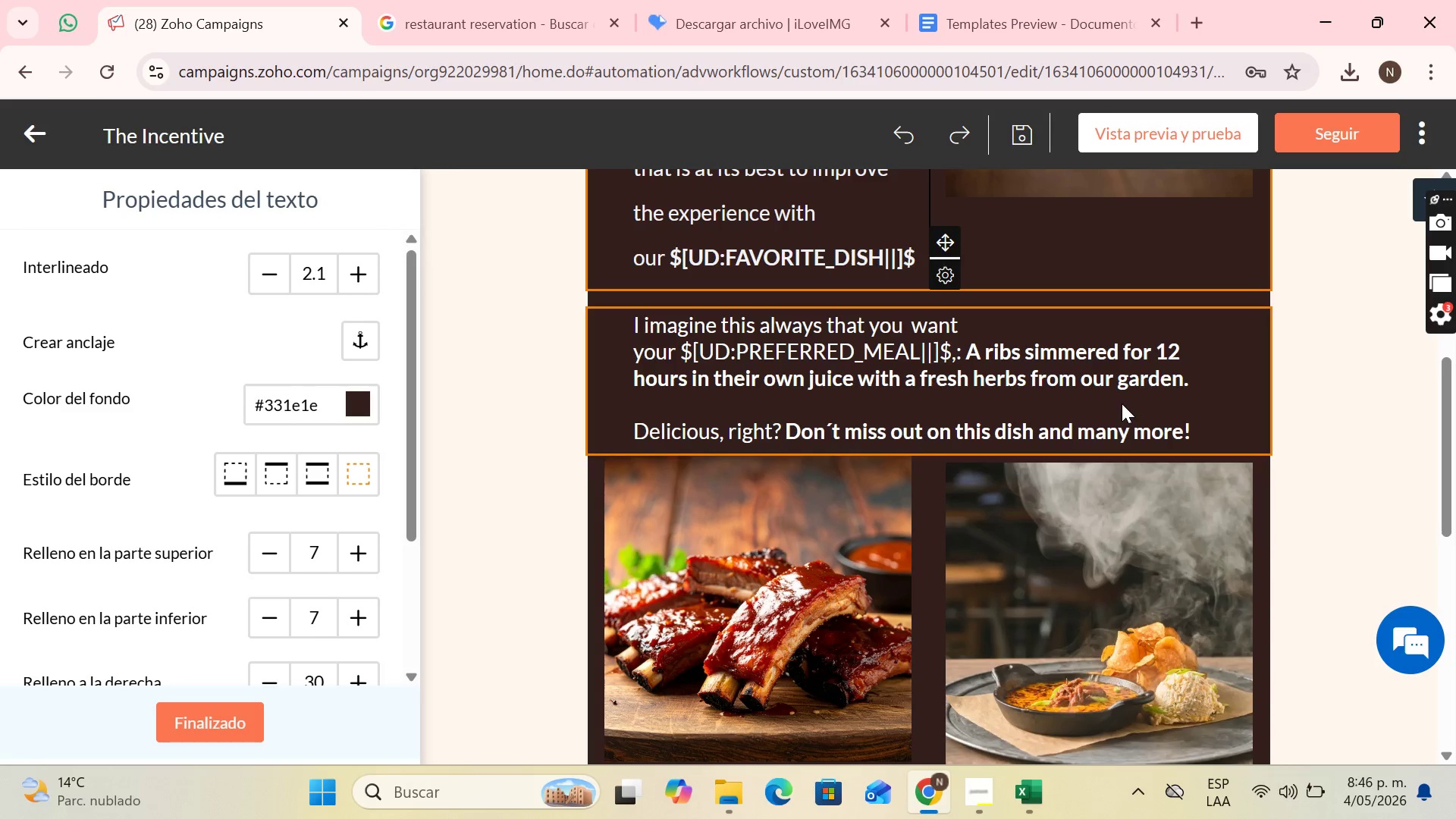 
scroll: coordinate [1124, 410], scroll_direction: down, amount: 3.0
 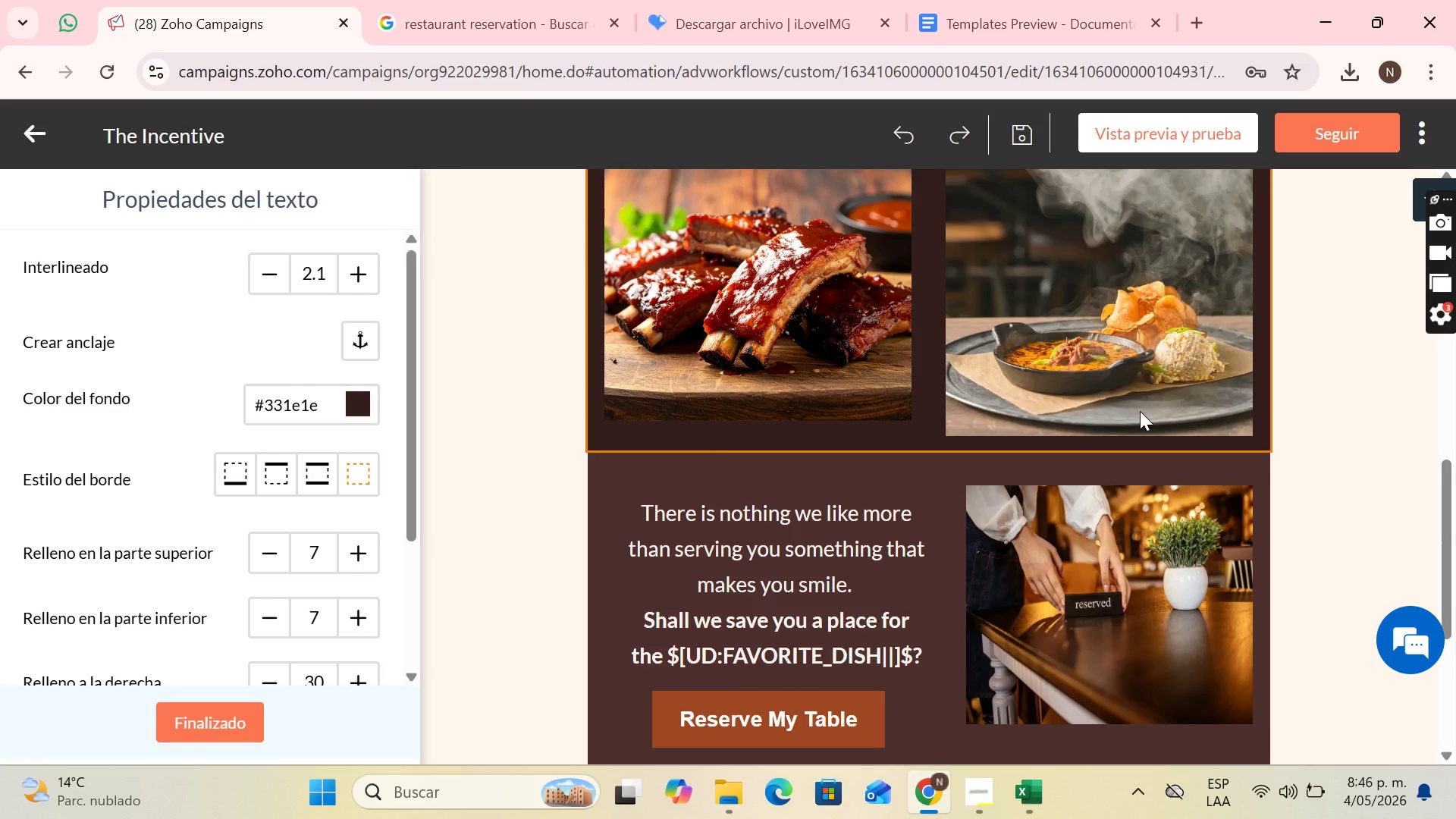 
scroll: coordinate [1142, 416], scroll_direction: up, amount: 1.0
 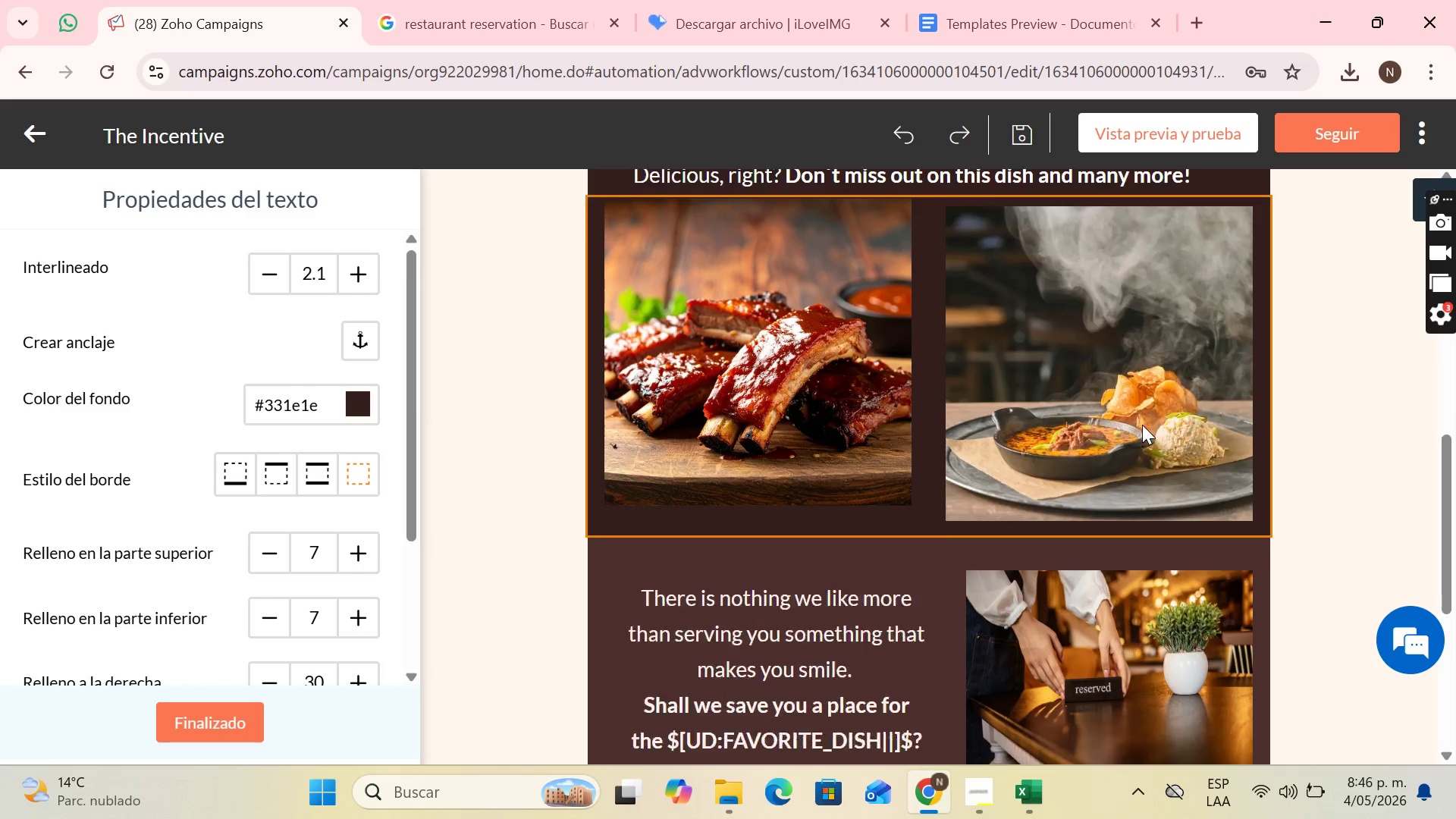 
scroll: coordinate [972, 472], scroll_direction: down, amount: 6.0
 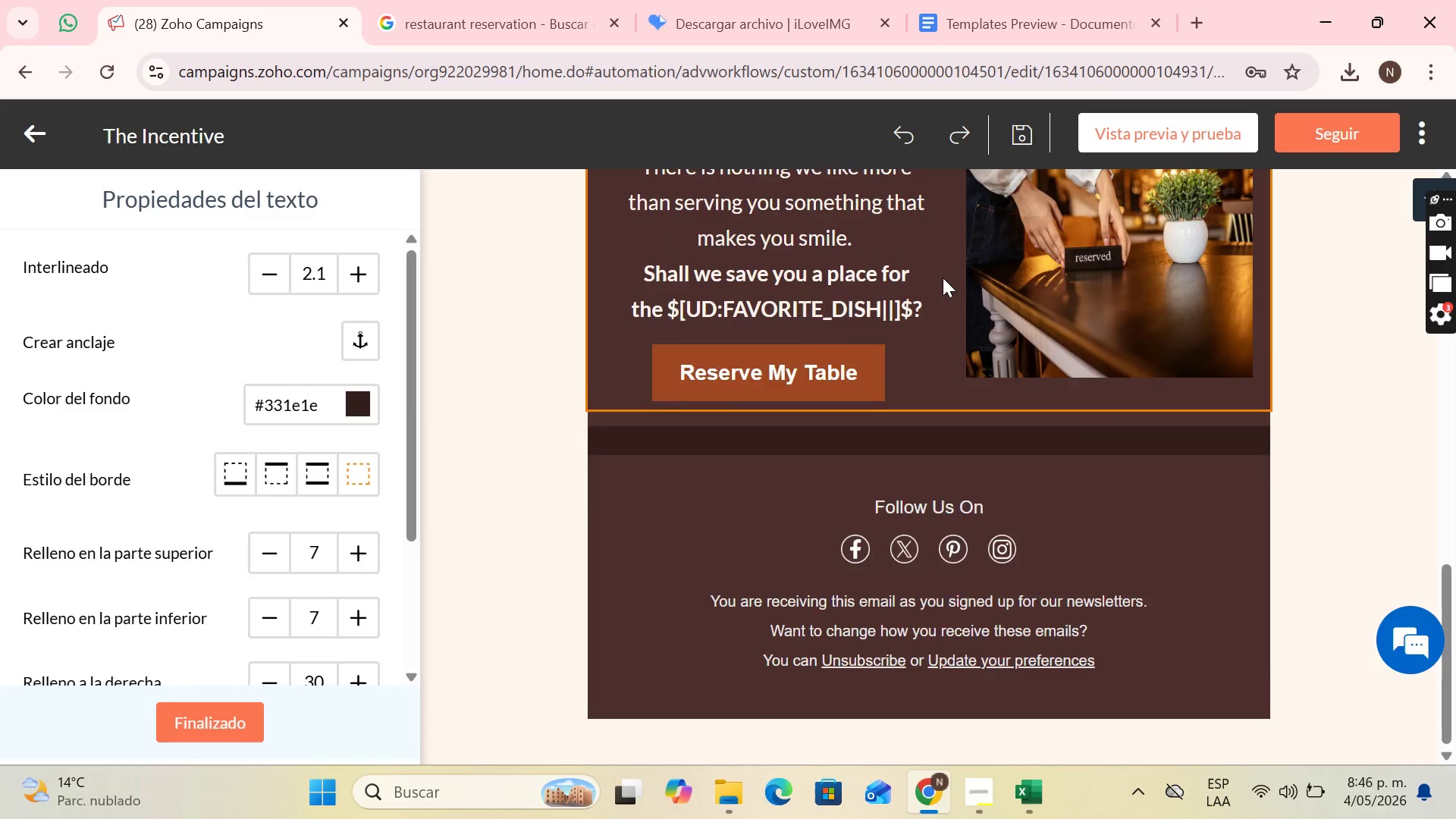 
scroll: coordinate [943, 278], scroll_direction: up, amount: 3.0
 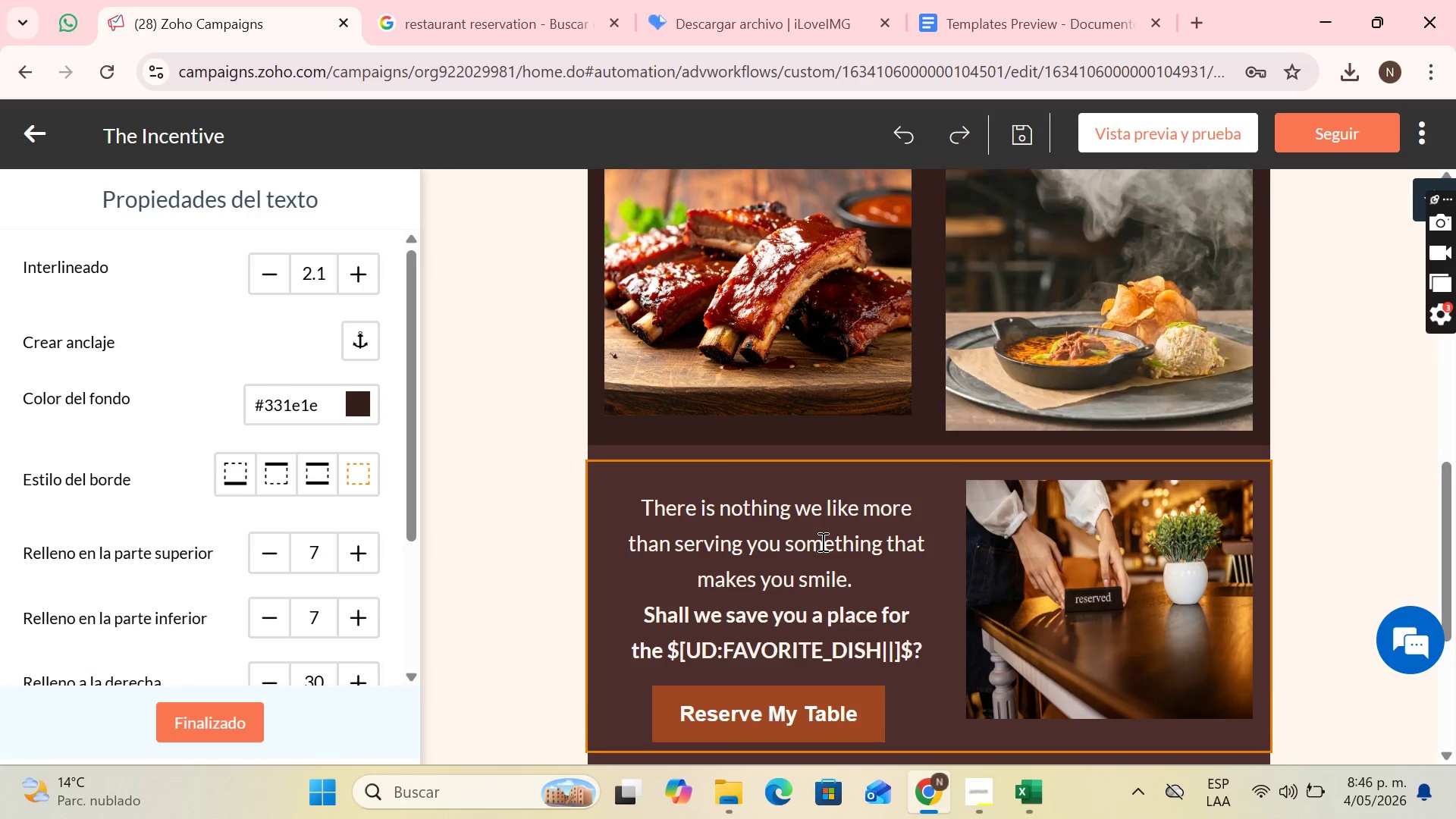 
left_click([821, 541])
 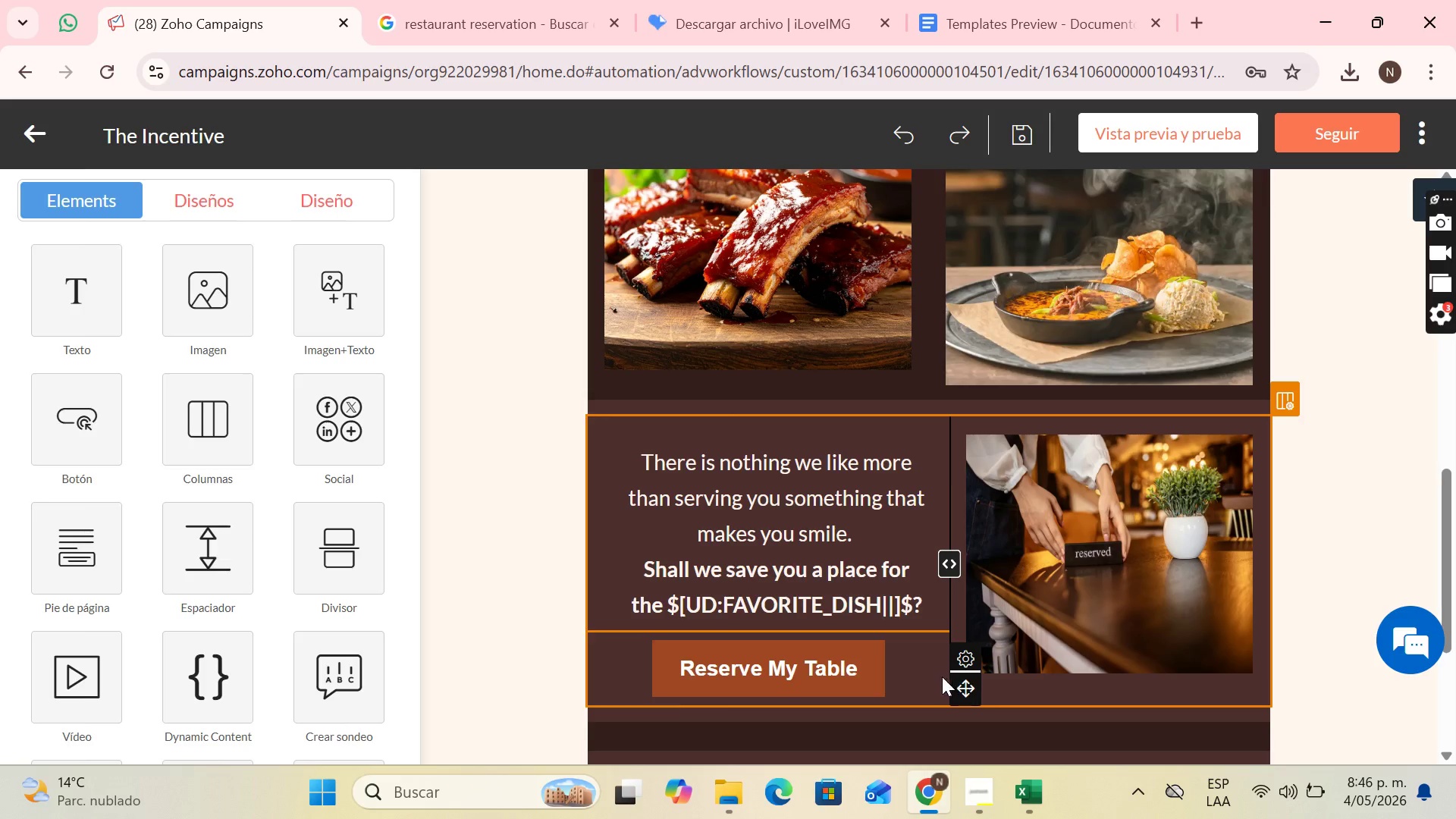 
left_click_drag(start_coordinate=[967, 687], to_coordinate=[922, 413])
 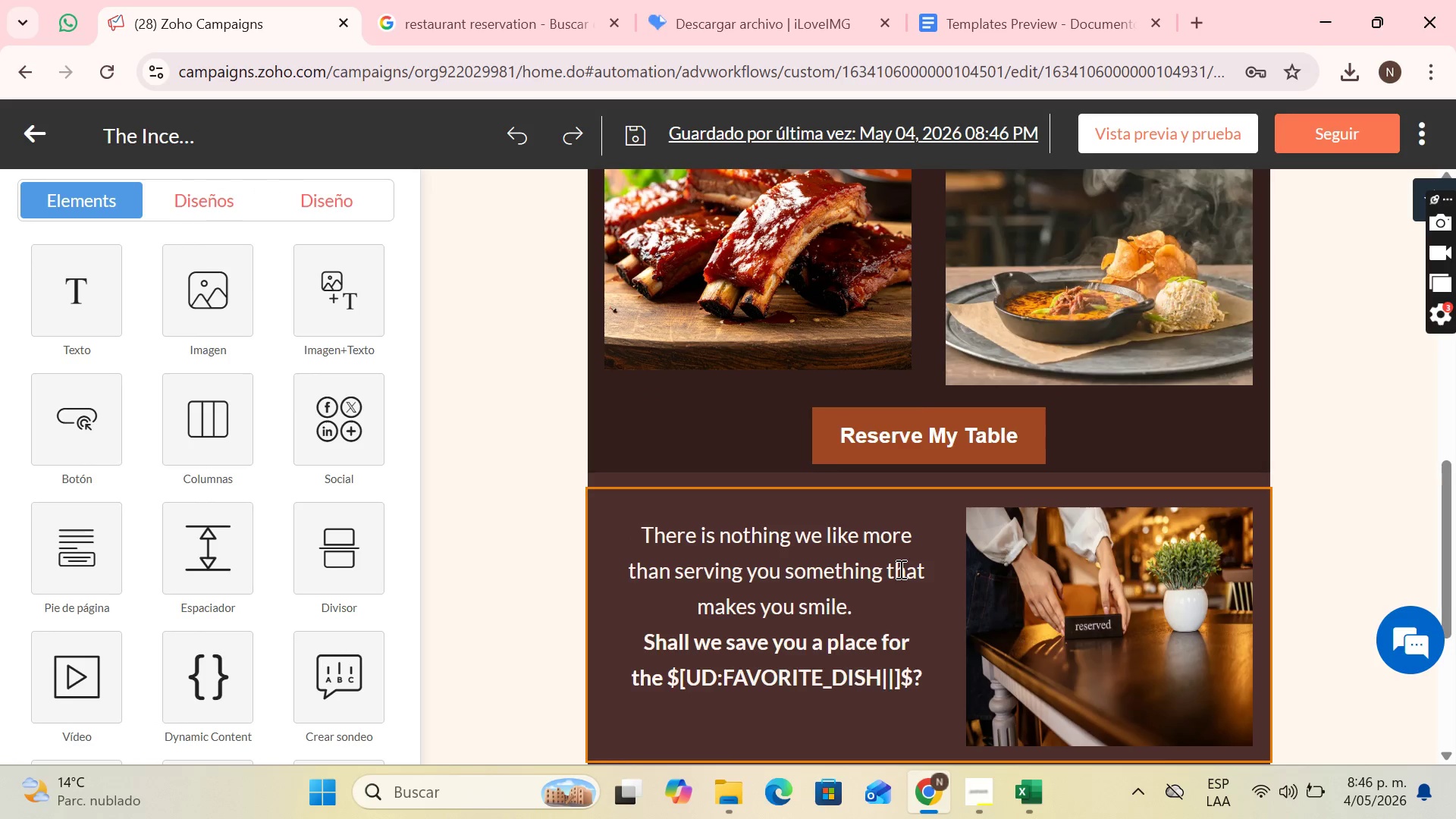 
left_click([899, 569])
 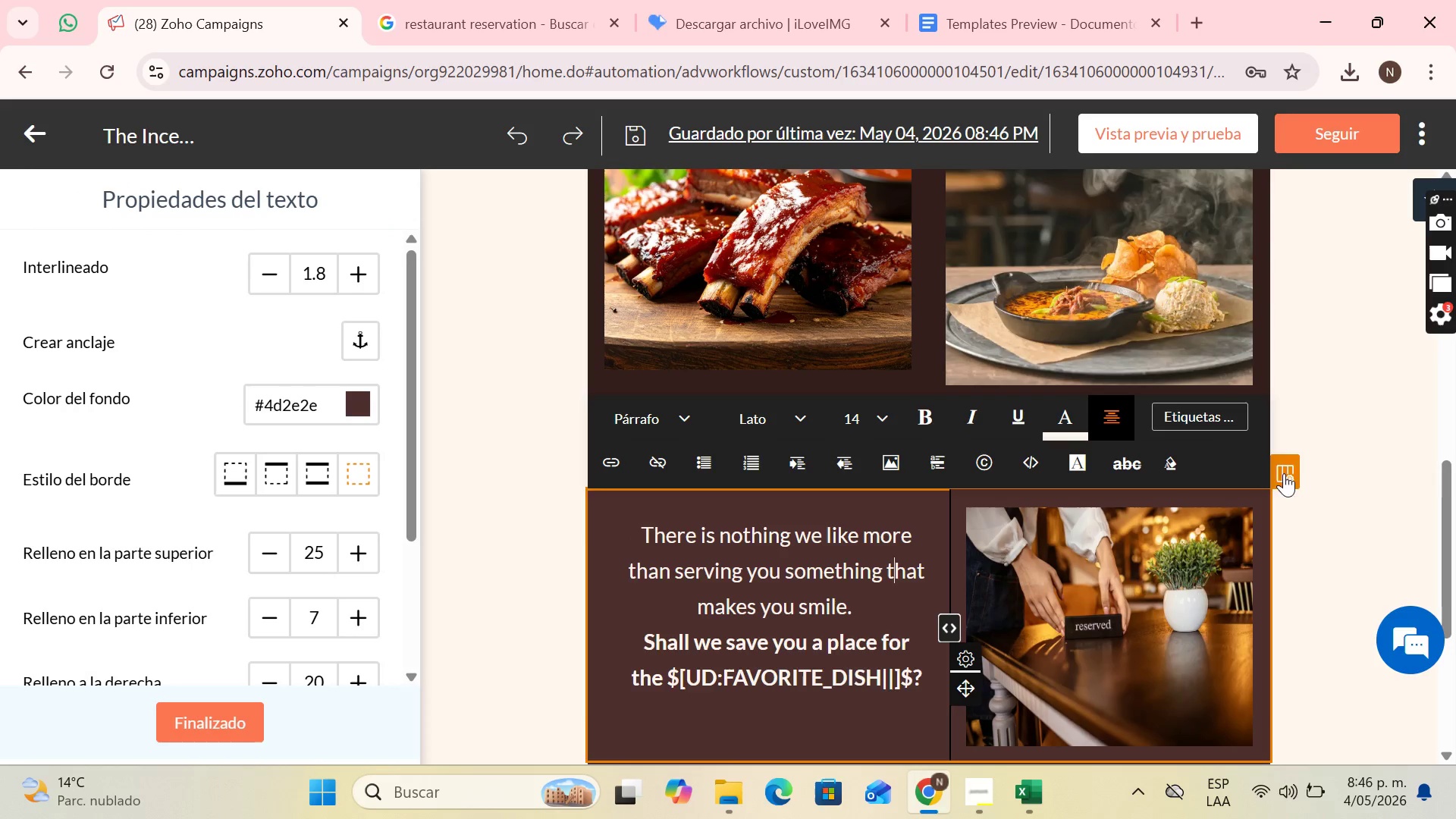 
left_click([1291, 466])
 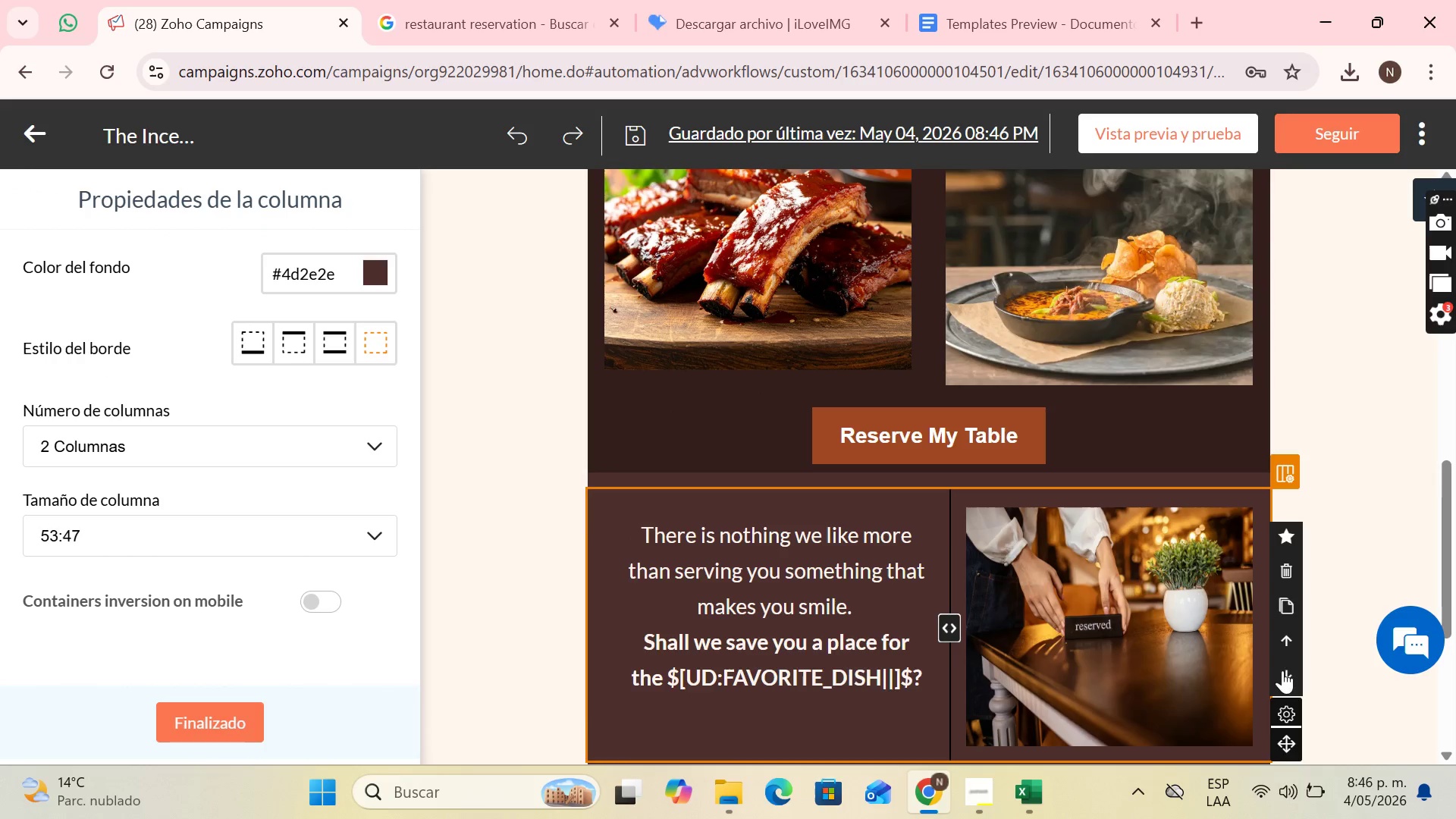 
left_click([1279, 573])
 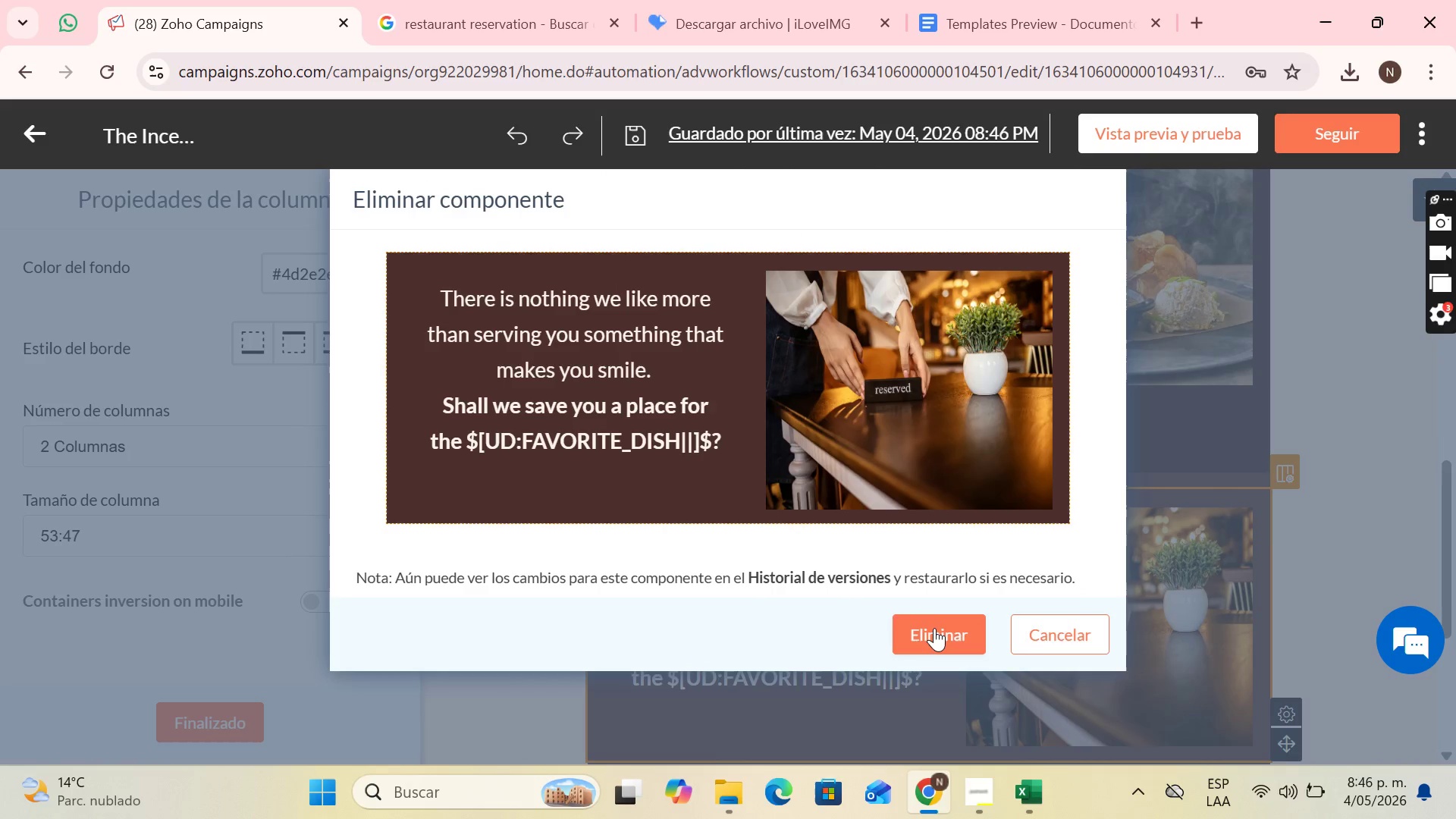 
left_click([935, 632])
 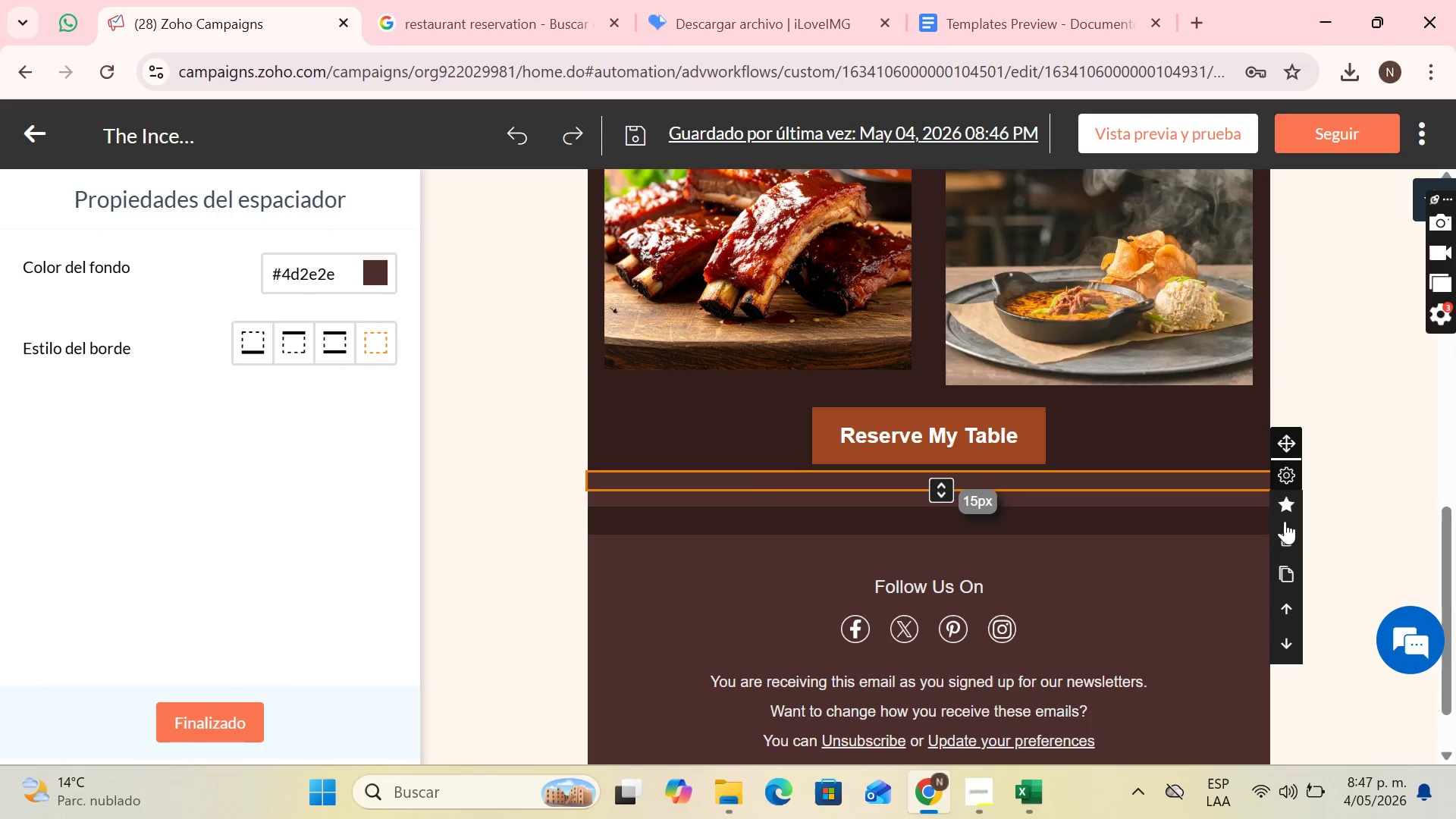 
left_click([1291, 539])
 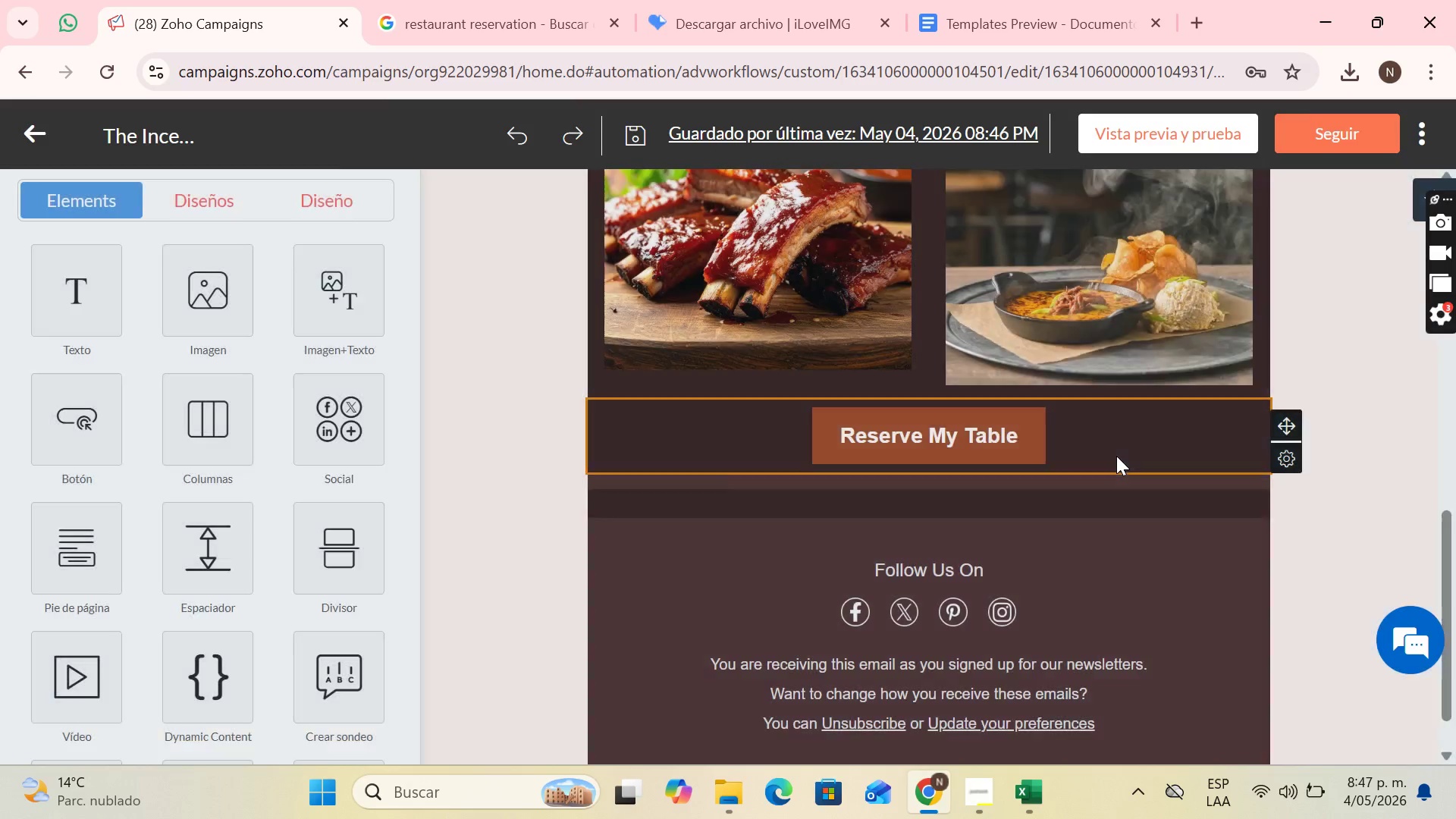 
left_click([1122, 483])
 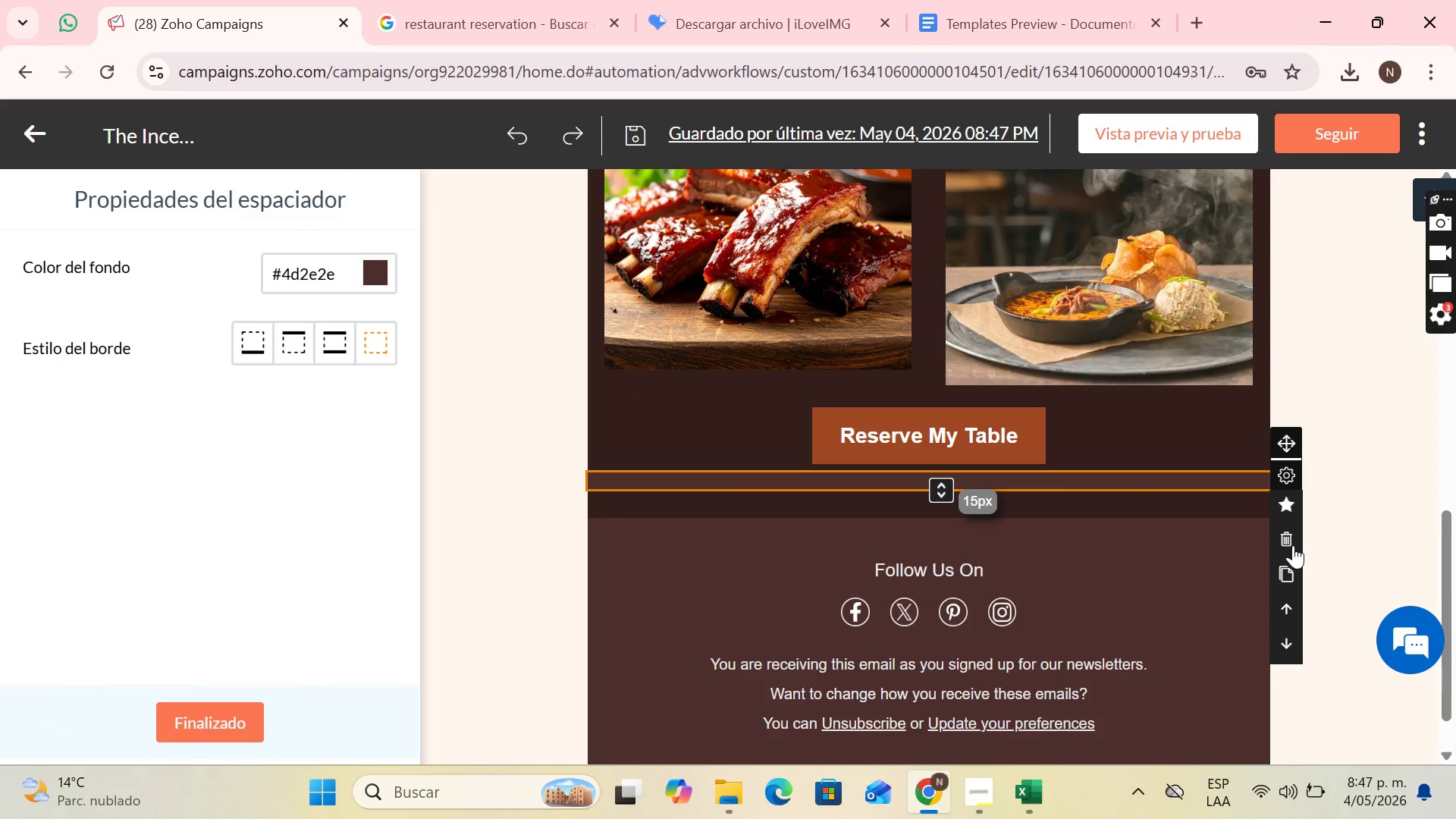 
left_click([1293, 545])
 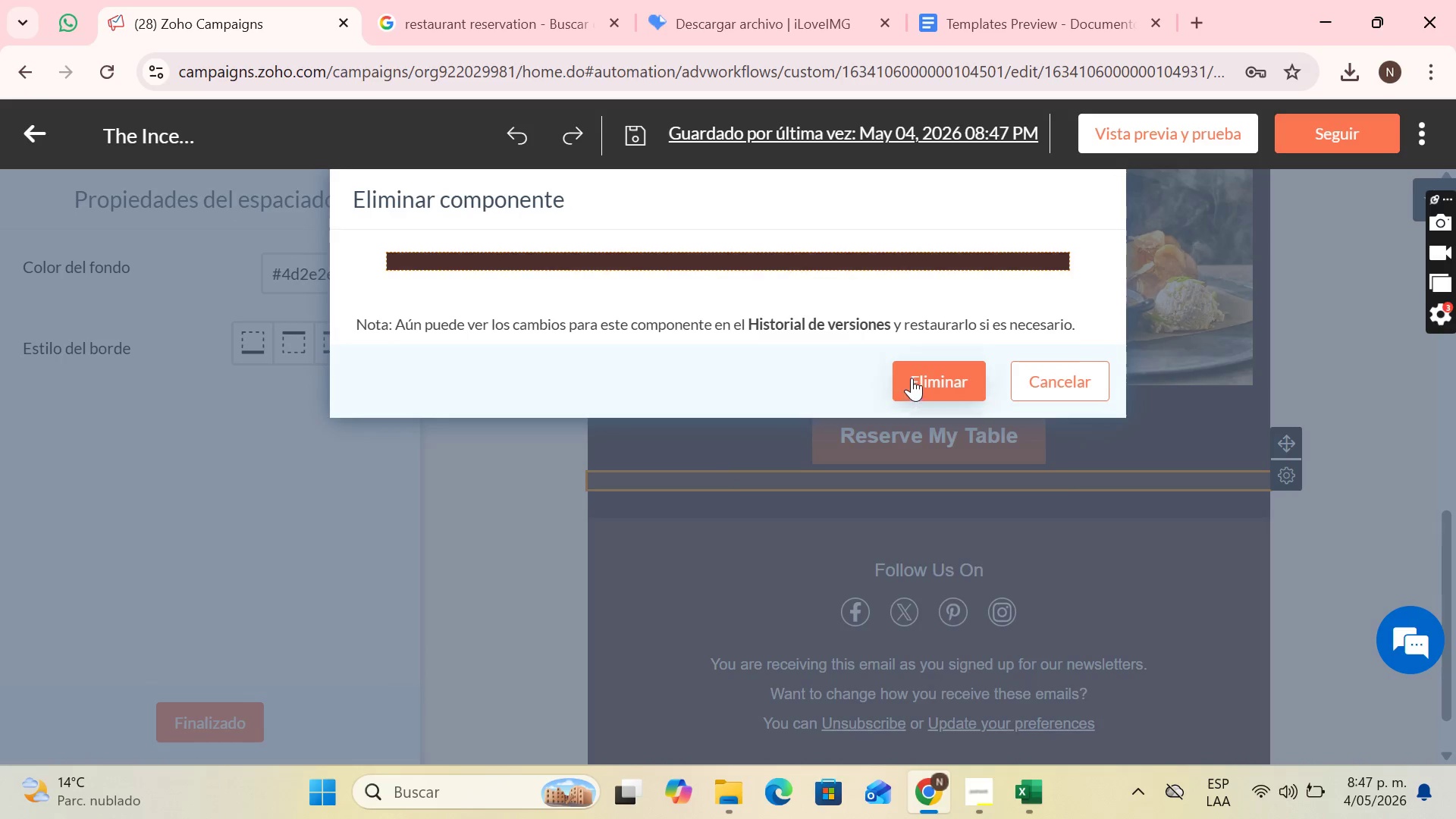 
left_click([912, 378])
 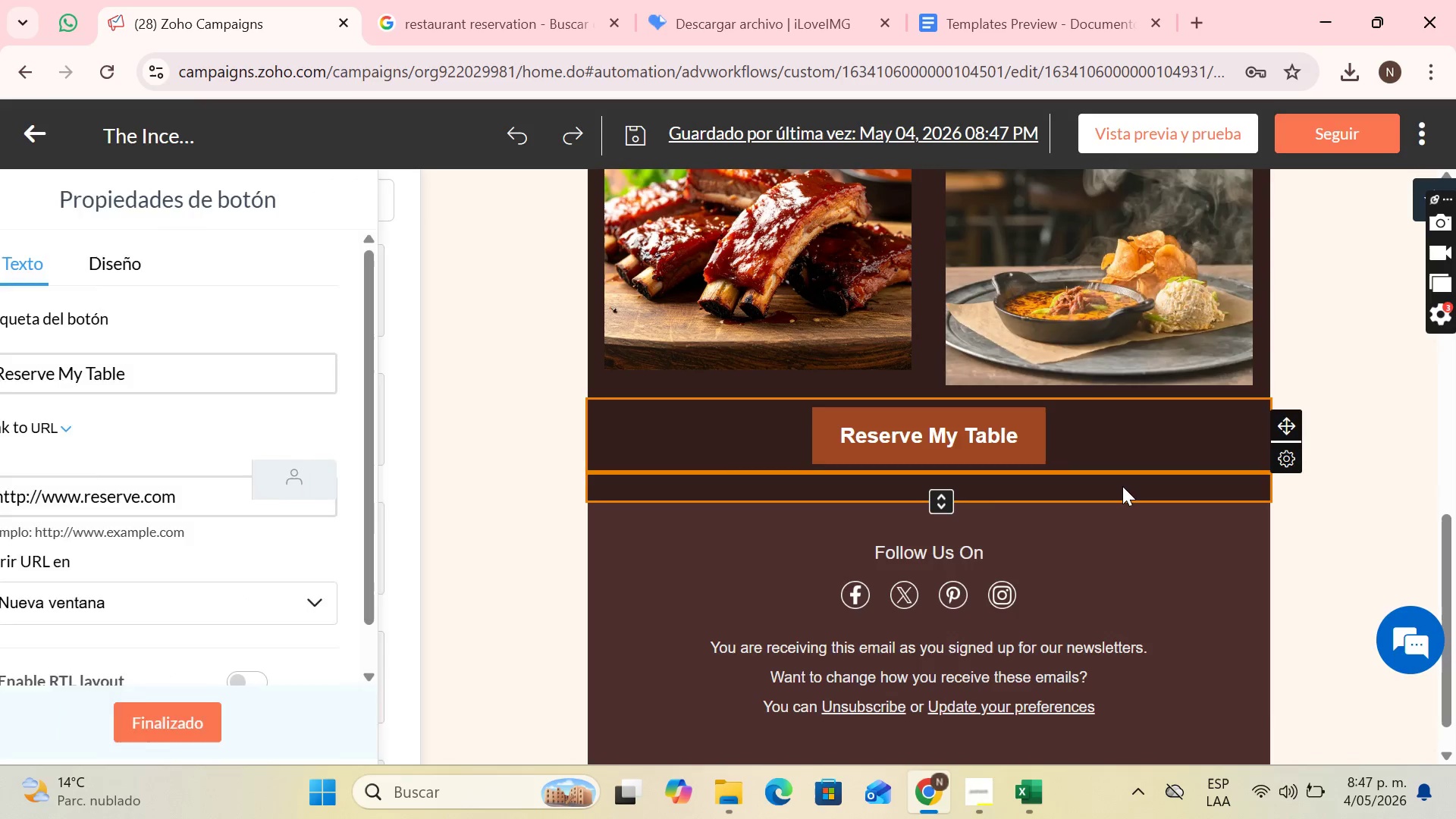 
left_click([1122, 486])
 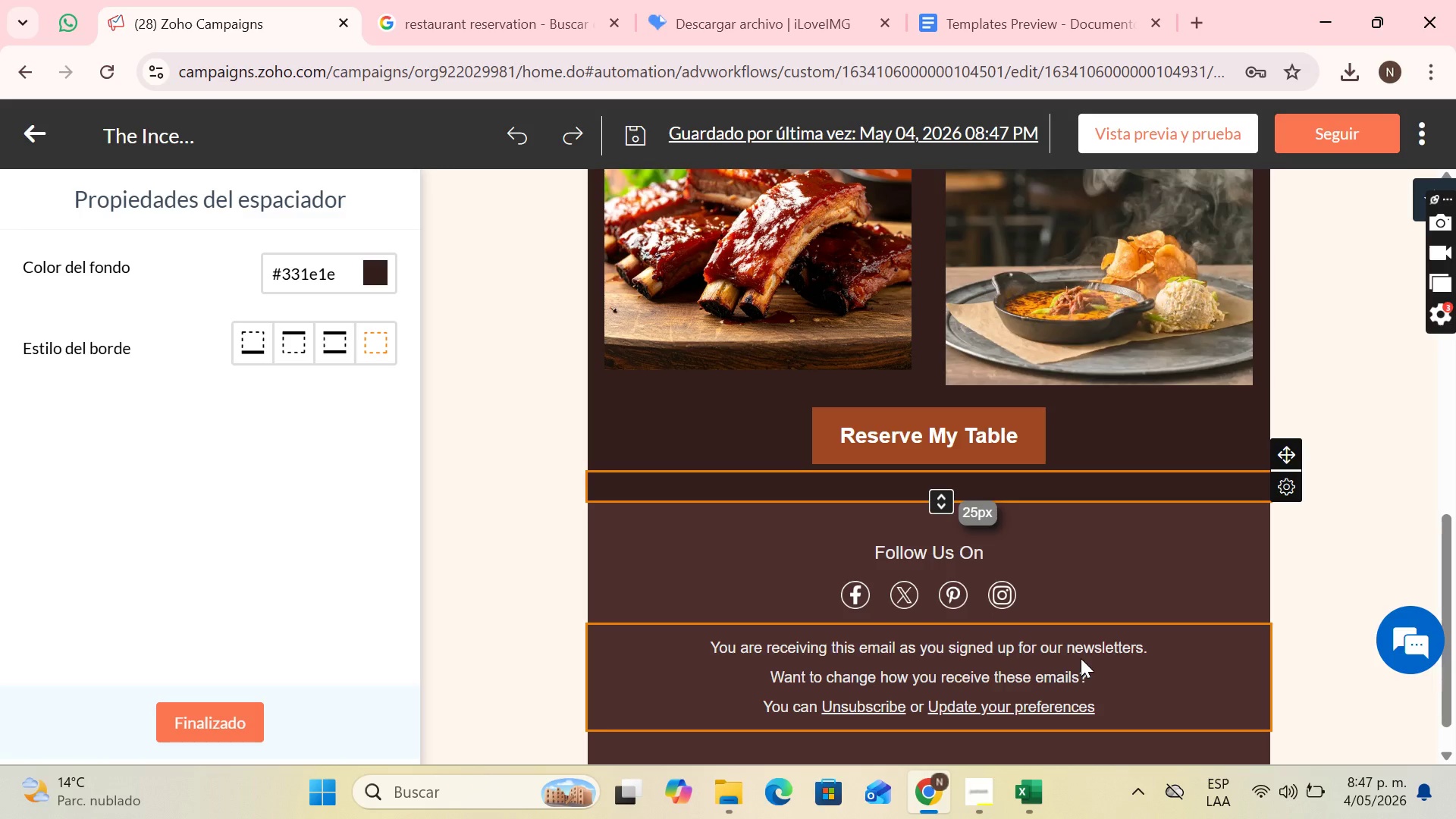 
wait(5.44)
 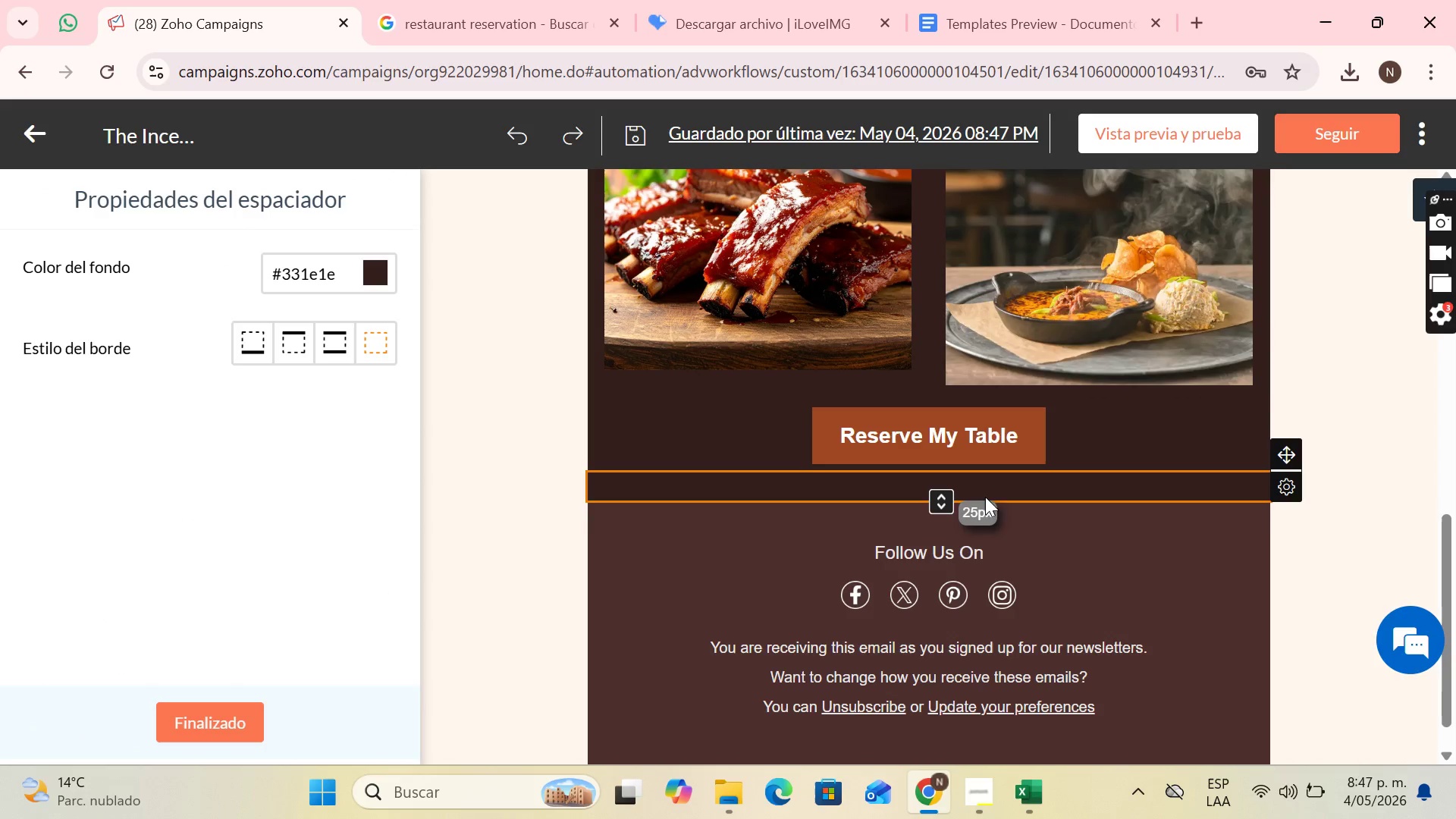 
scroll: coordinate [899, 459], scroll_direction: up, amount: 7.0
 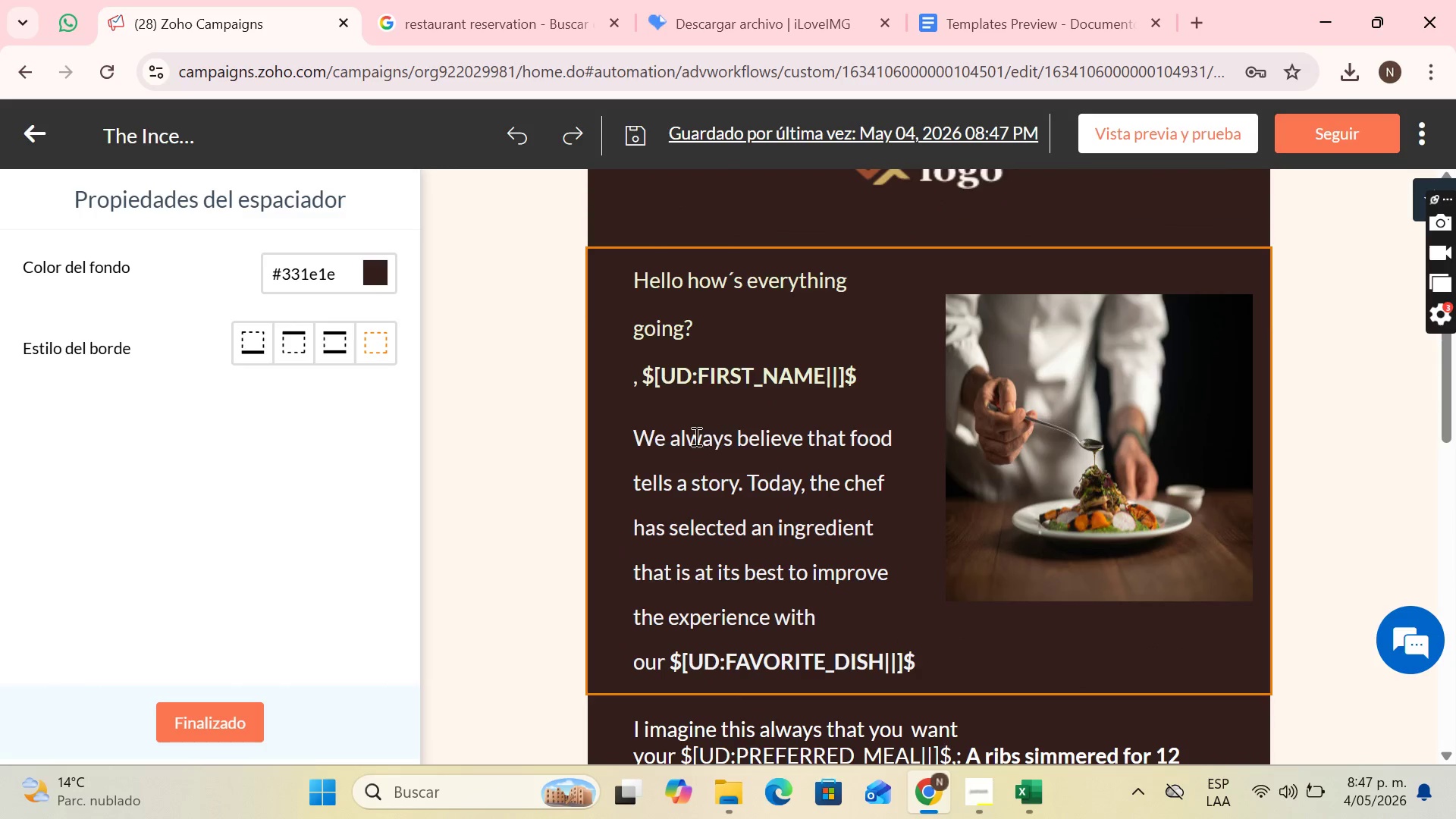 
left_click([692, 441])
 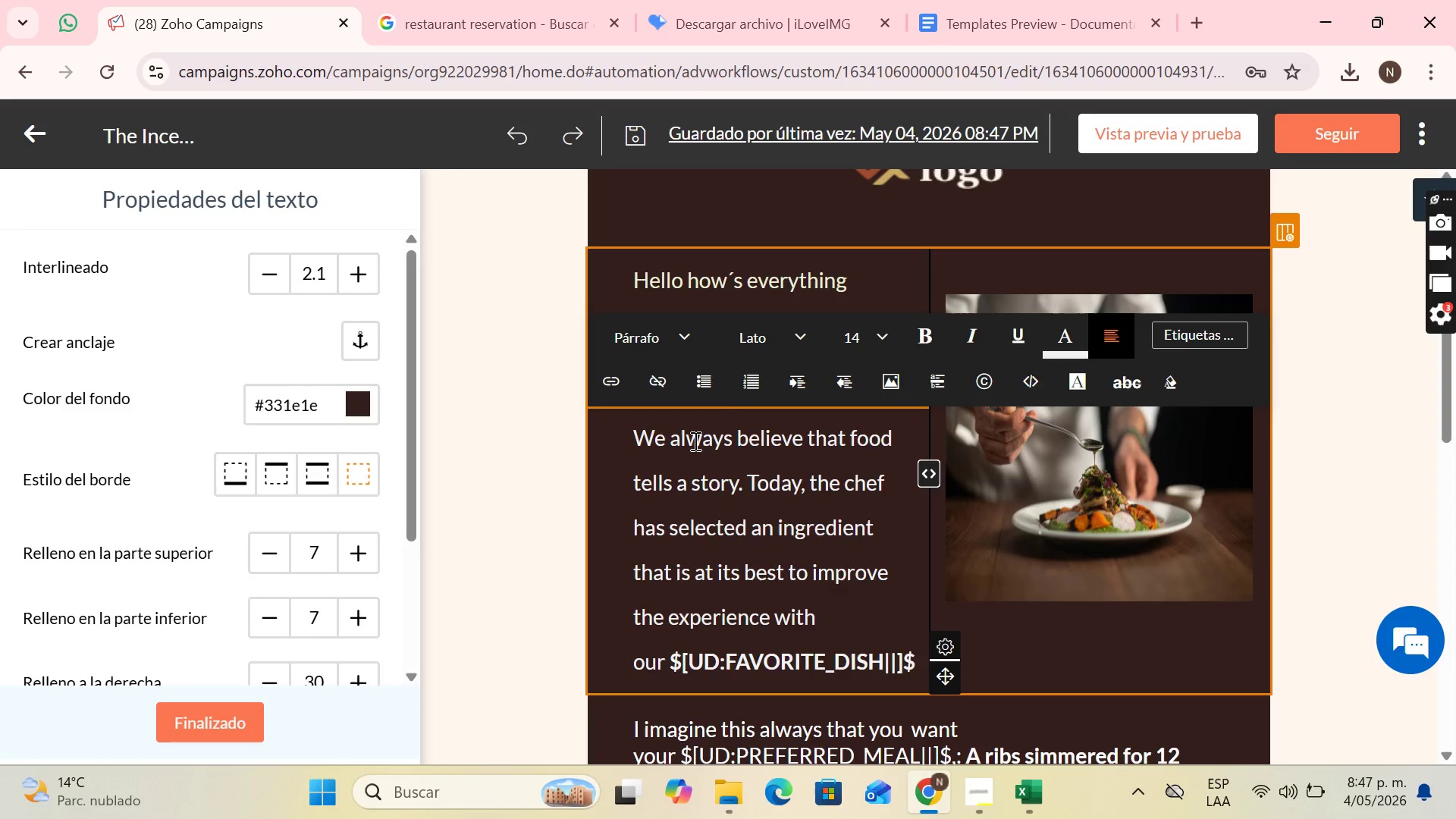 
wait(30.98)
 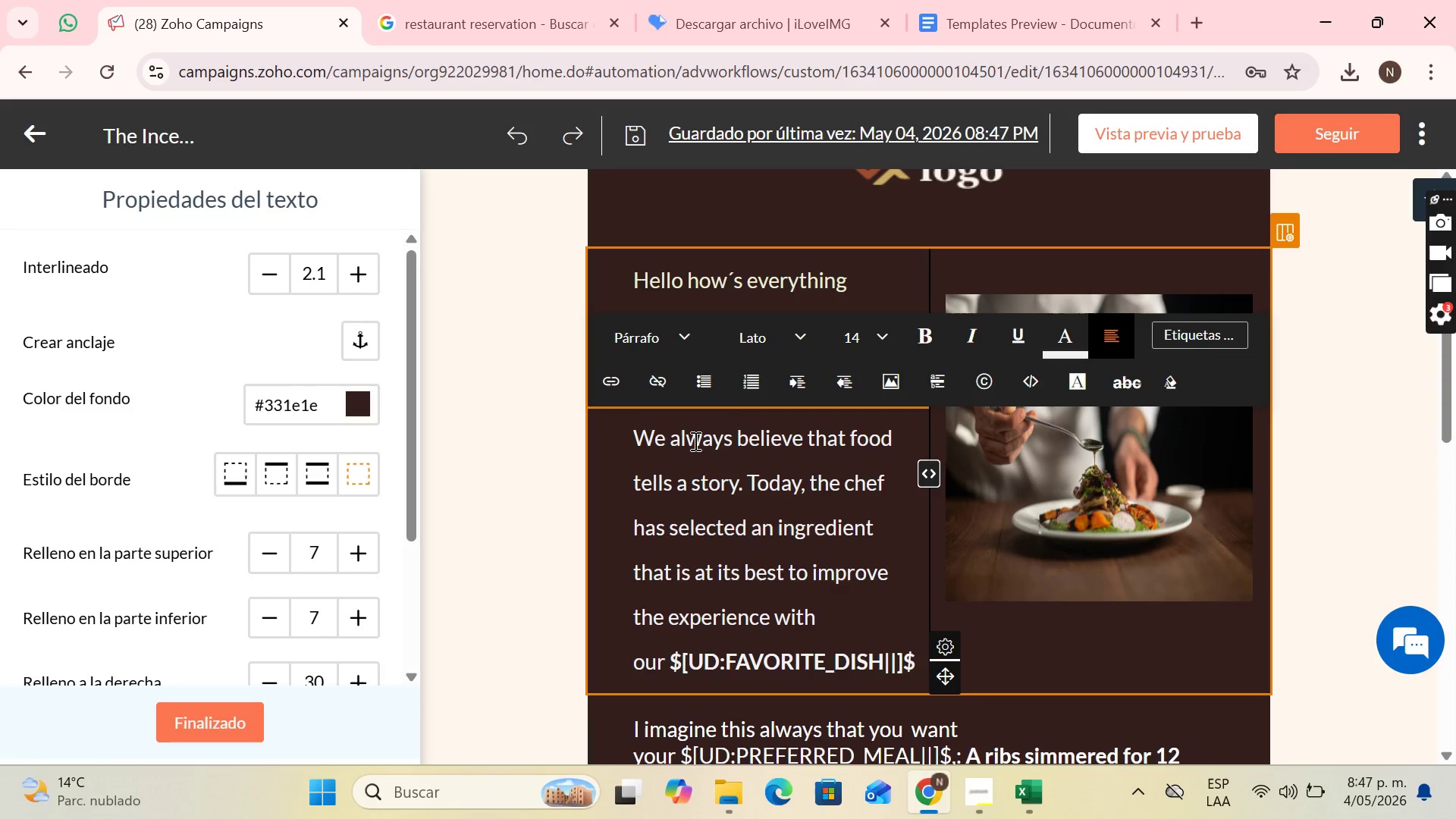 
left_click_drag(start_coordinate=[670, 442], to_coordinate=[916, 660])
 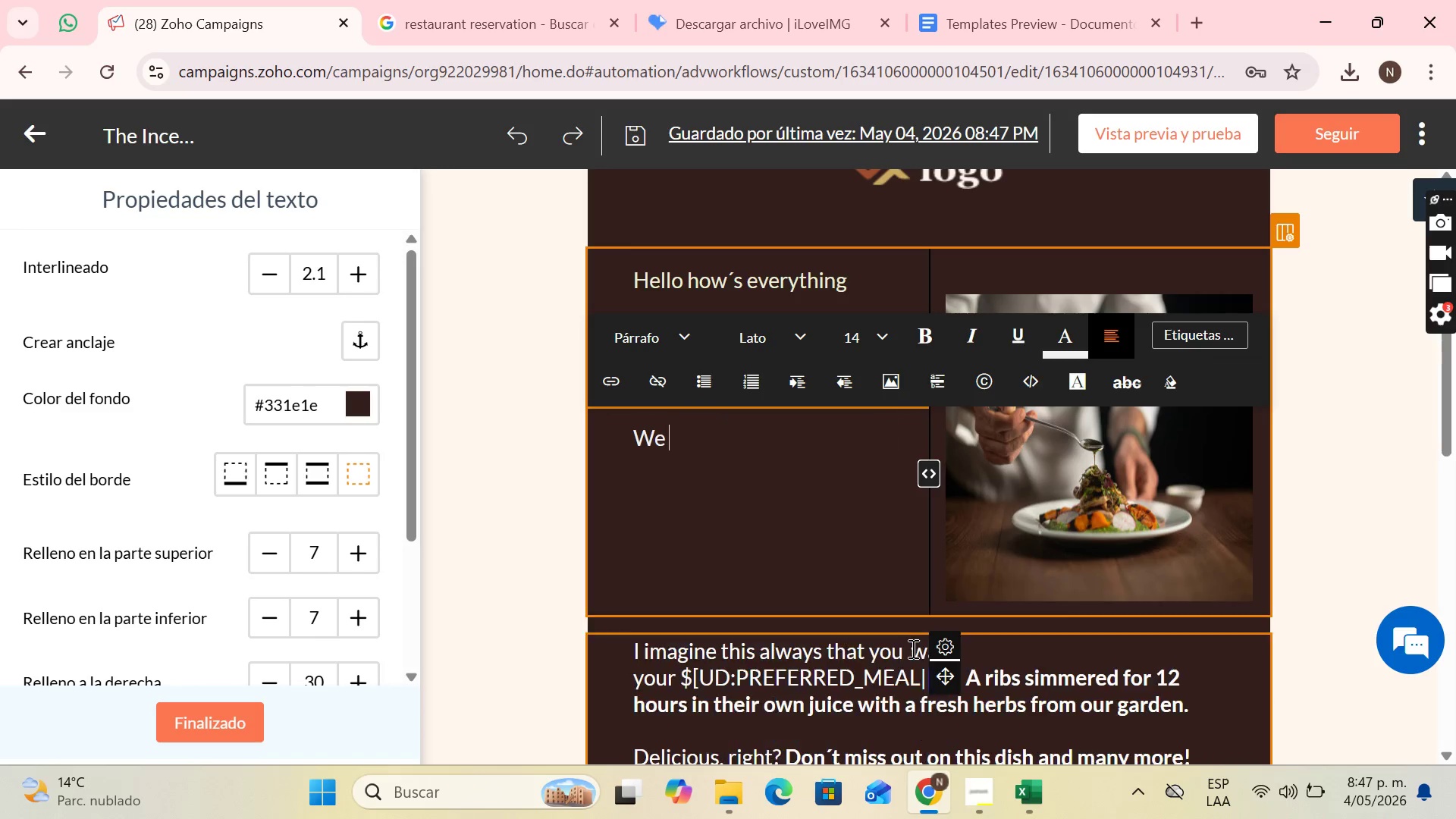 
key(Backspace)
 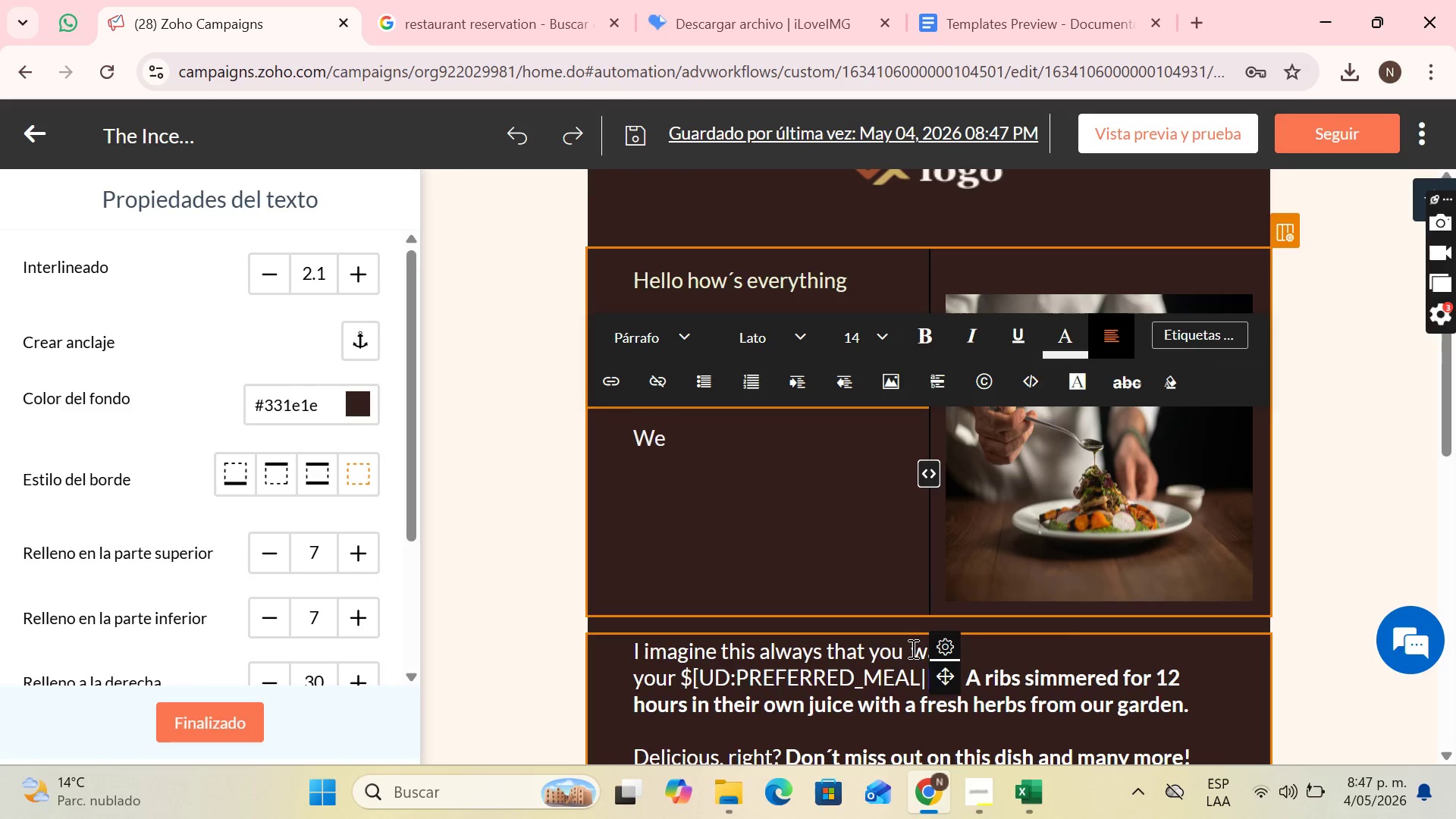 
wait(5.25)
 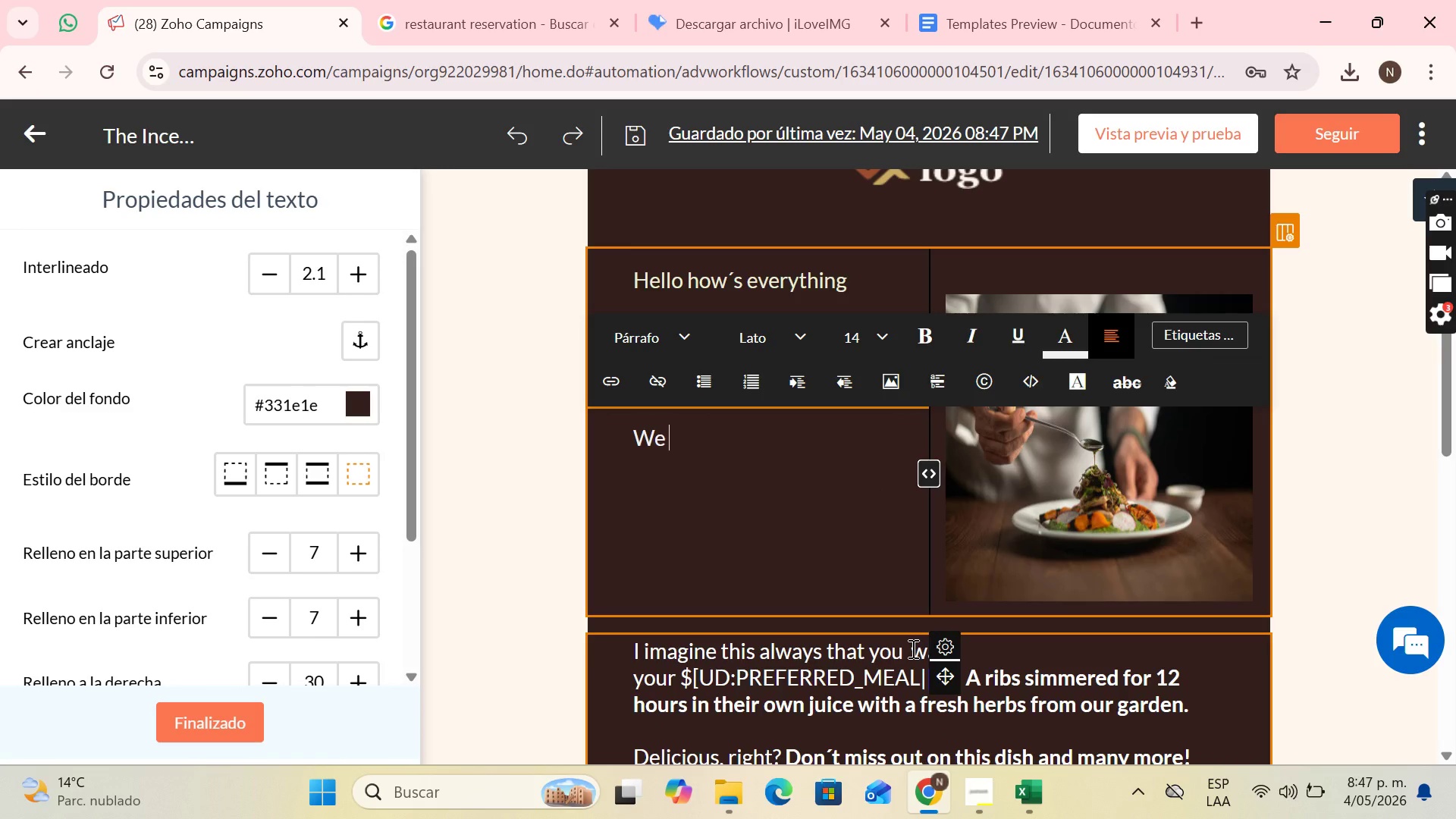 
type(know that life can get busy )
key(Backspace)
type(, but it;s always a good time to take a break and enjoy the flavors you love)
 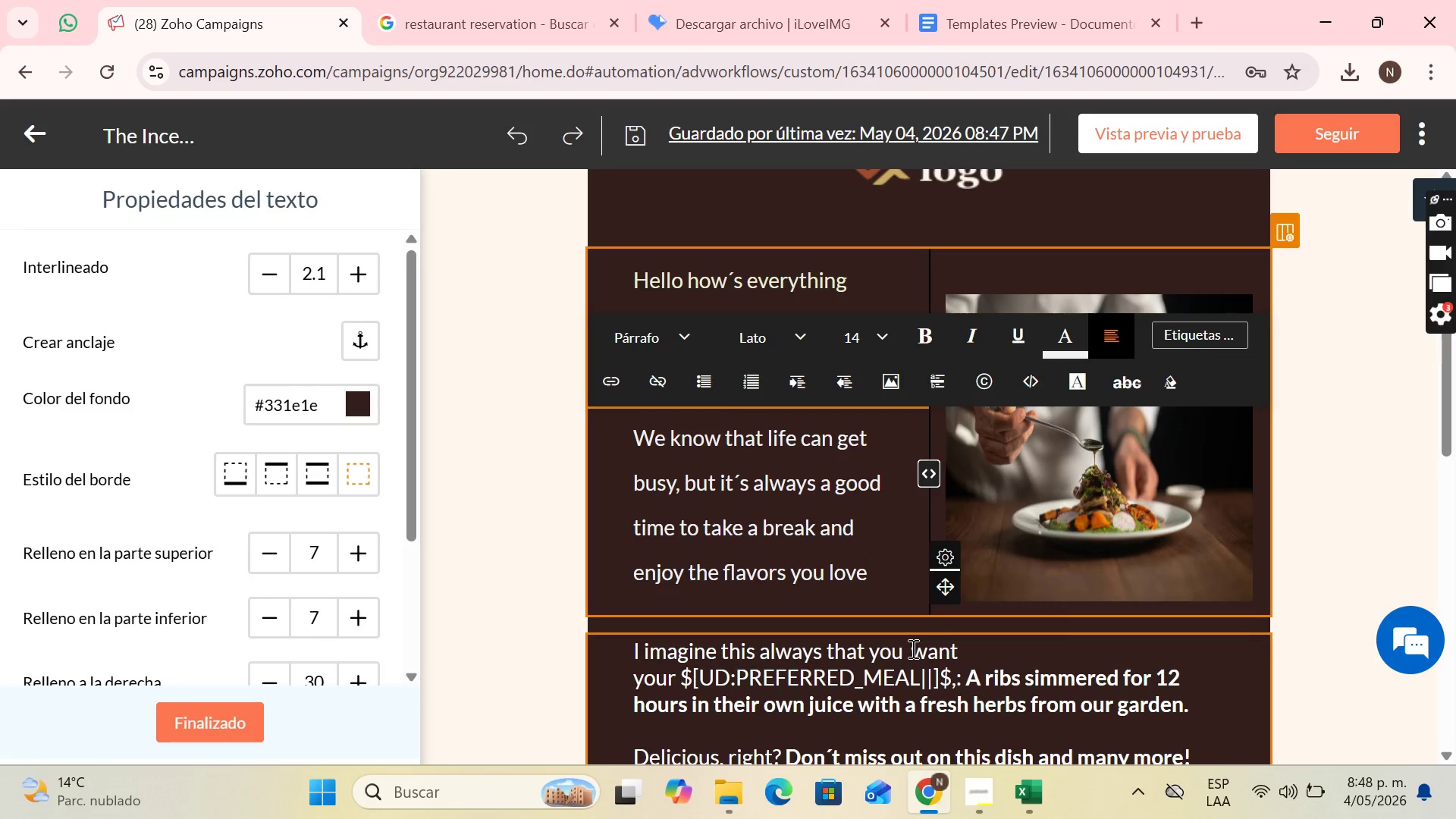 
key(Period)
 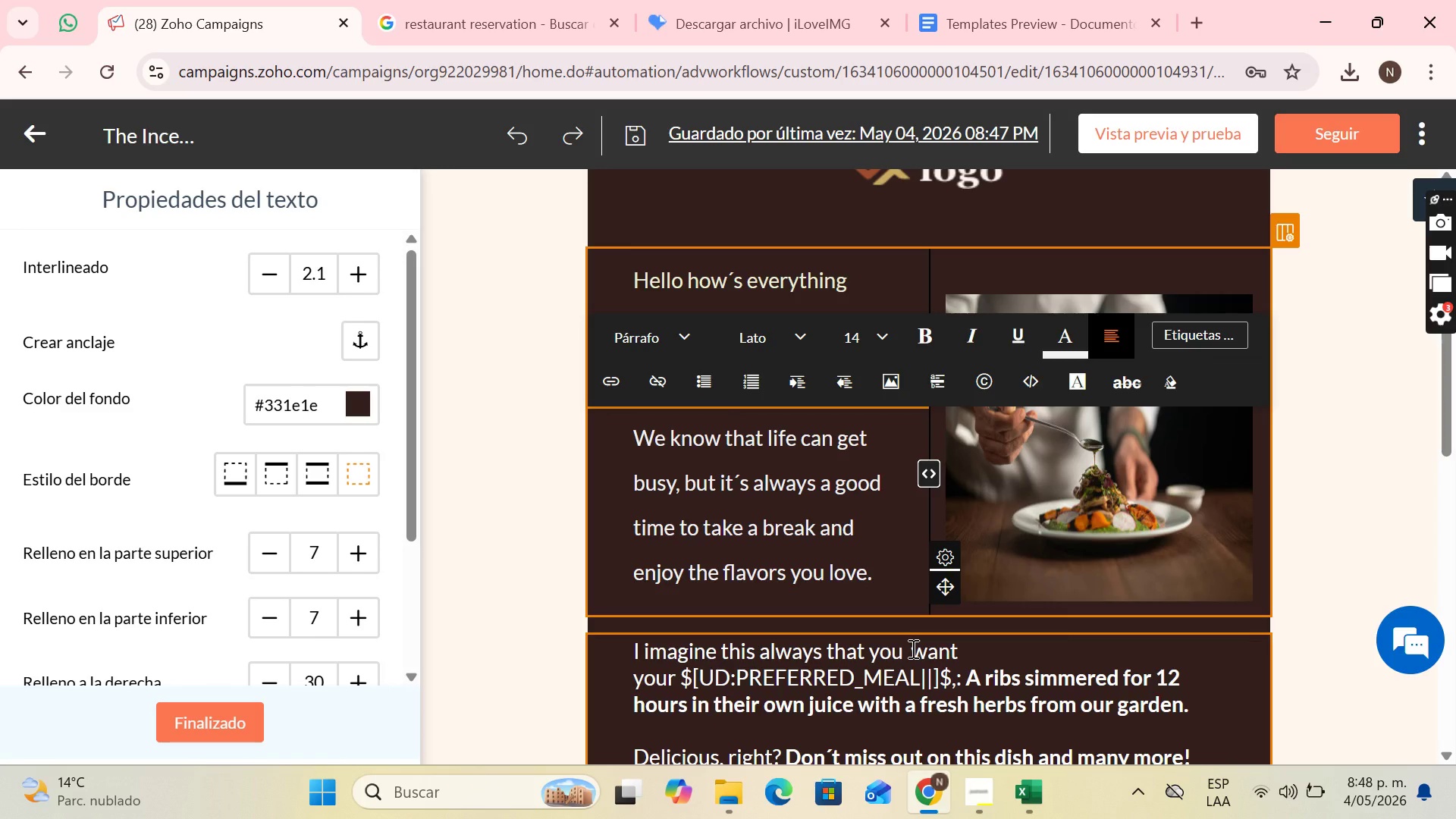 
wait(6.28)
 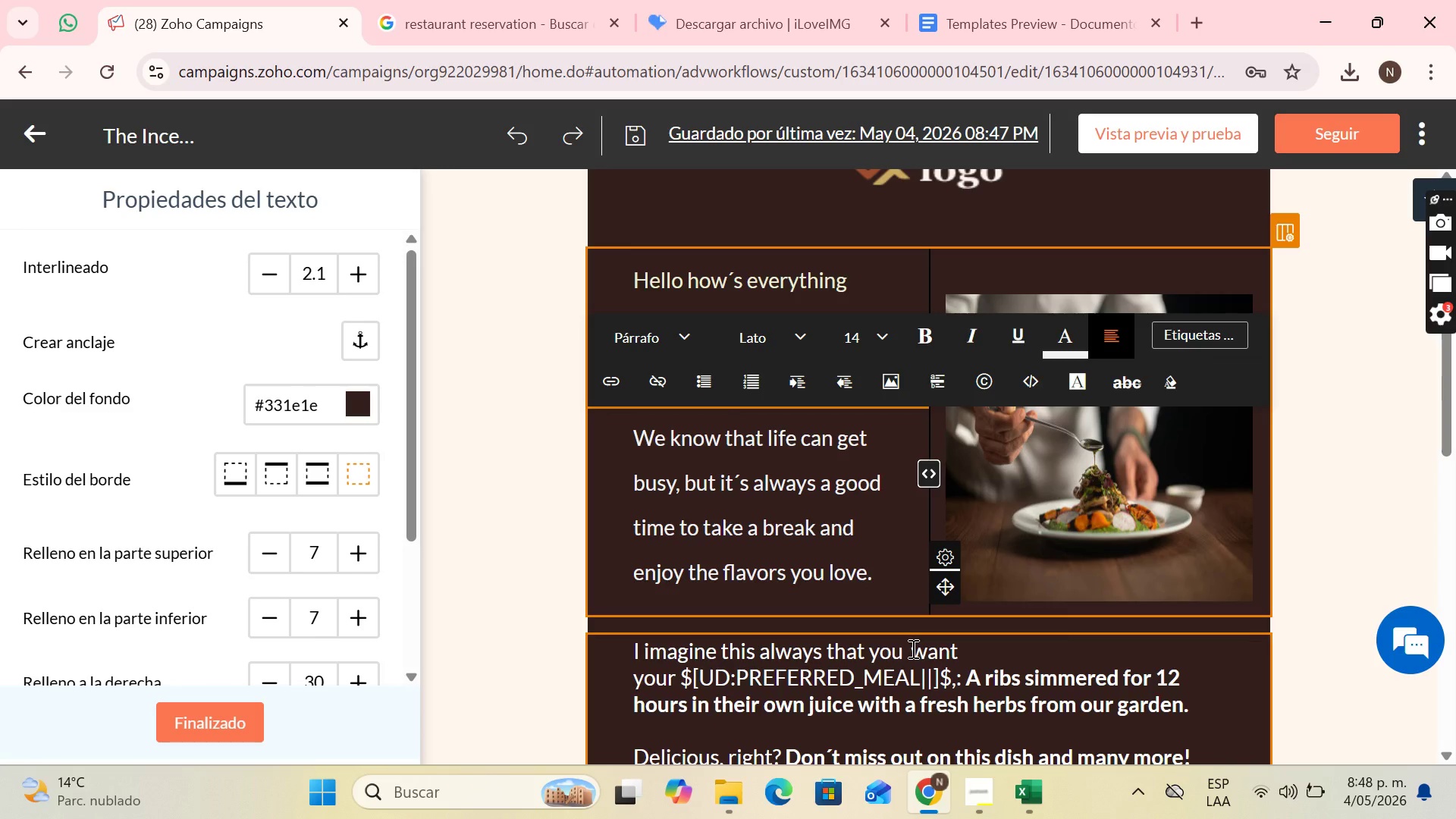 
scroll: coordinate [823, 458], scroll_direction: none, amount: 0.0
 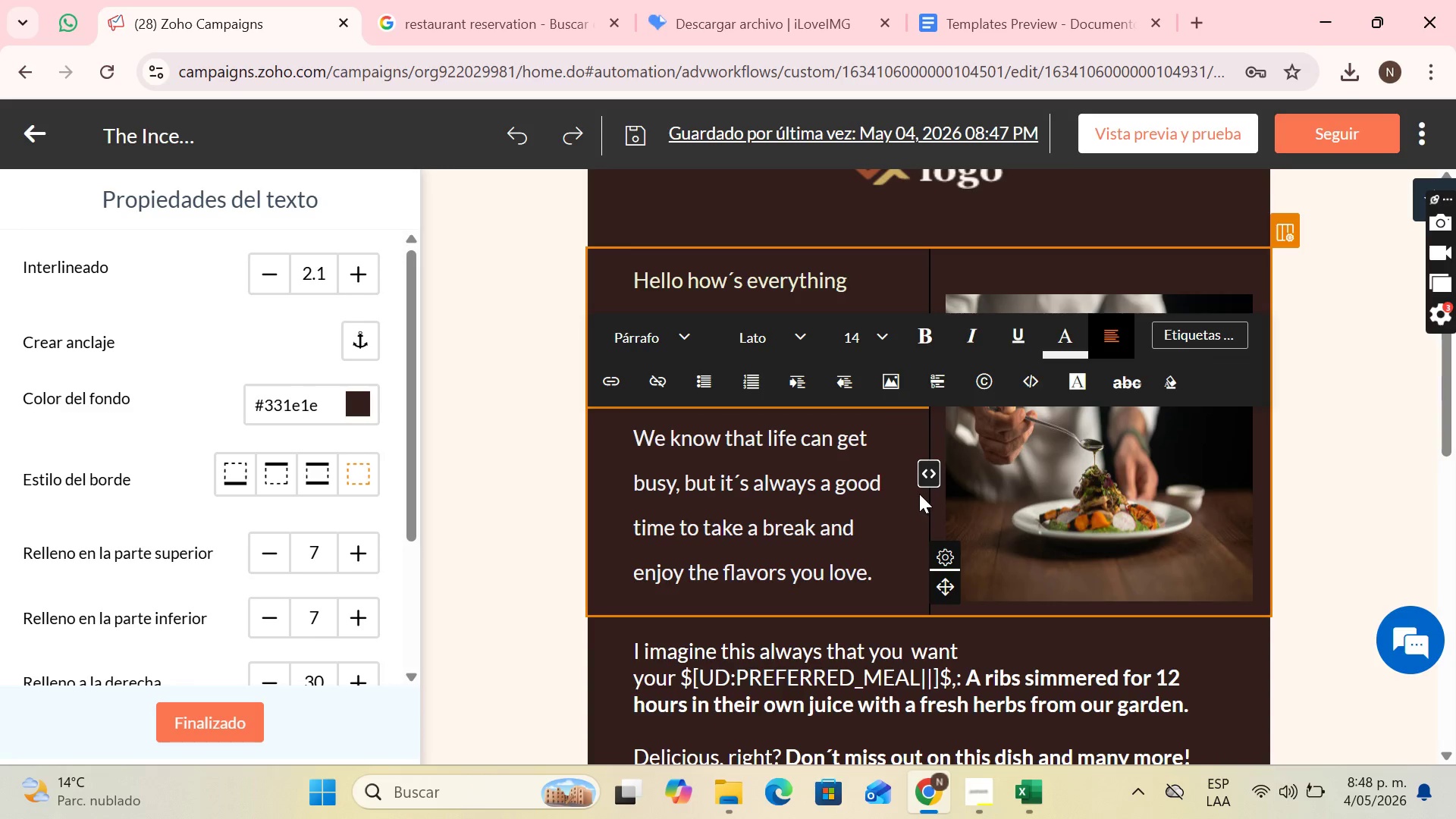 
left_click([919, 494])
 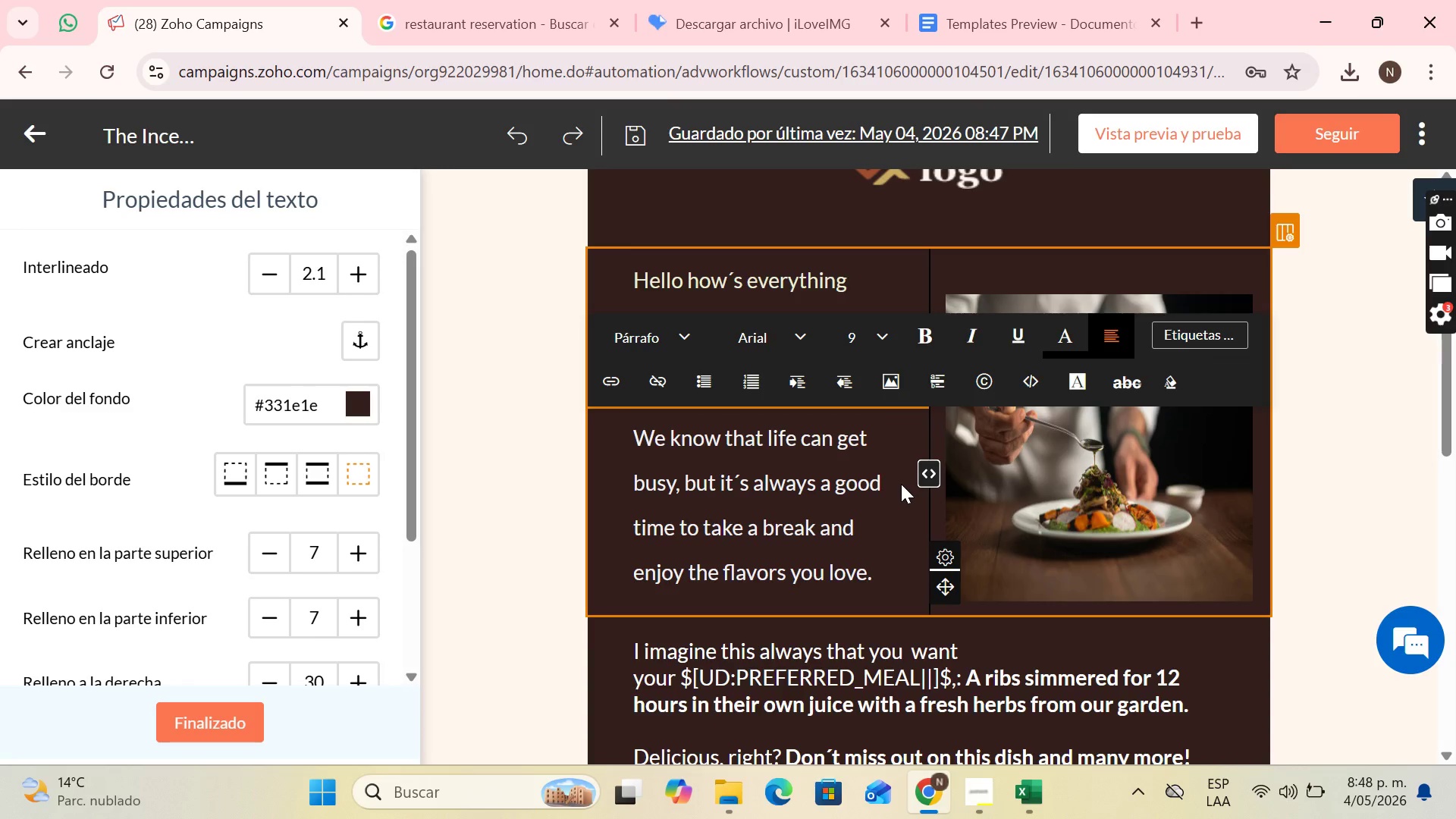 
left_click([901, 484])
 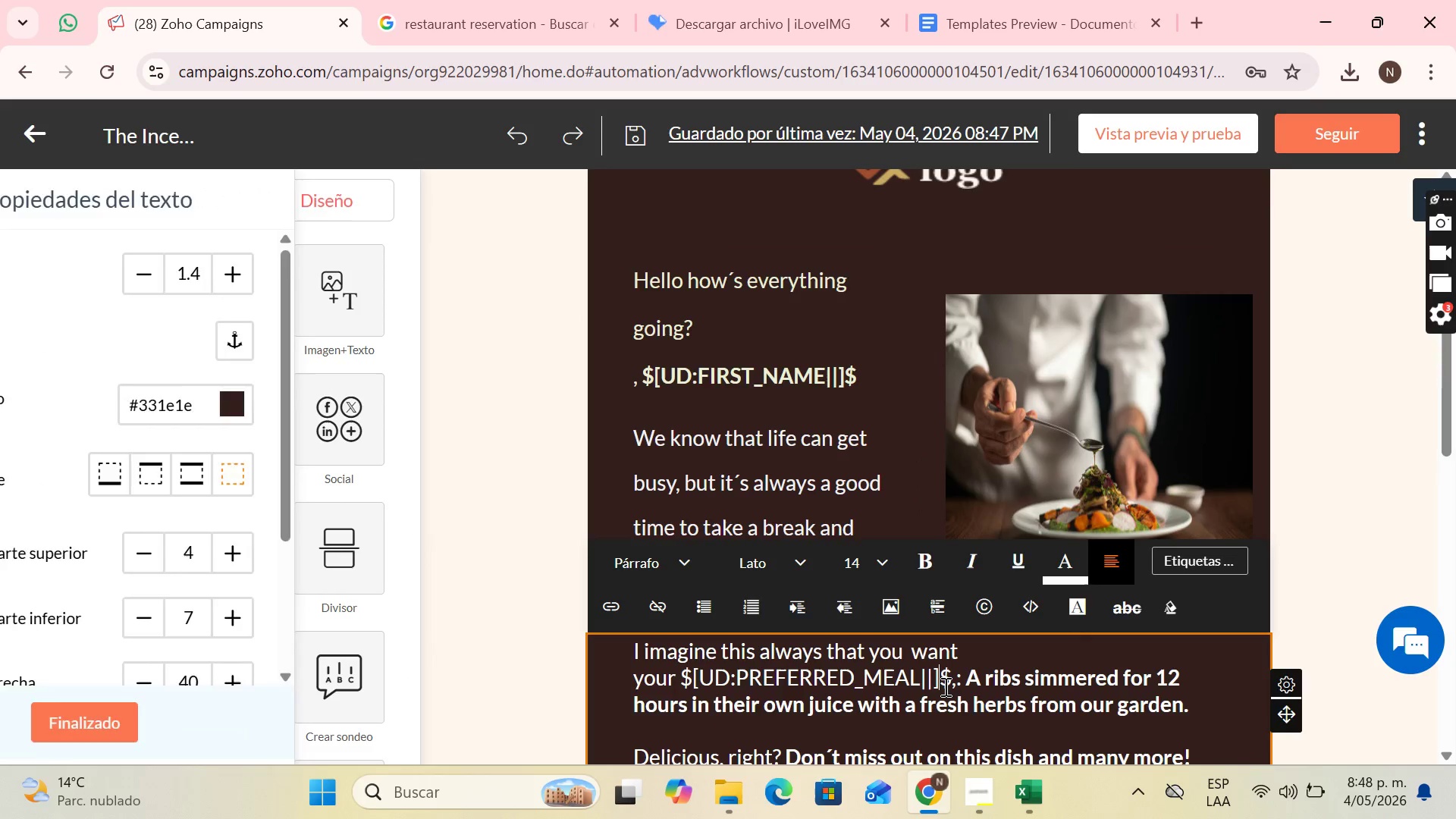 
left_click([944, 686])
 